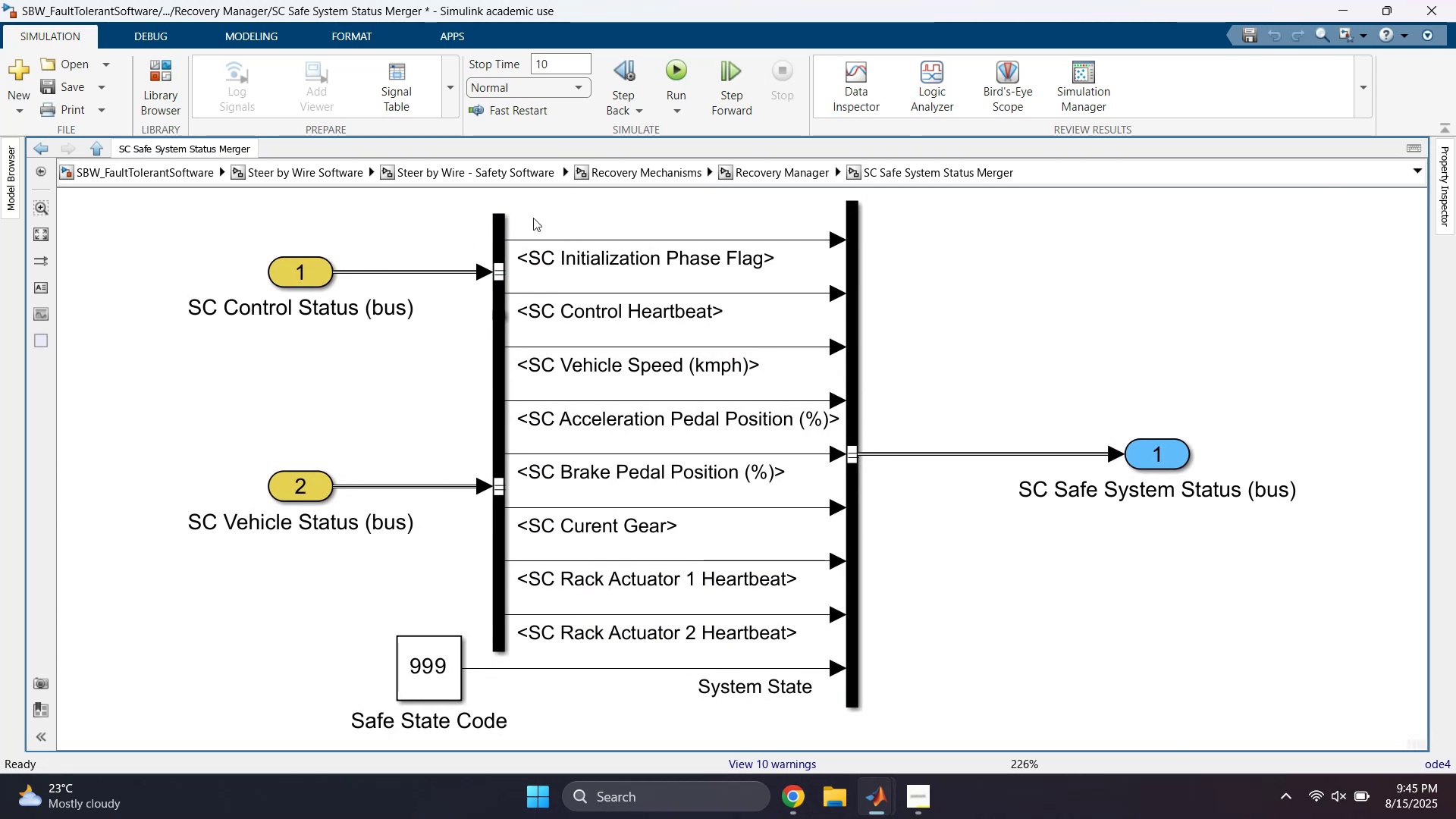 
left_click([749, 172])
 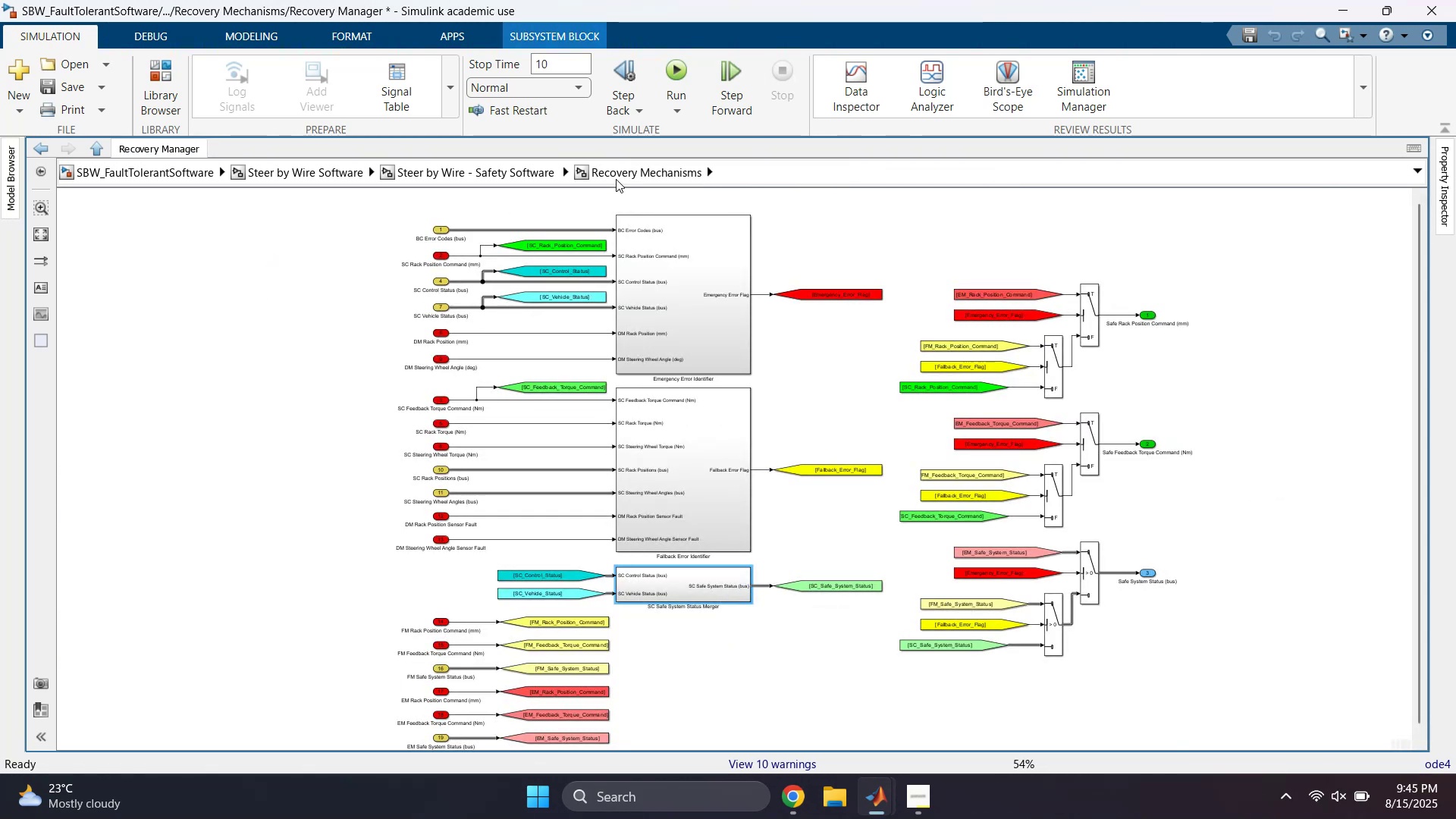 
double_click([459, 180])
 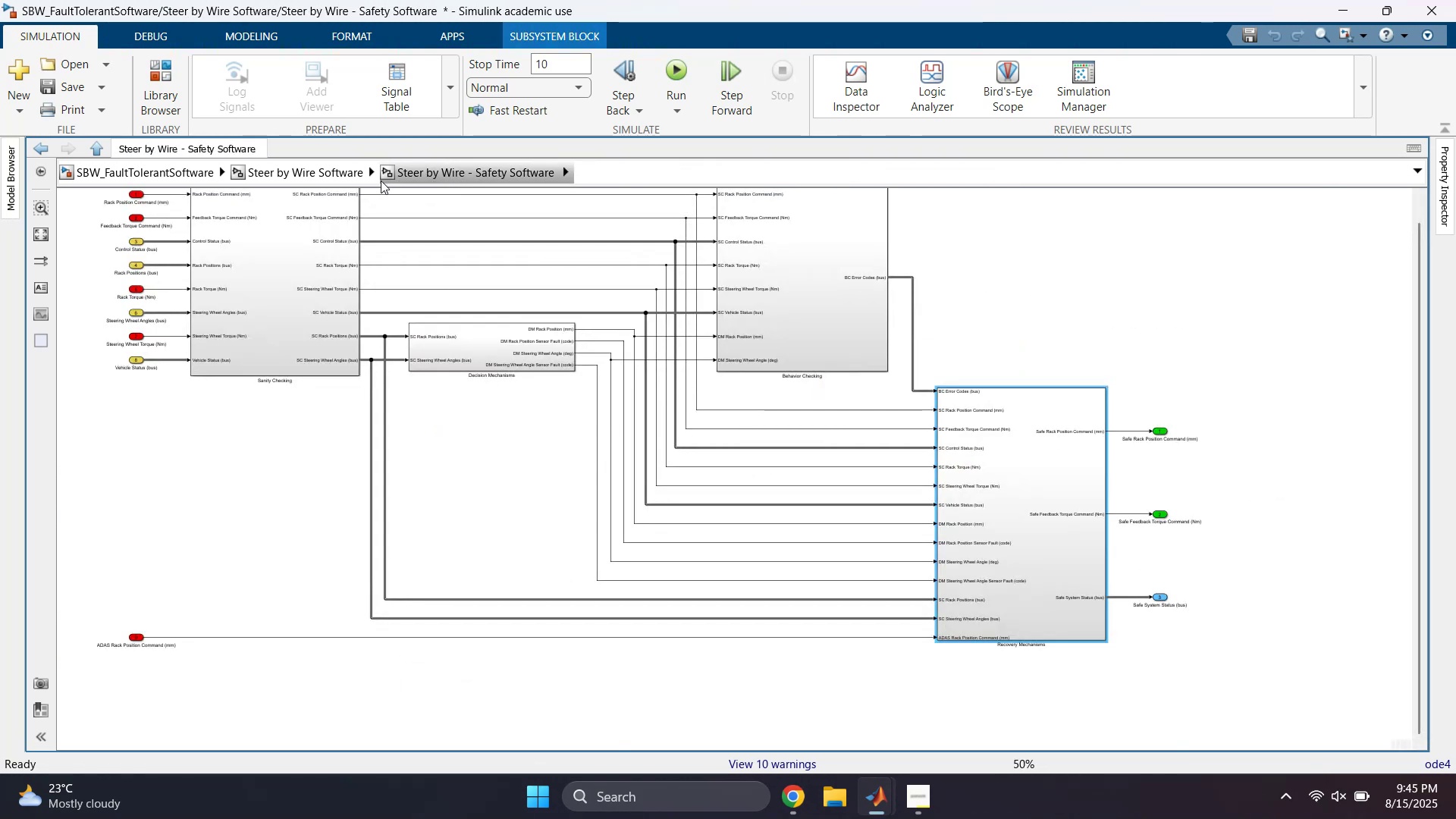 
left_click([344, 177])
 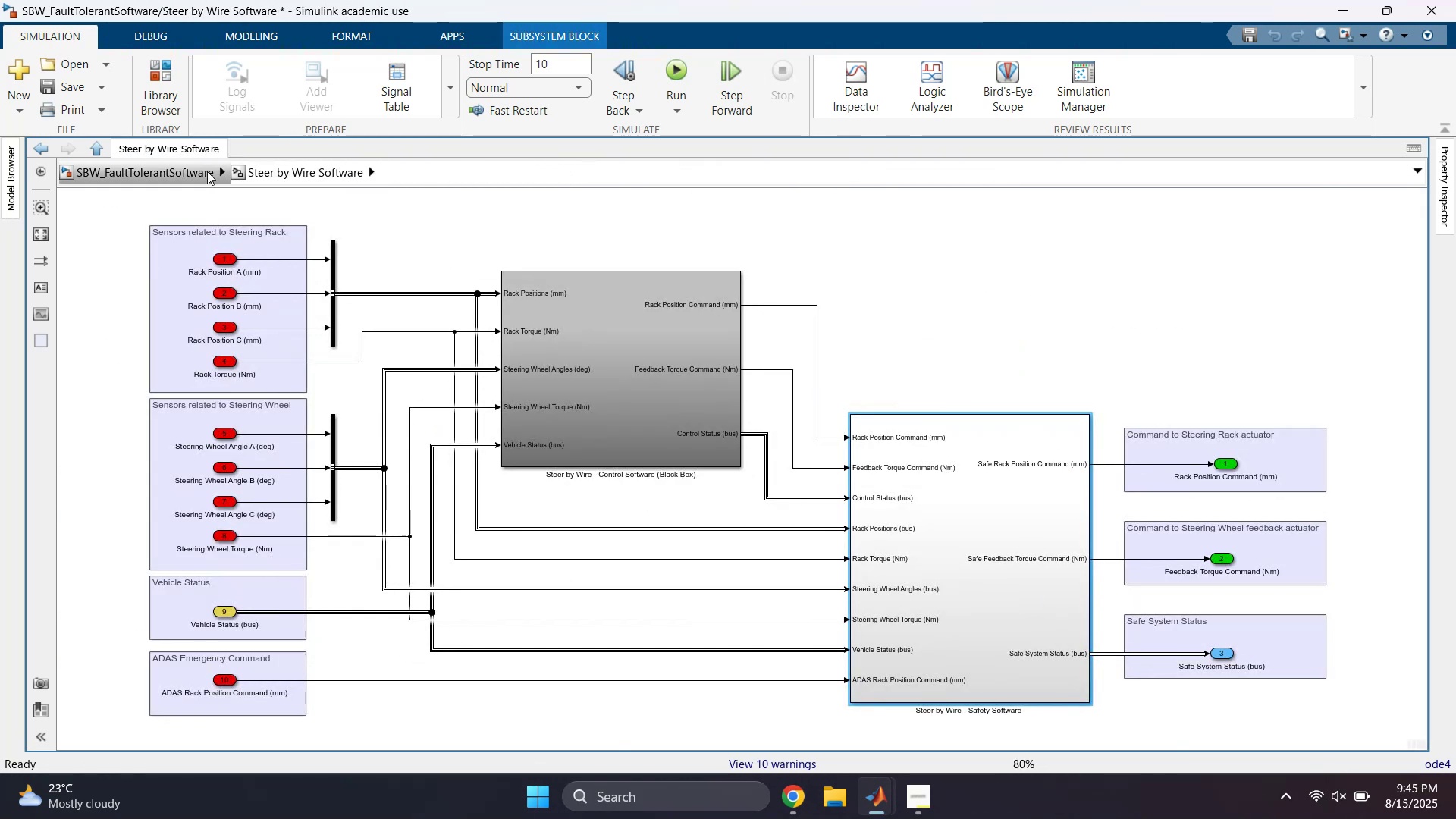 
left_click([203, 170])
 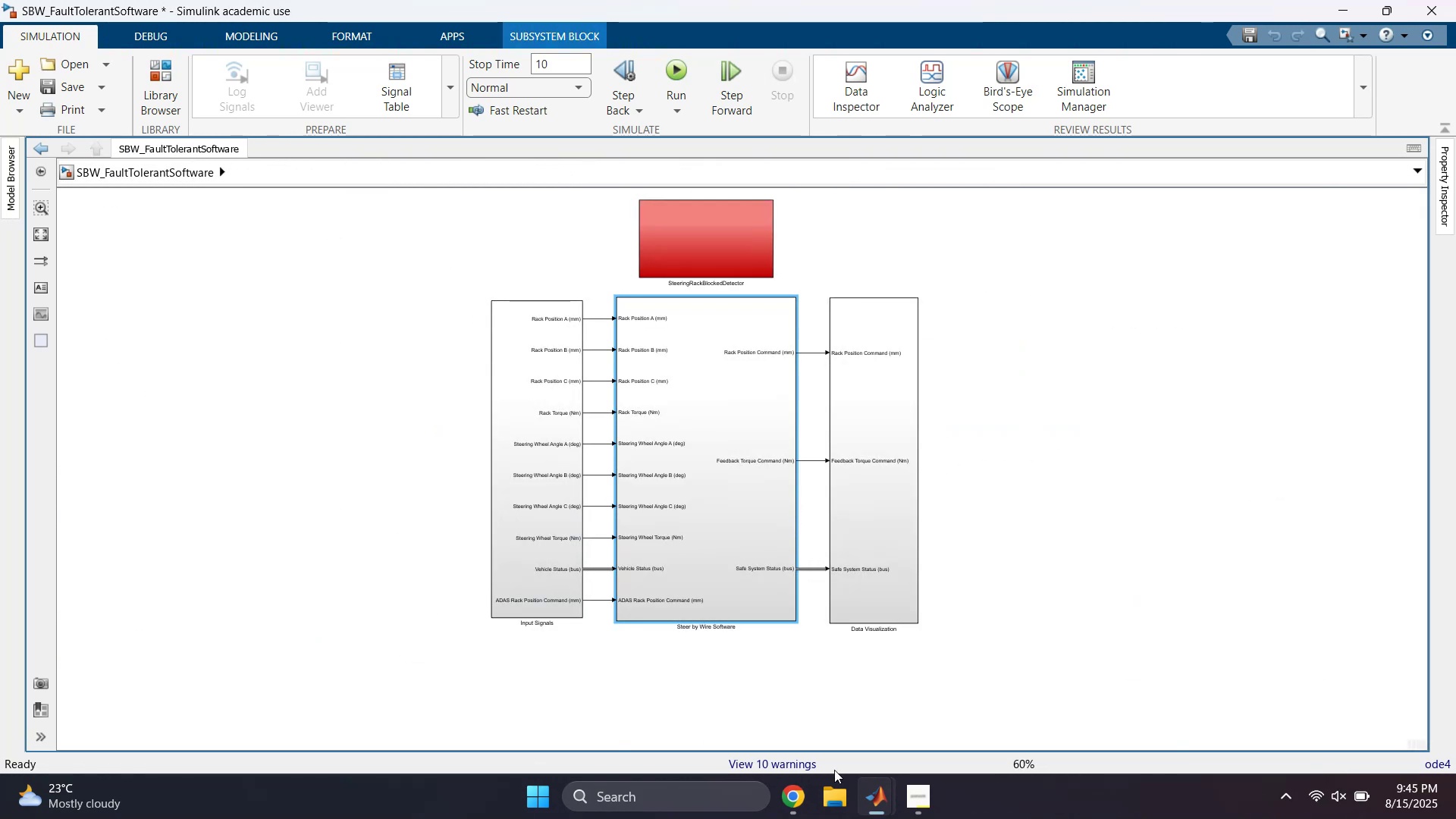 
left_click([870, 812])
 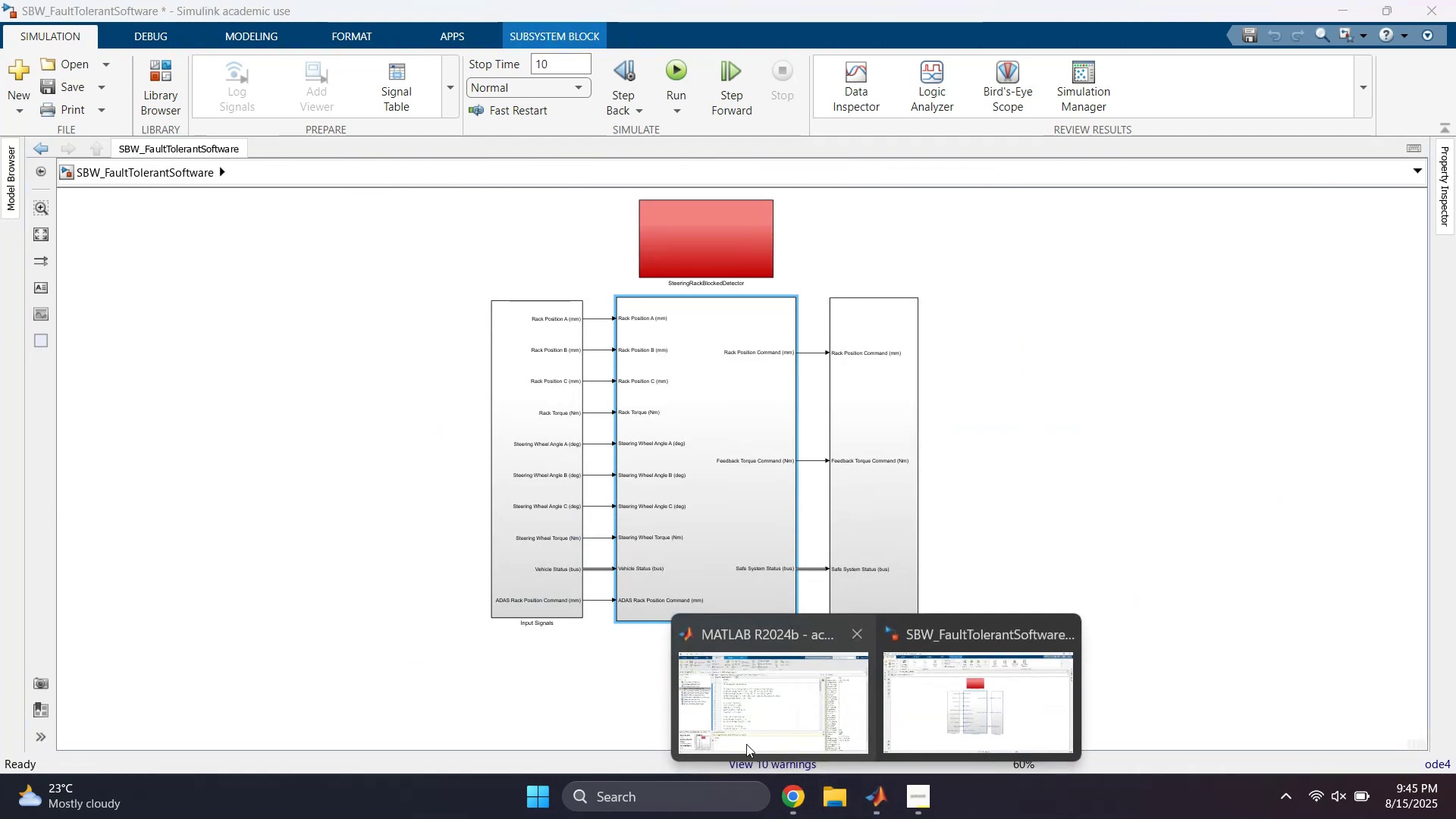 
left_click([733, 711])
 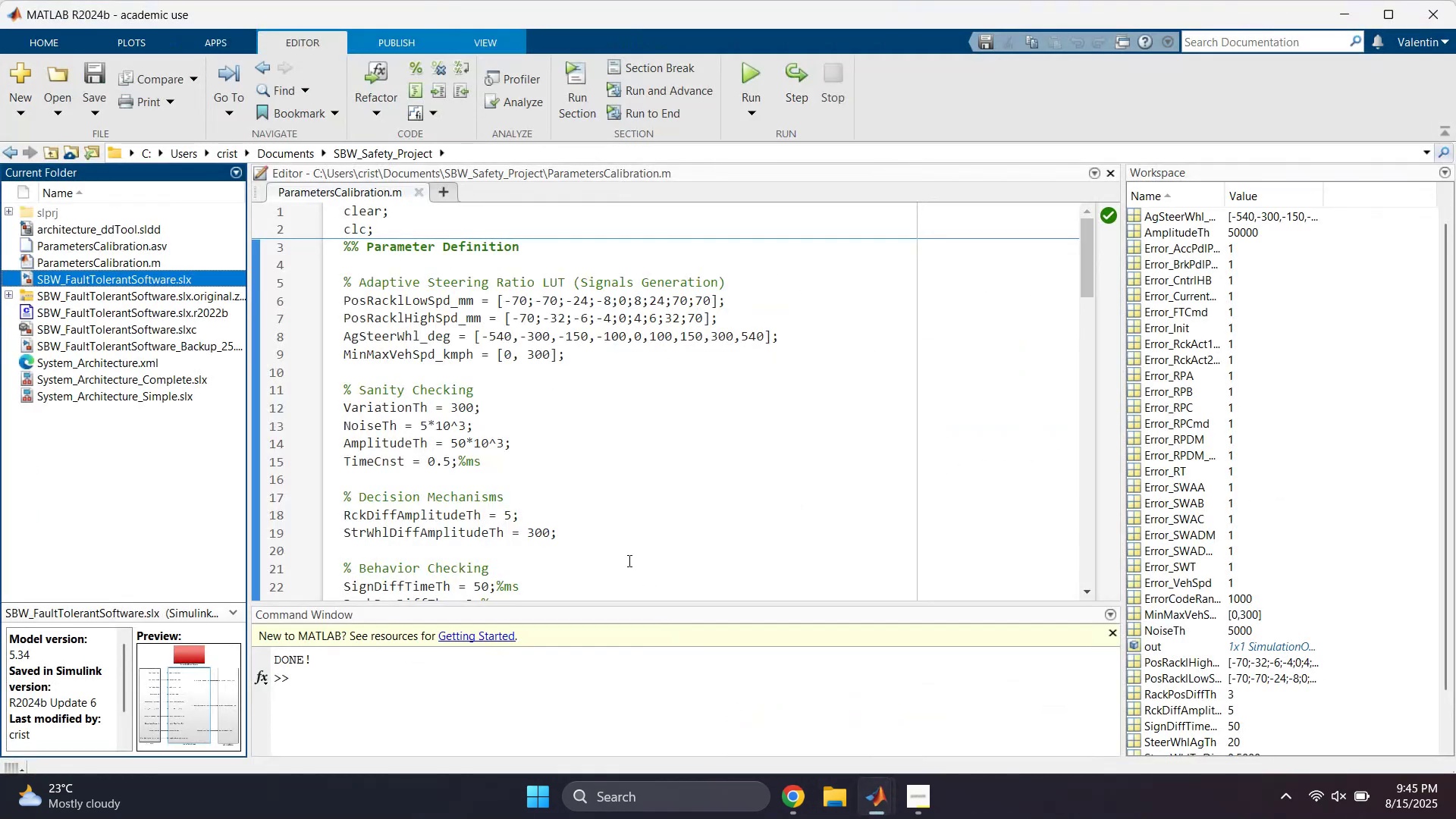 
scroll: coordinate [598, 467], scroll_direction: down, amount: 12.0
 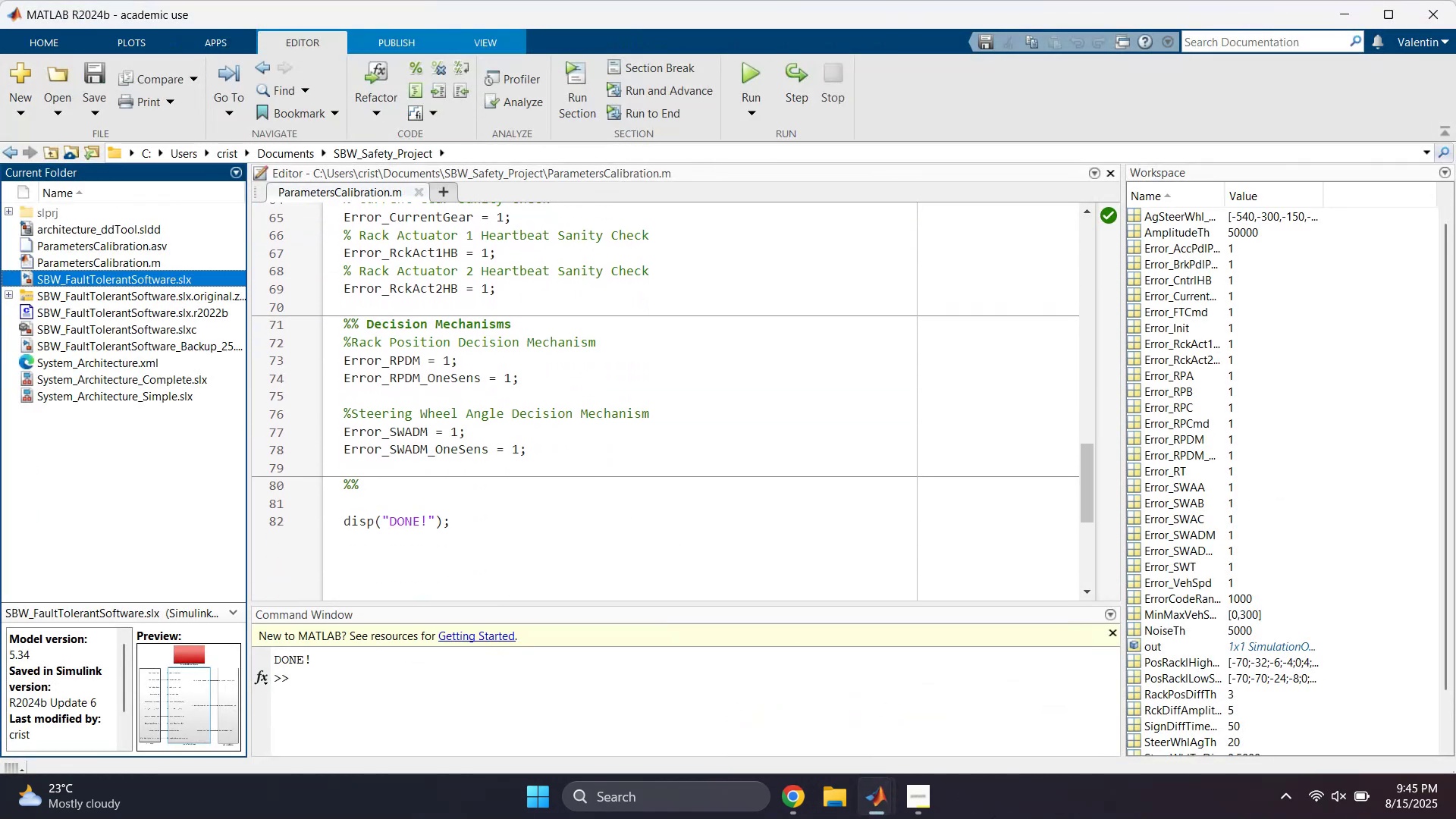 
left_click([877, 805])
 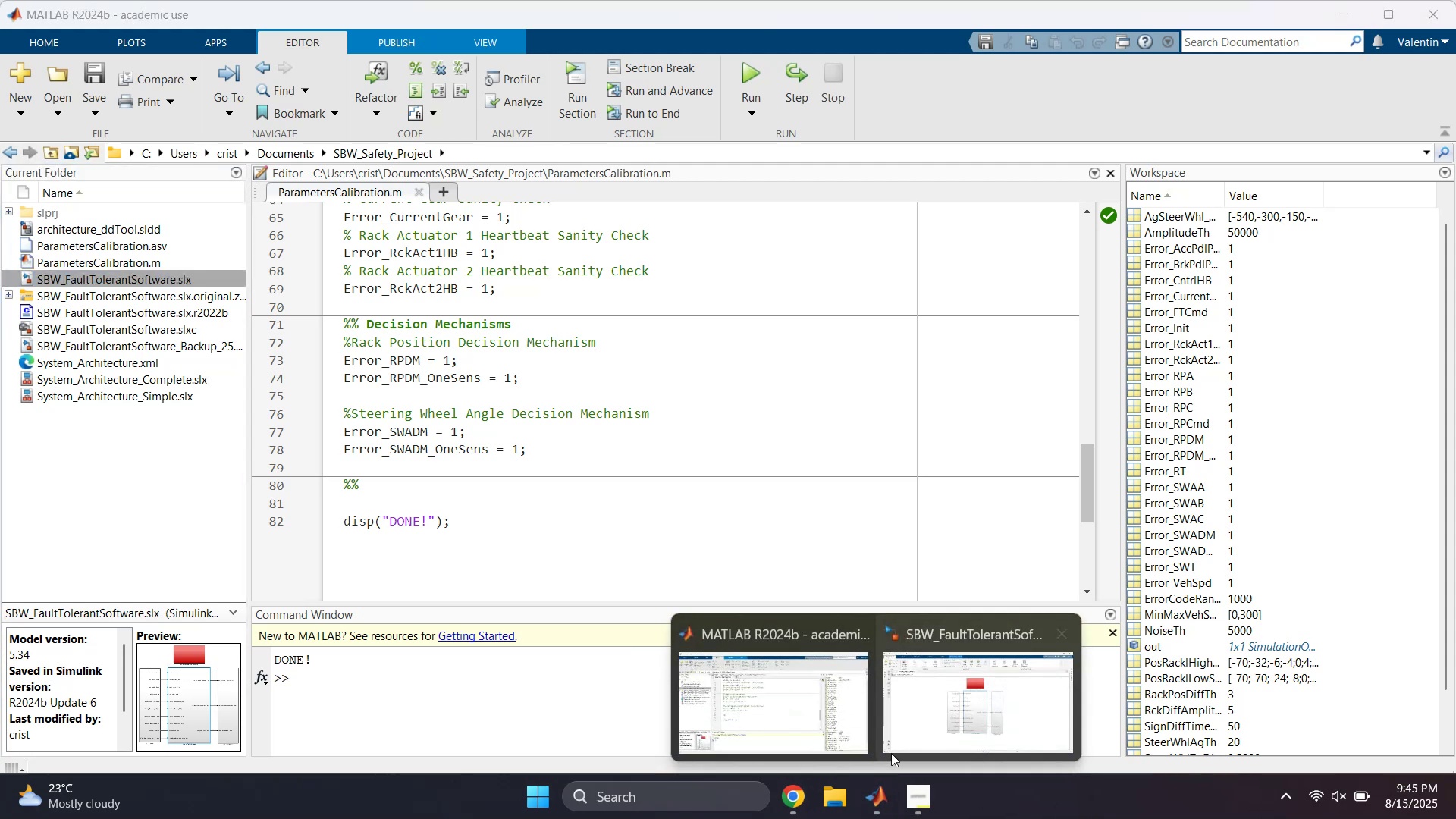 
left_click([937, 712])
 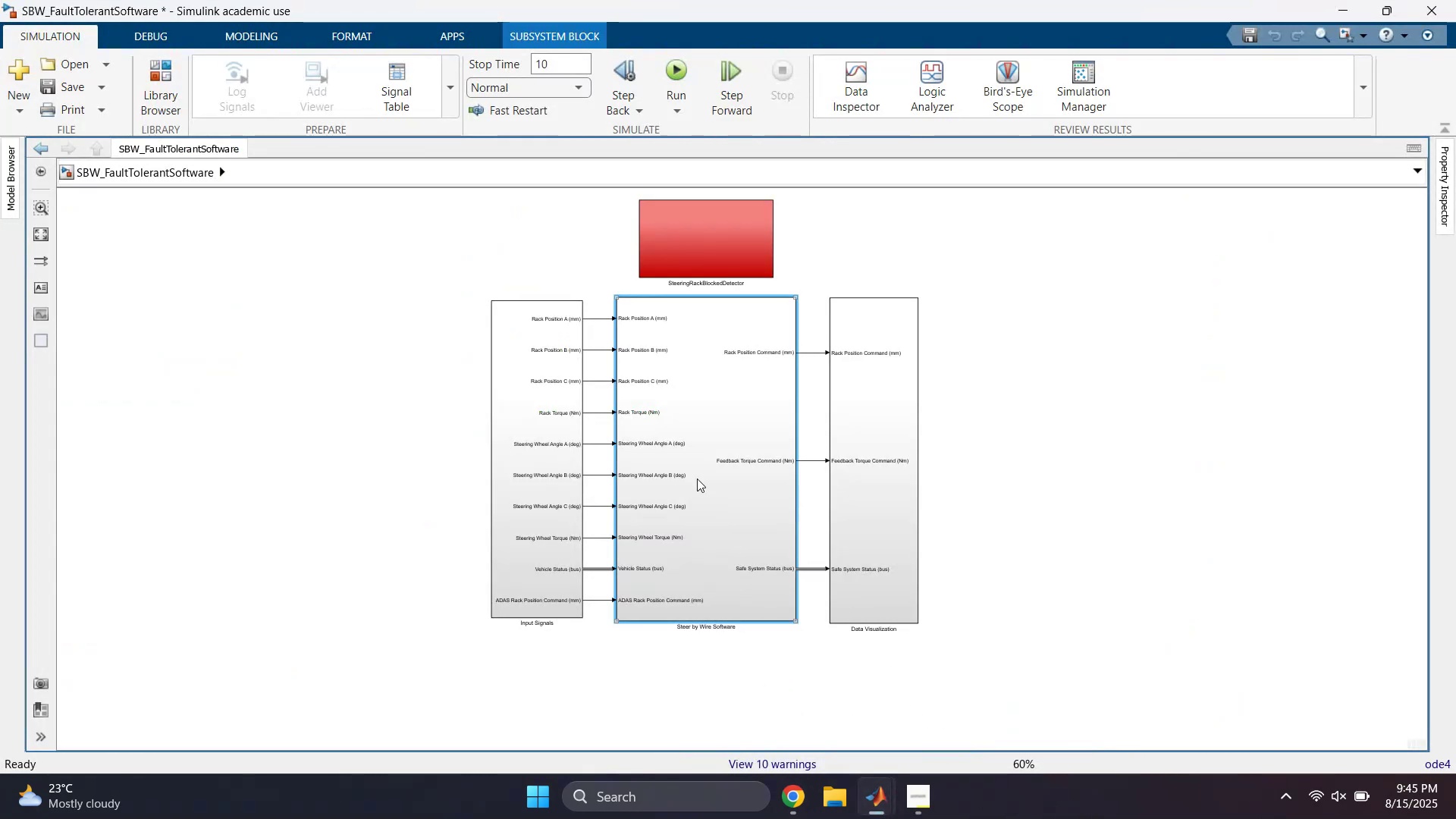 
double_click([666, 455])
 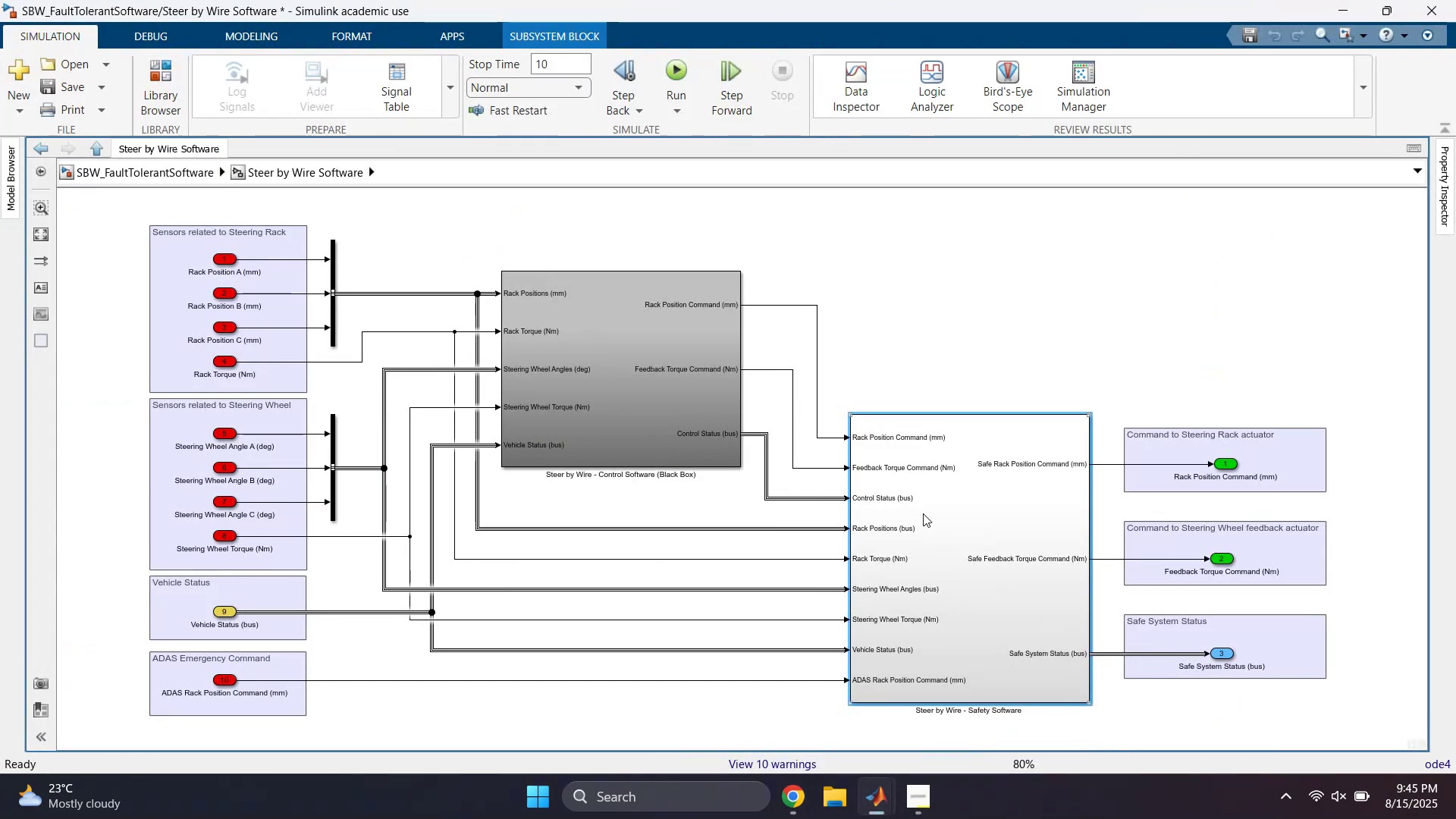 
left_click([945, 500])
 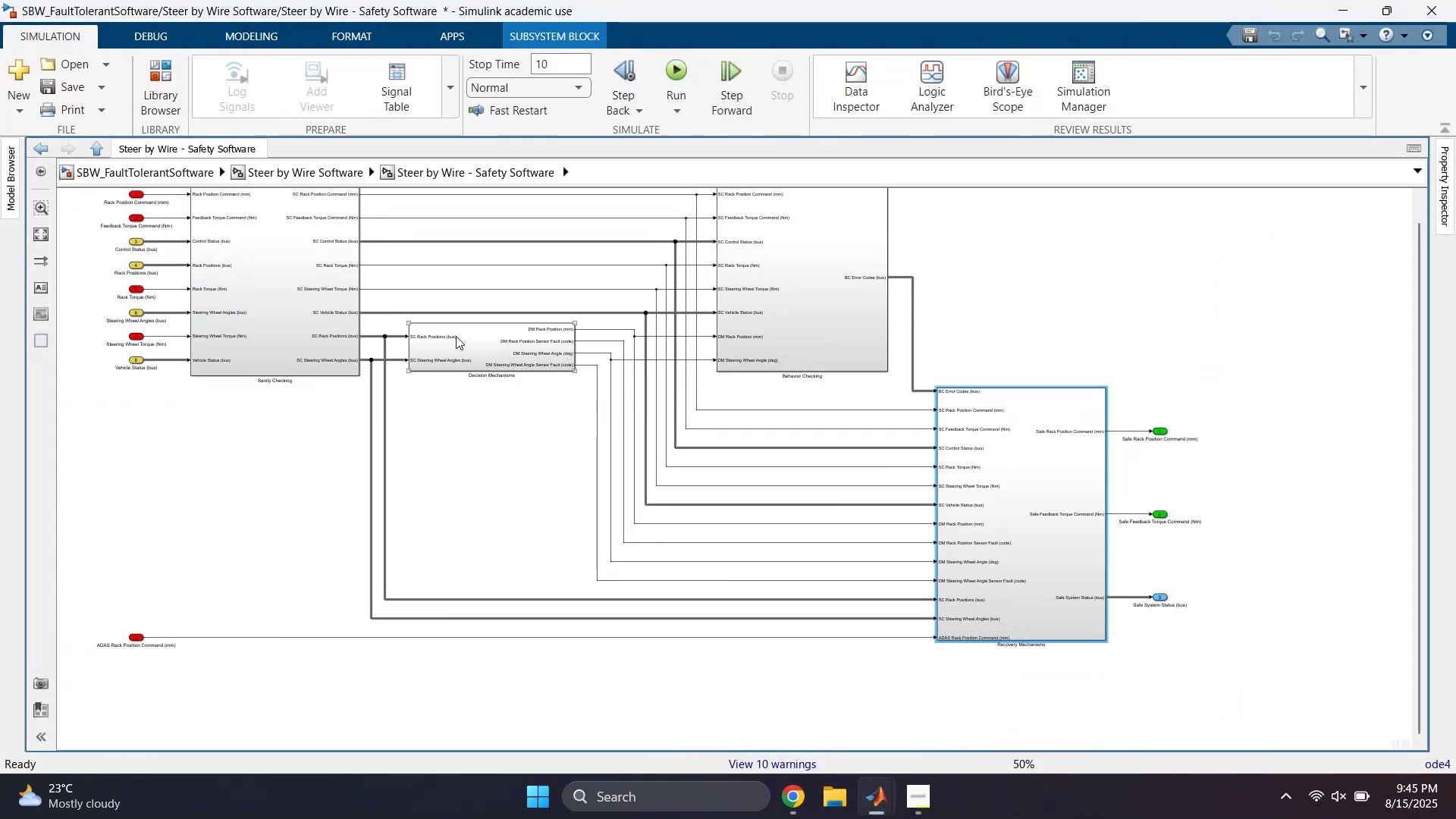 
double_click([475, 334])
 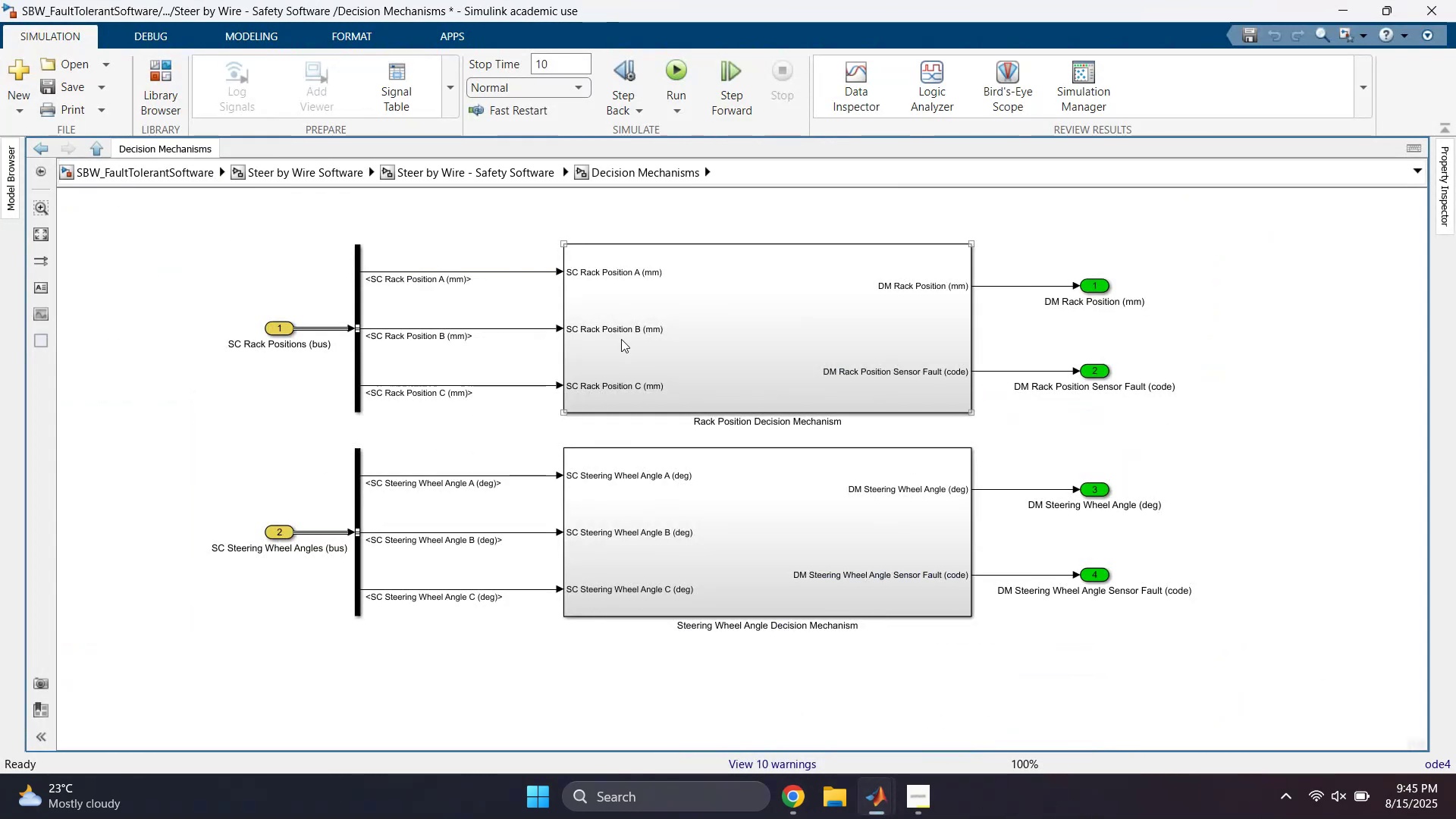 
double_click([692, 320])
 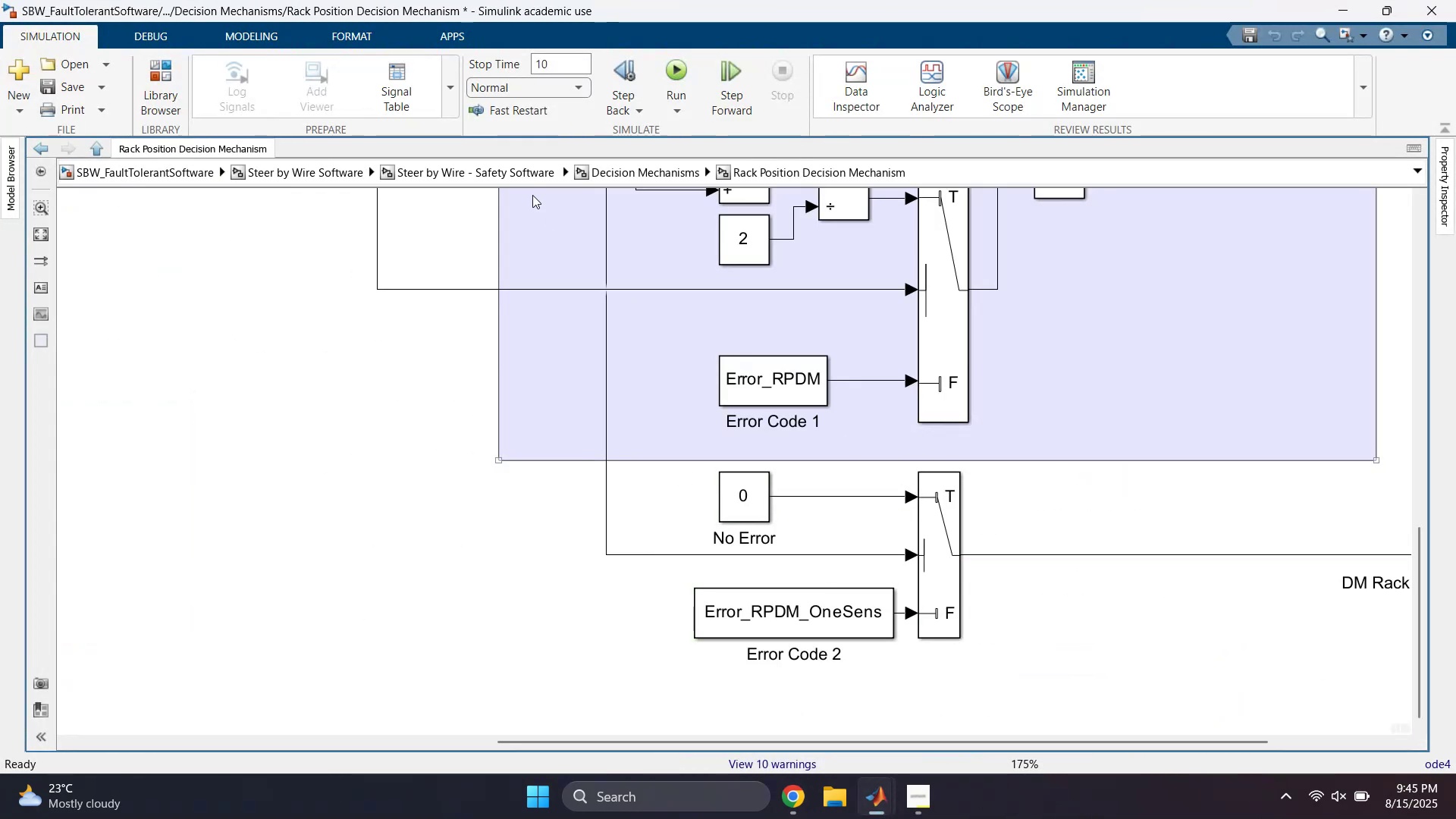 
left_click([616, 174])
 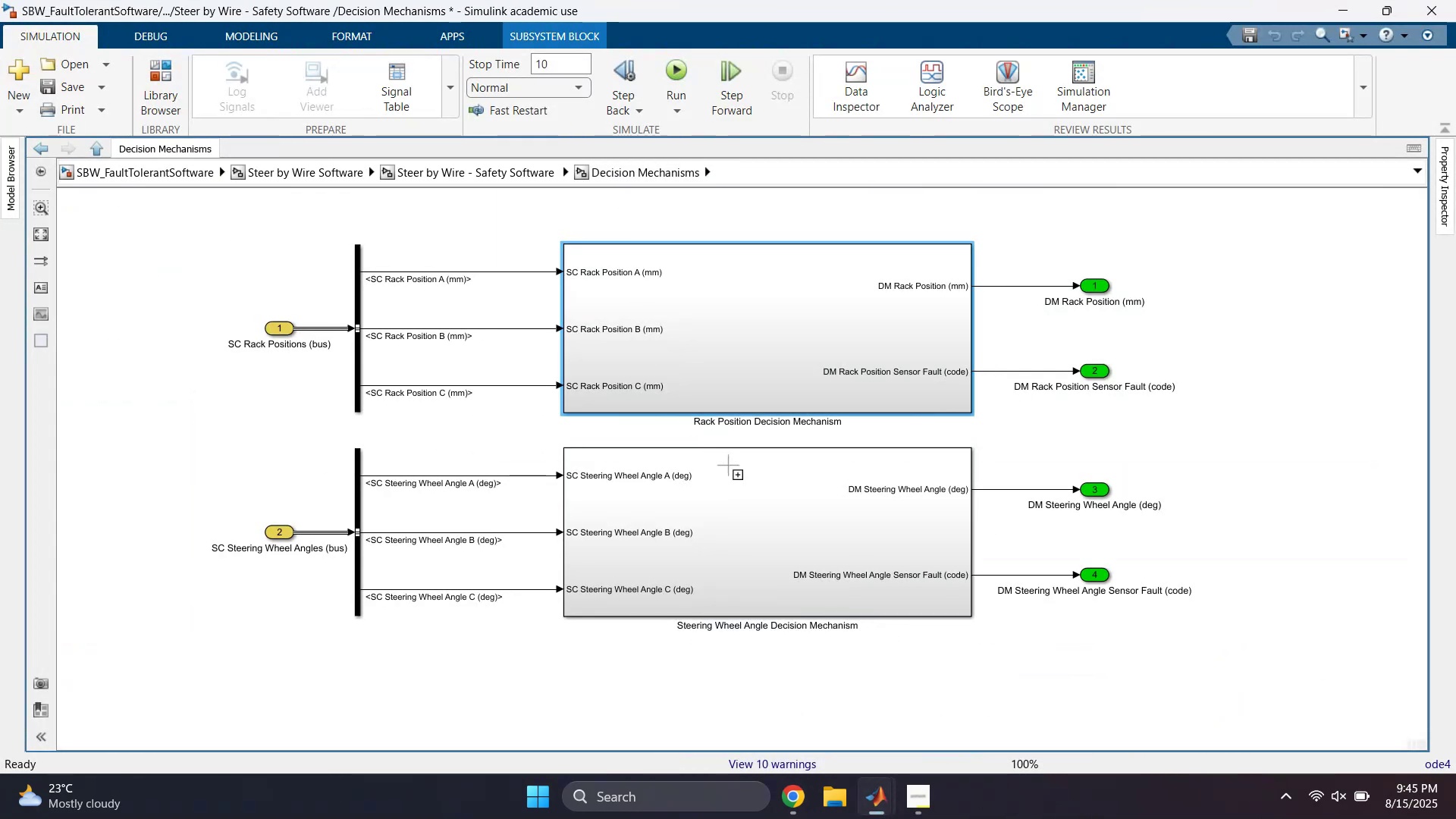 
double_click([770, 522])
 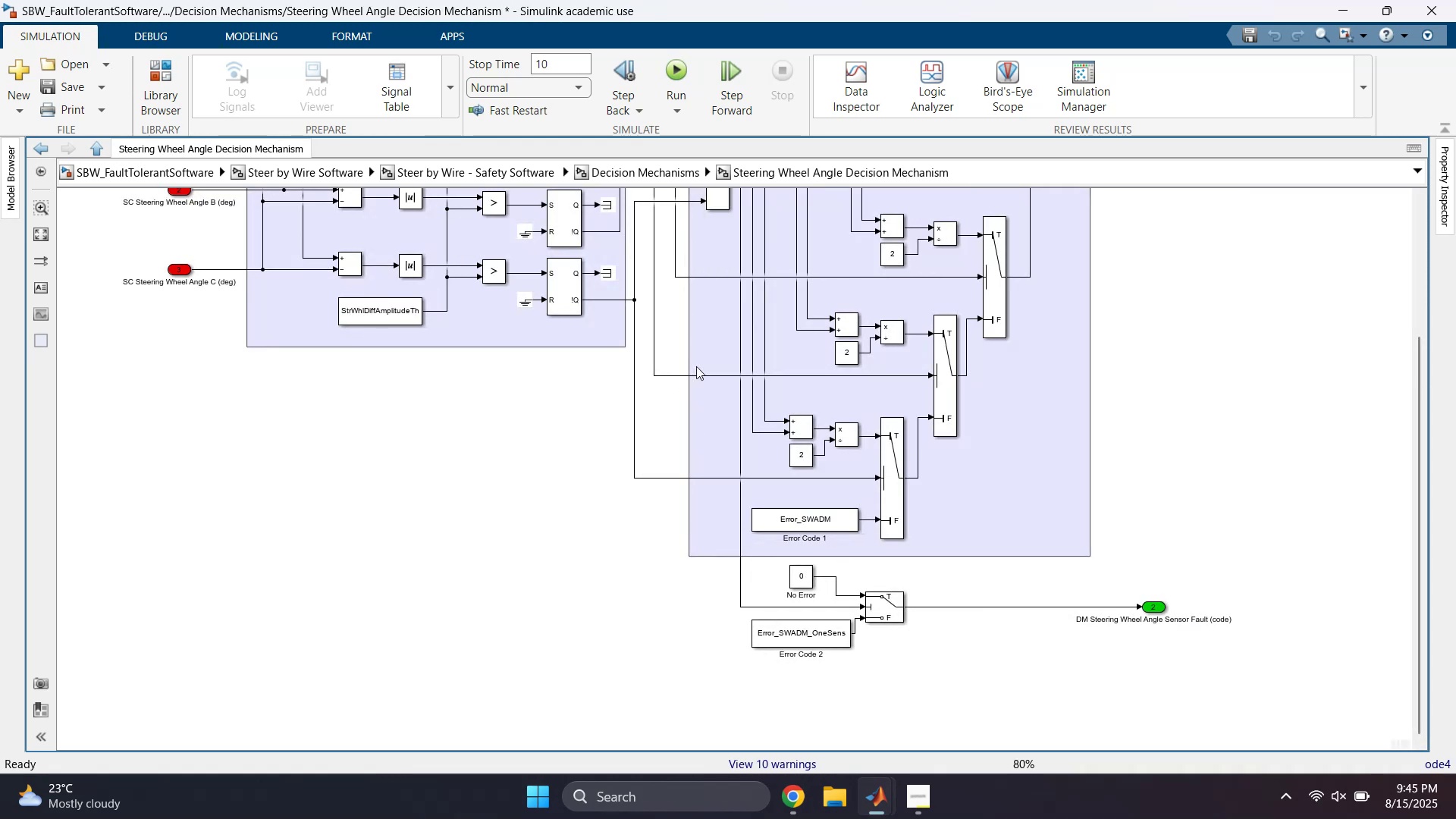 
left_click([661, 178])
 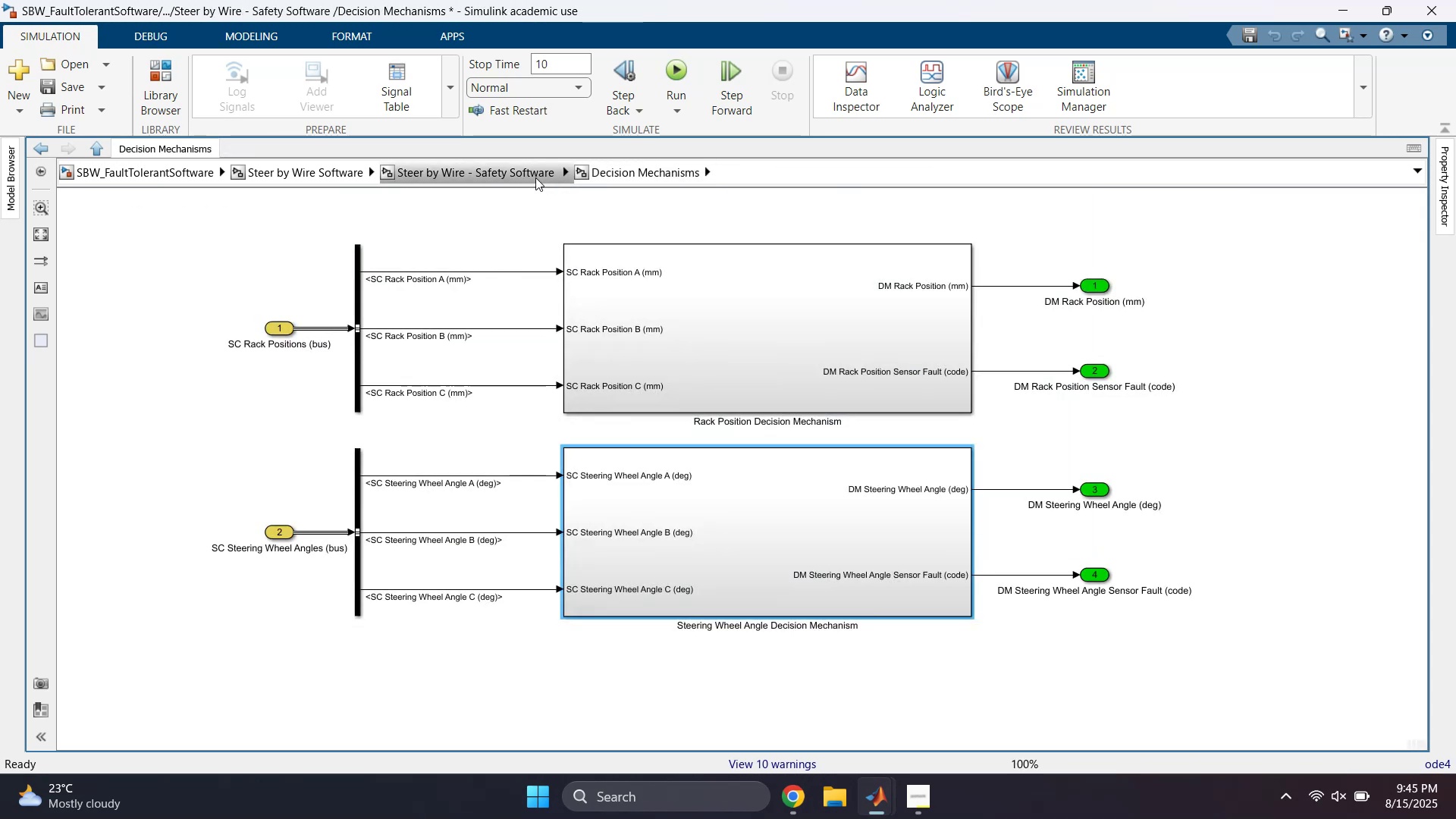 
left_click([531, 176])
 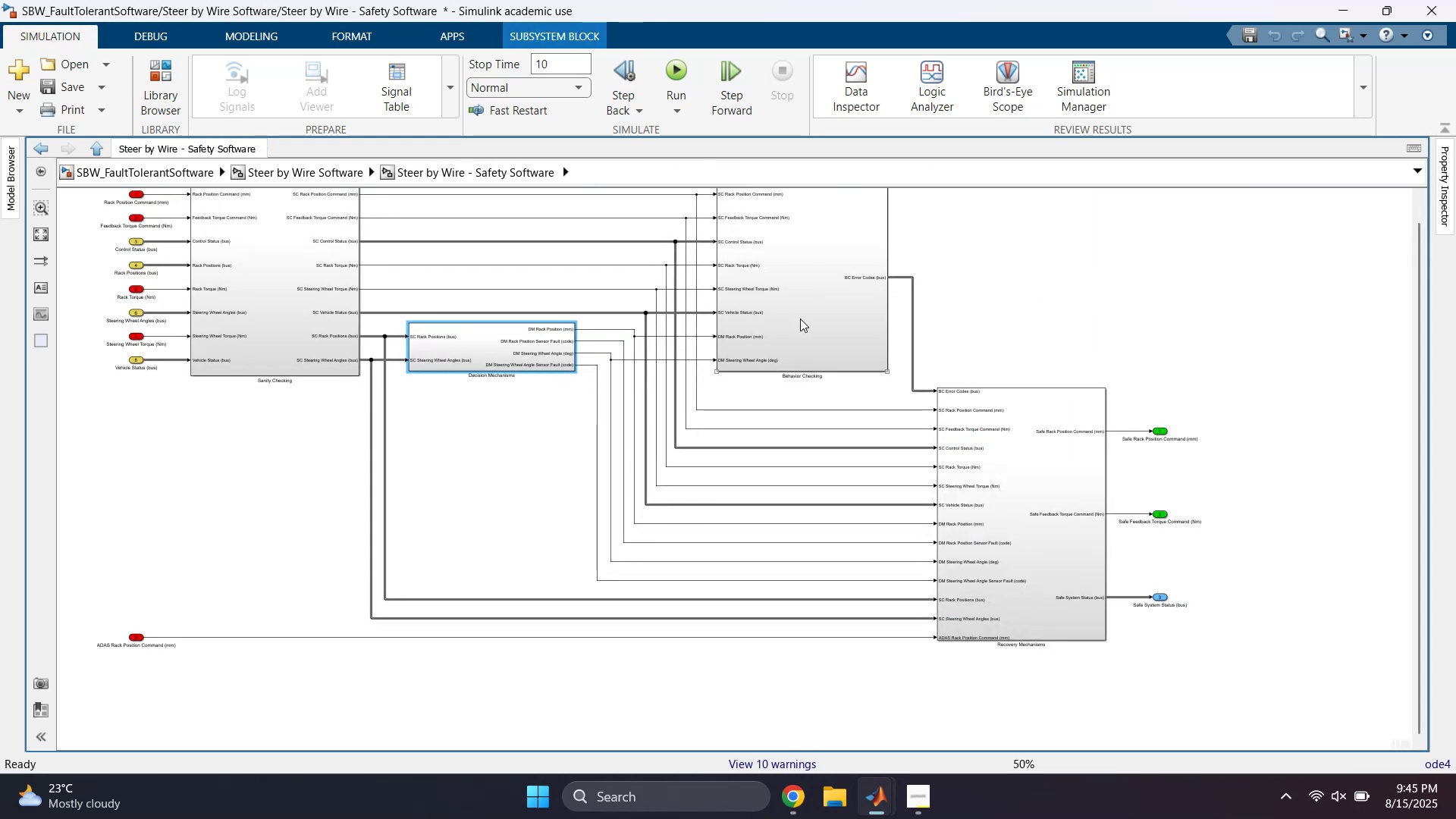 
double_click([801, 318])
 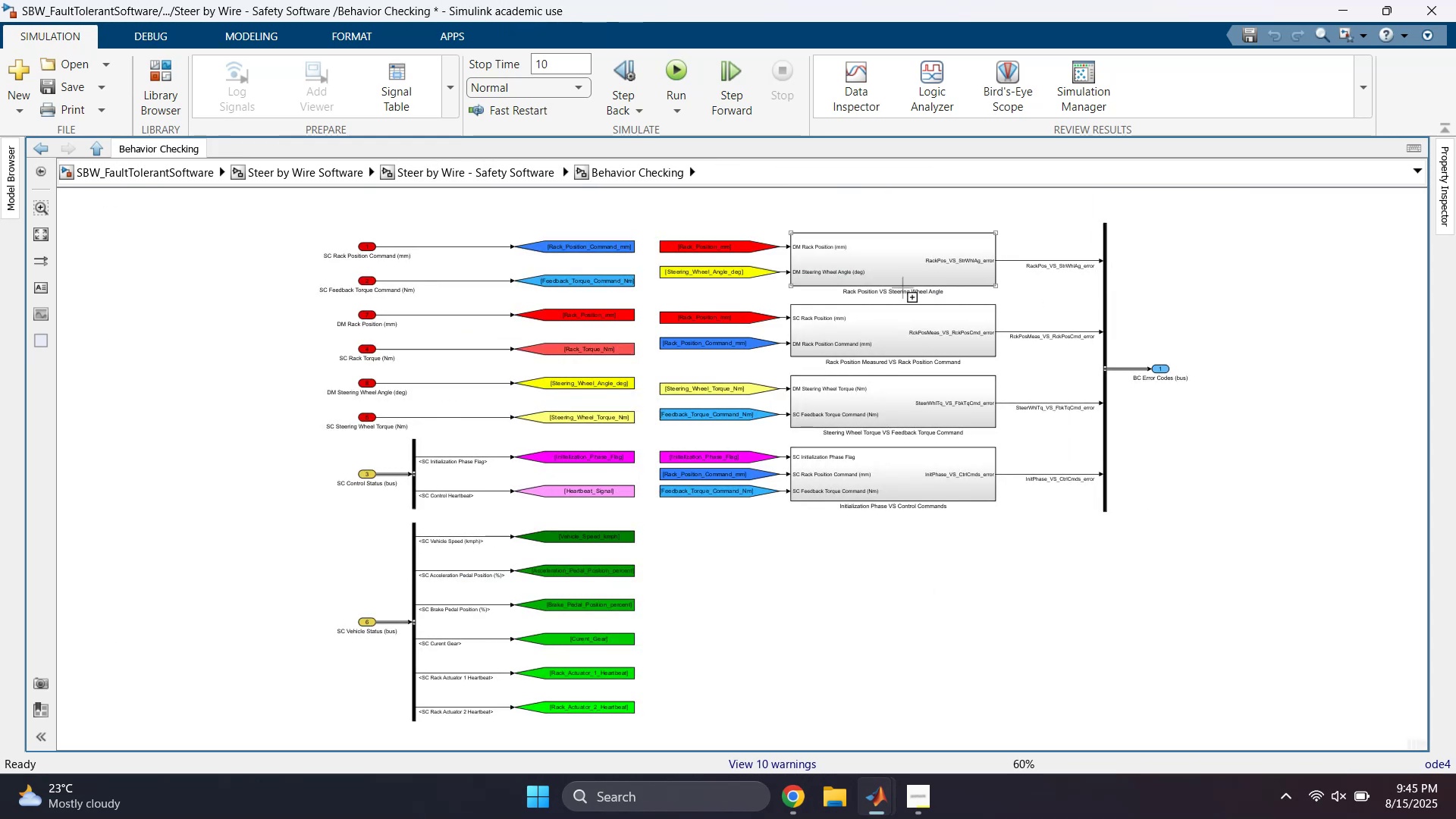 
double_click([900, 265])
 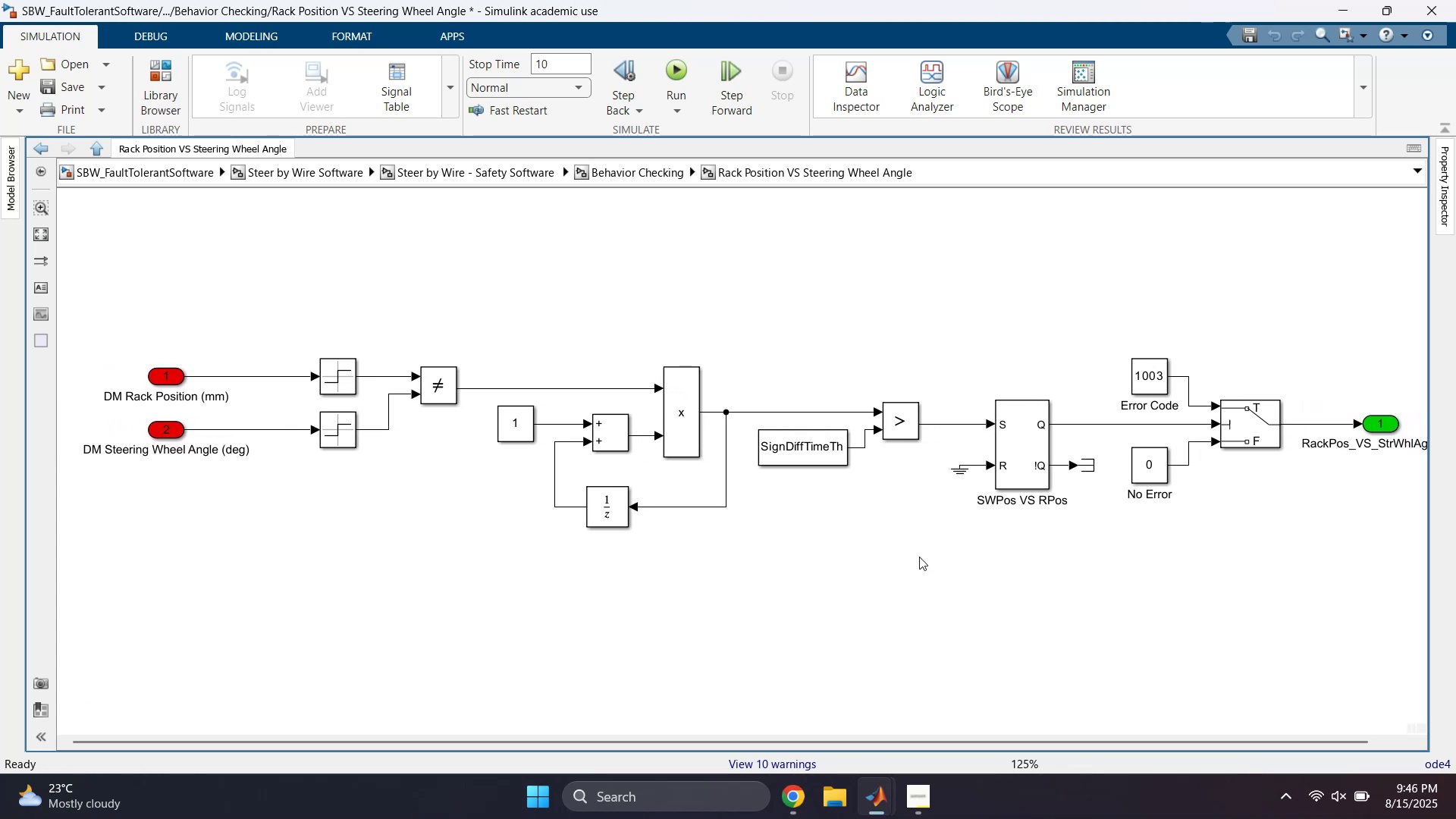 
wait(11.29)
 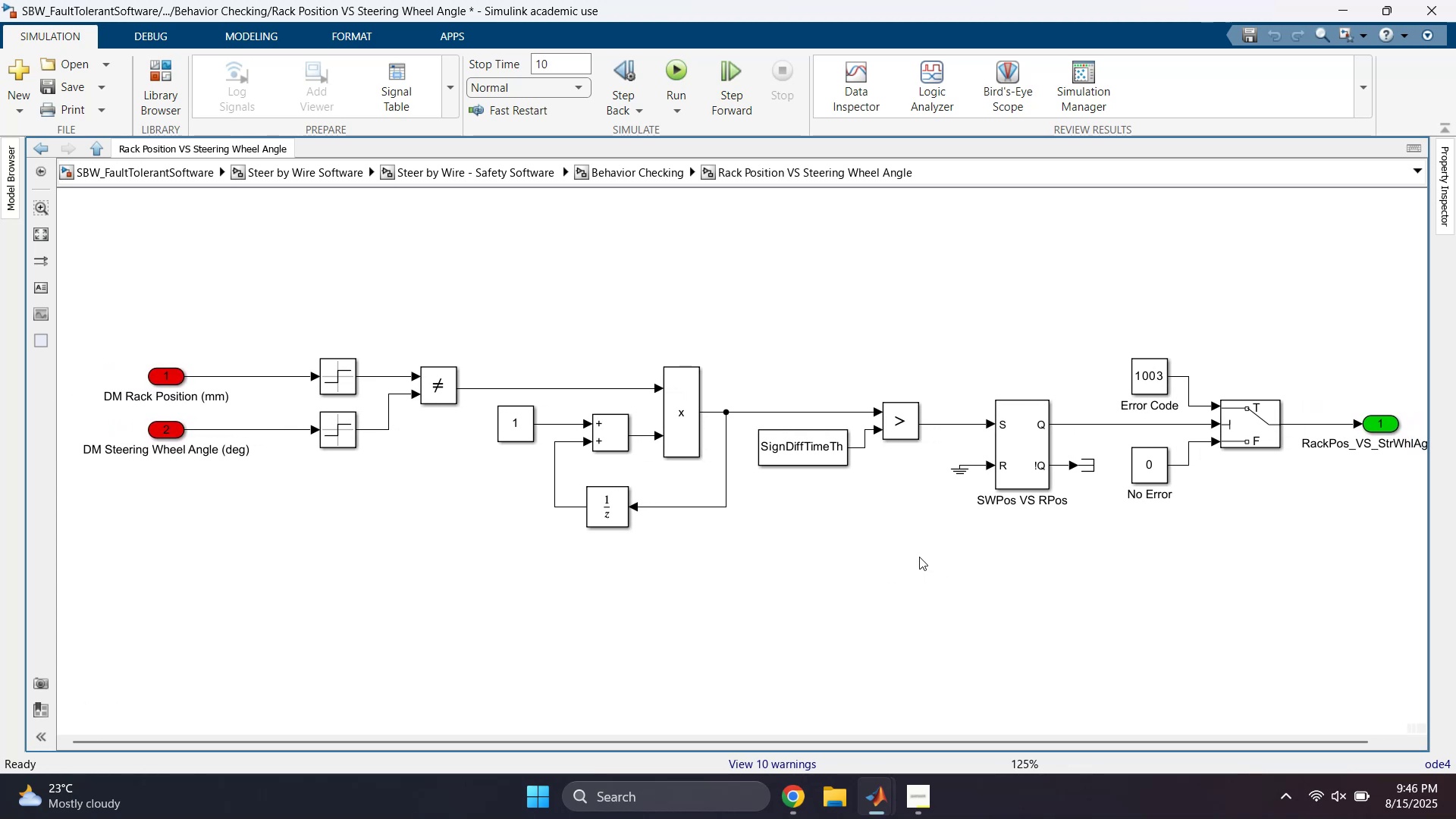 
double_click([891, 259])
 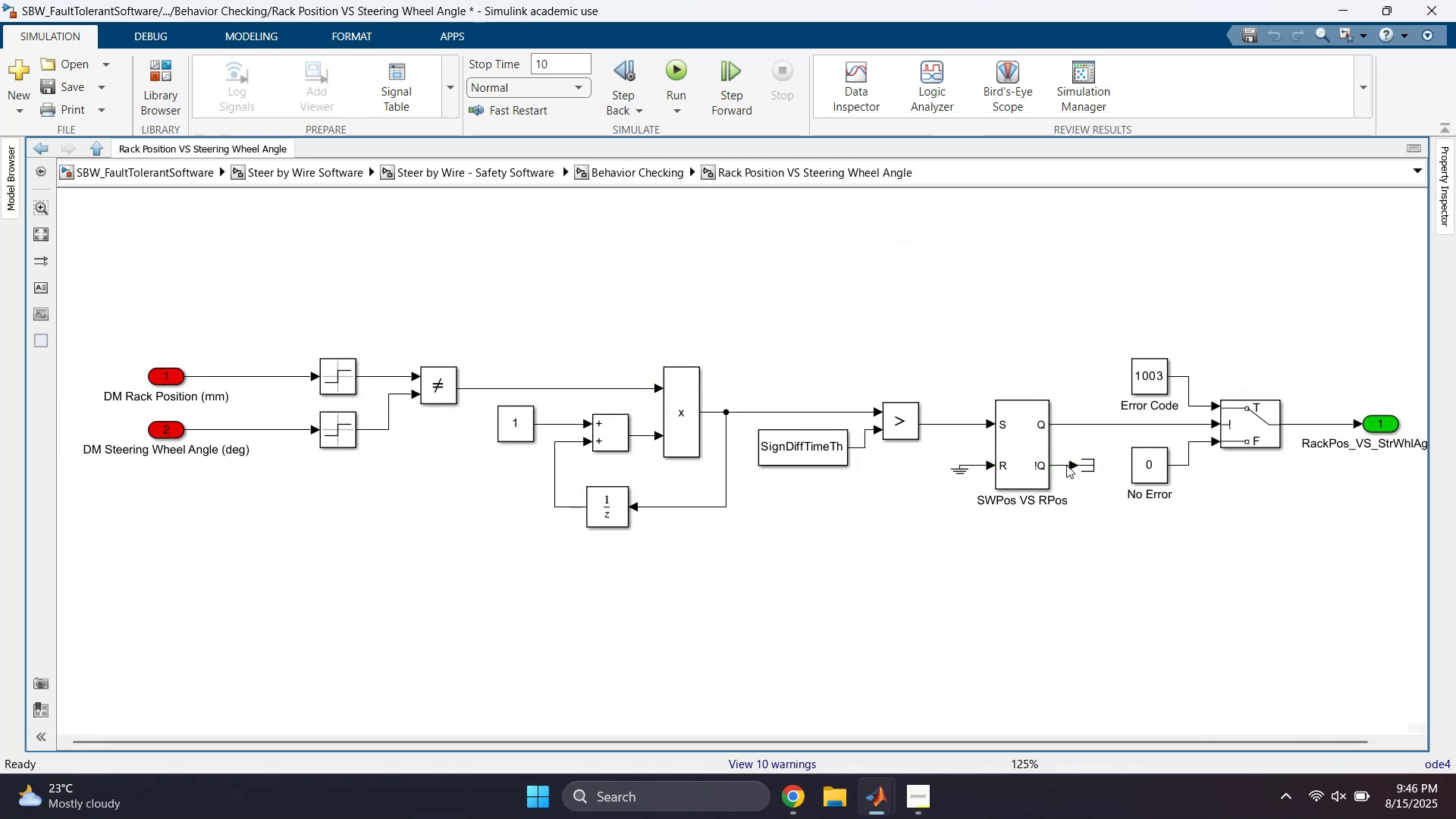 
scroll: coordinate [1069, 365], scroll_direction: up, amount: 1.0
 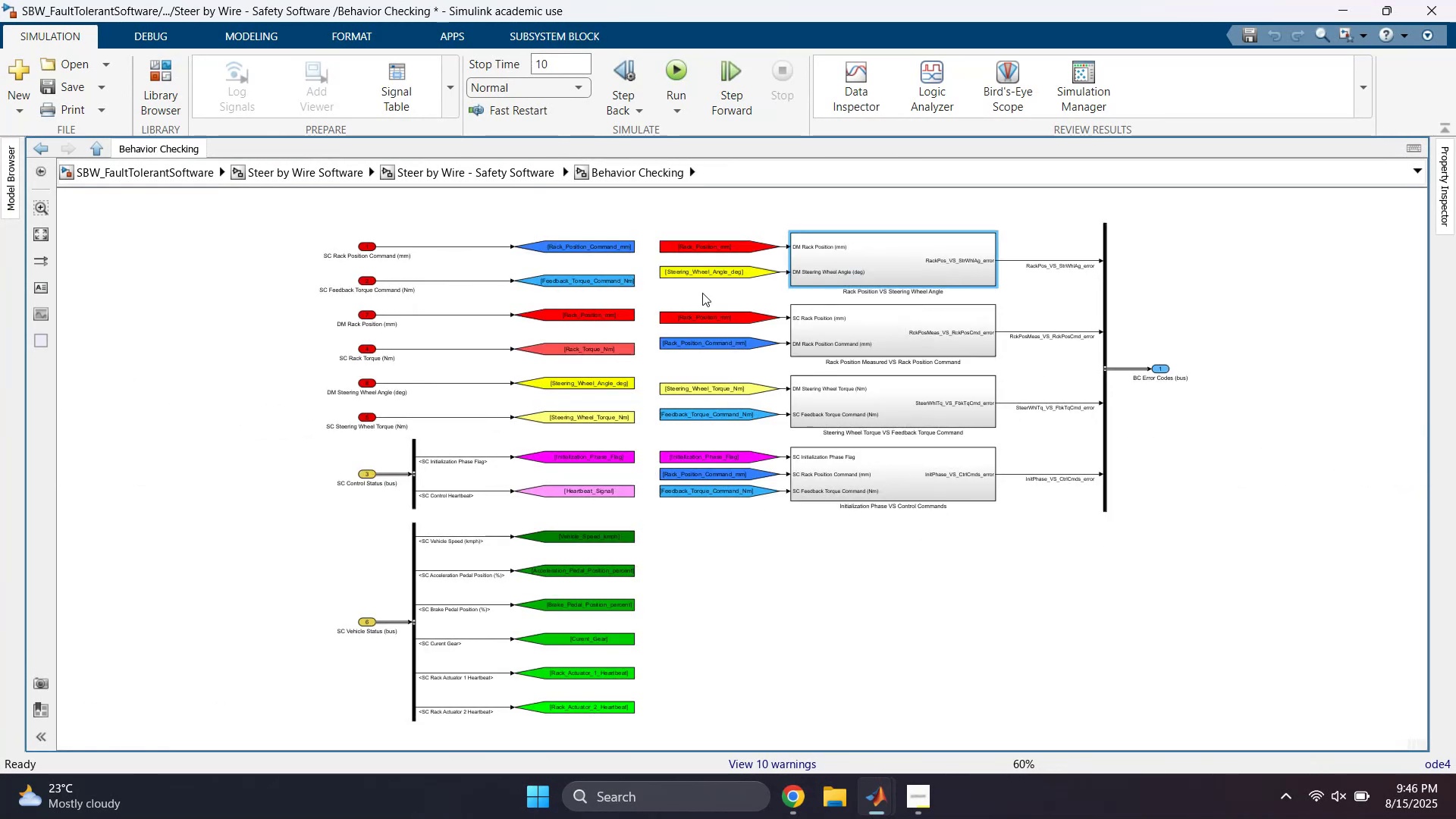 
left_click([500, 169])
 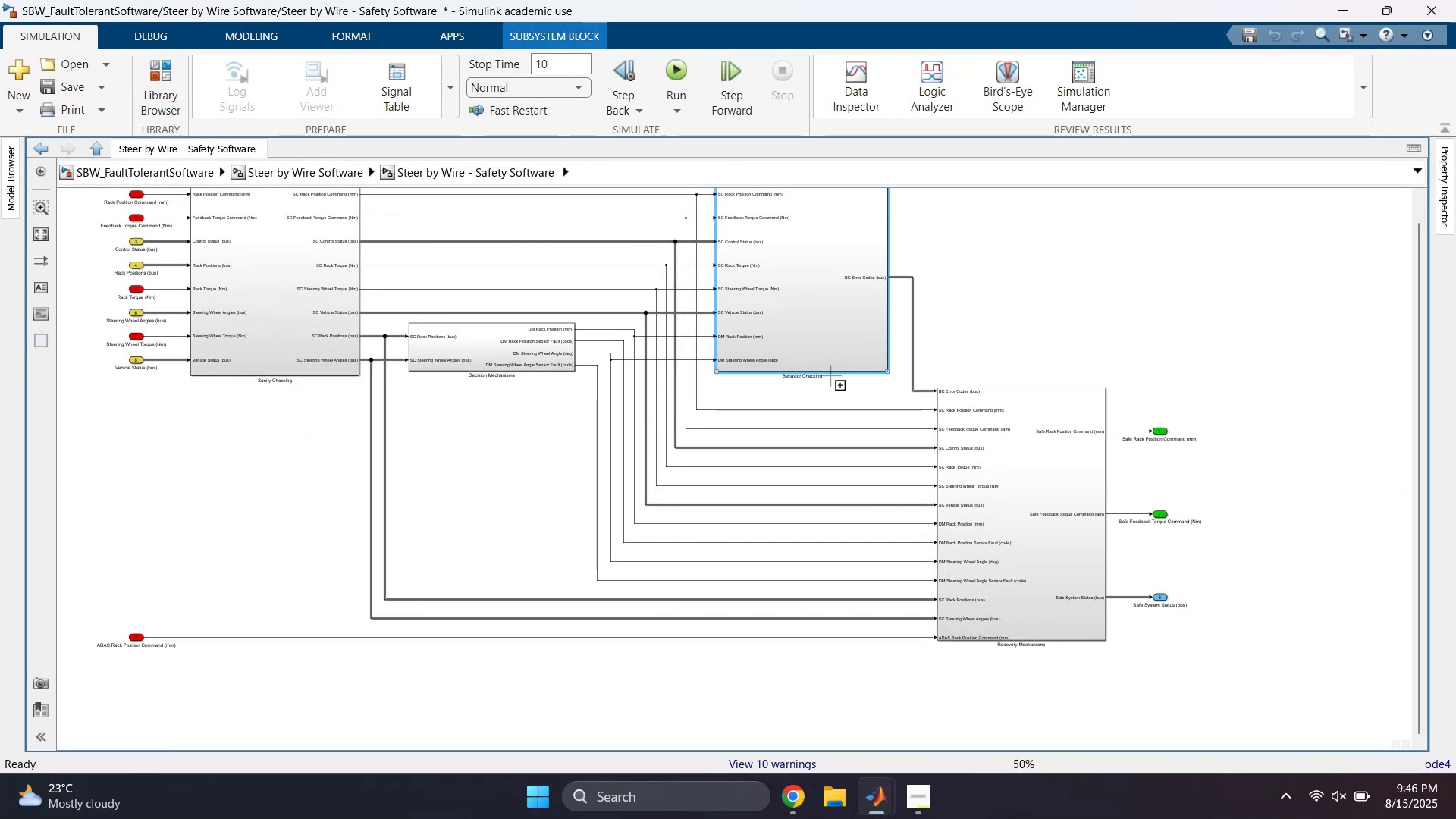 
scroll: coordinate [805, 389], scroll_direction: up, amount: 6.0
 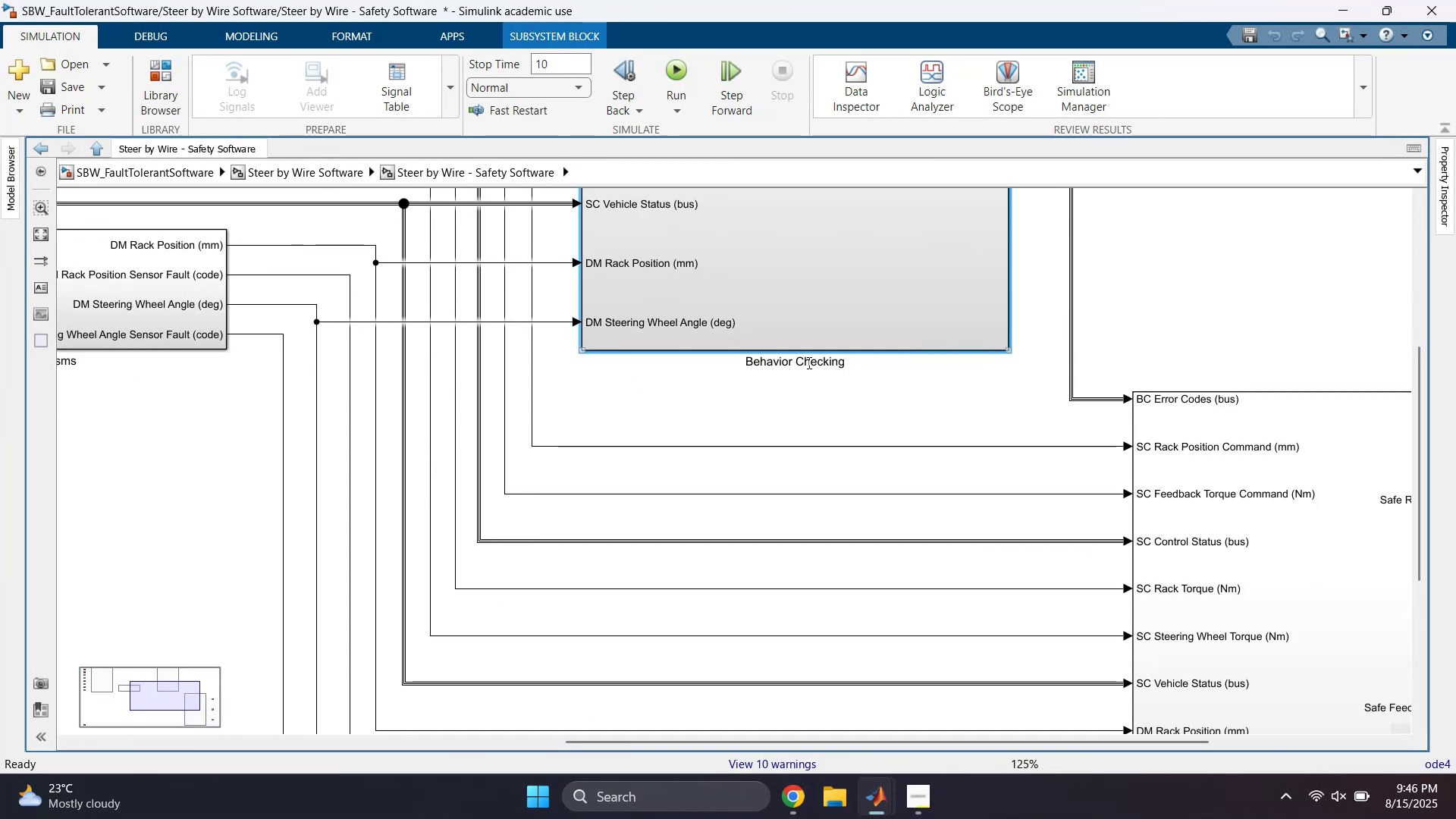 
left_click([808, 361])
 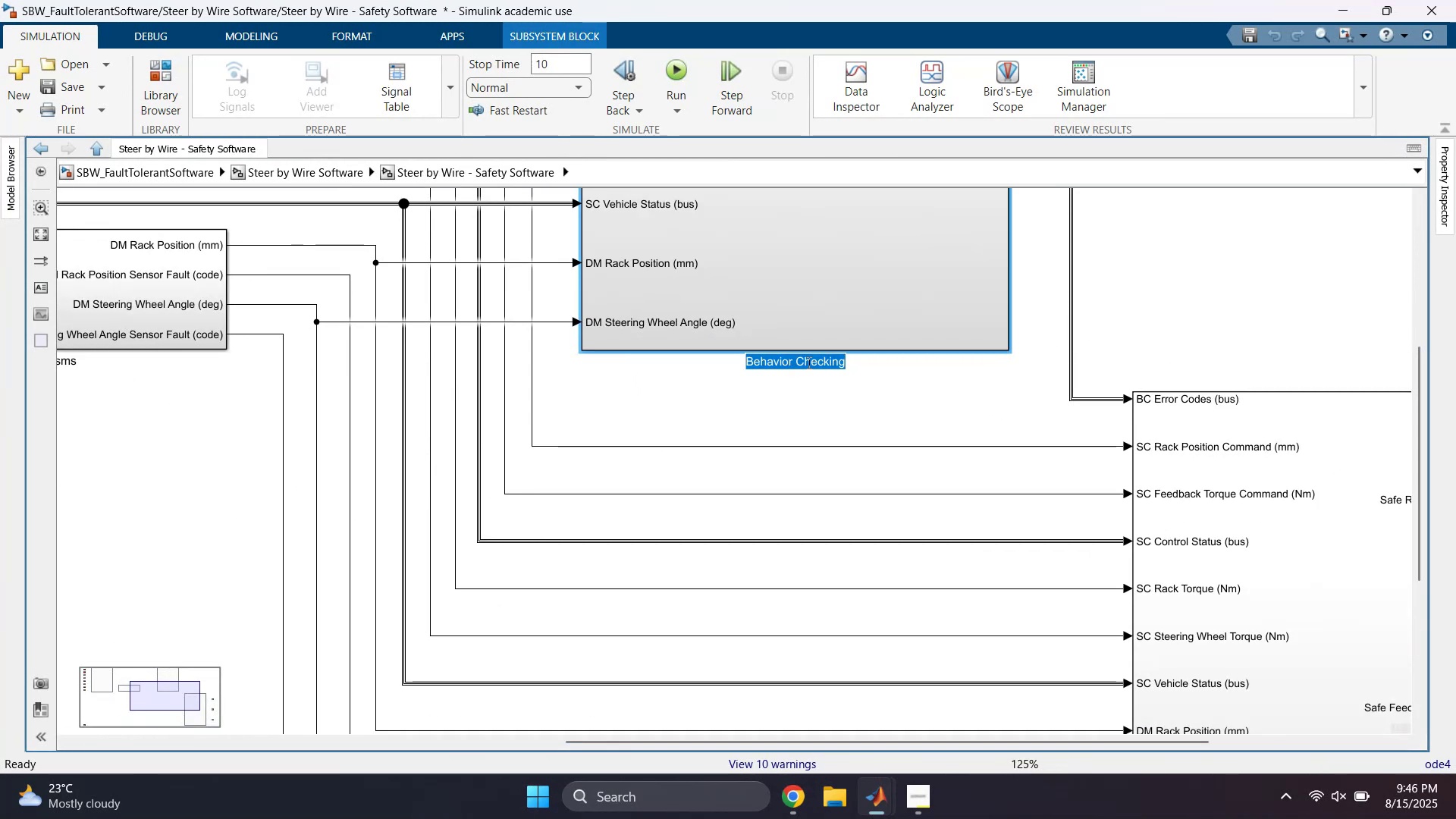 
key(Control+C)
 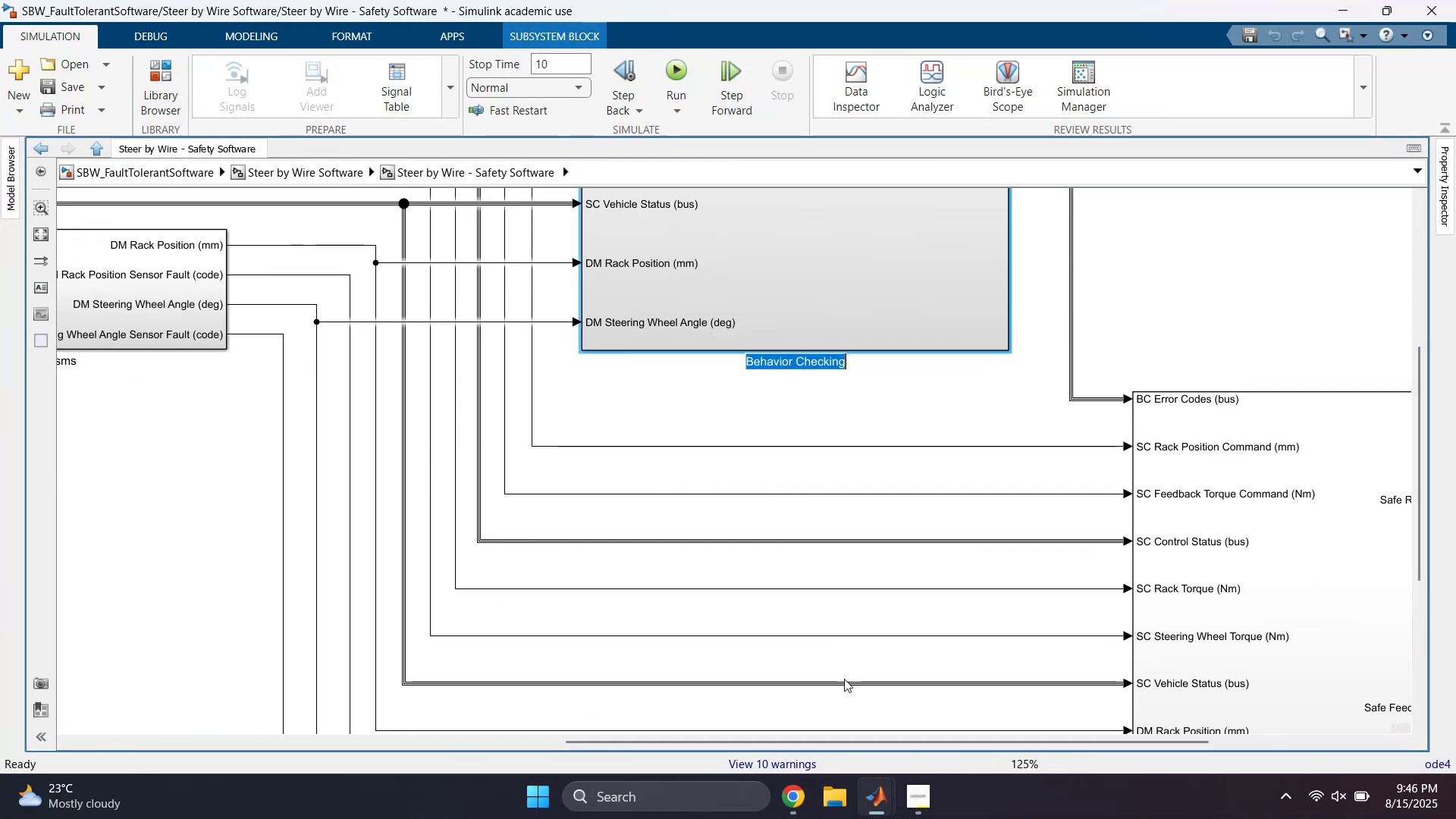 
key(Alt+AltLeft)
 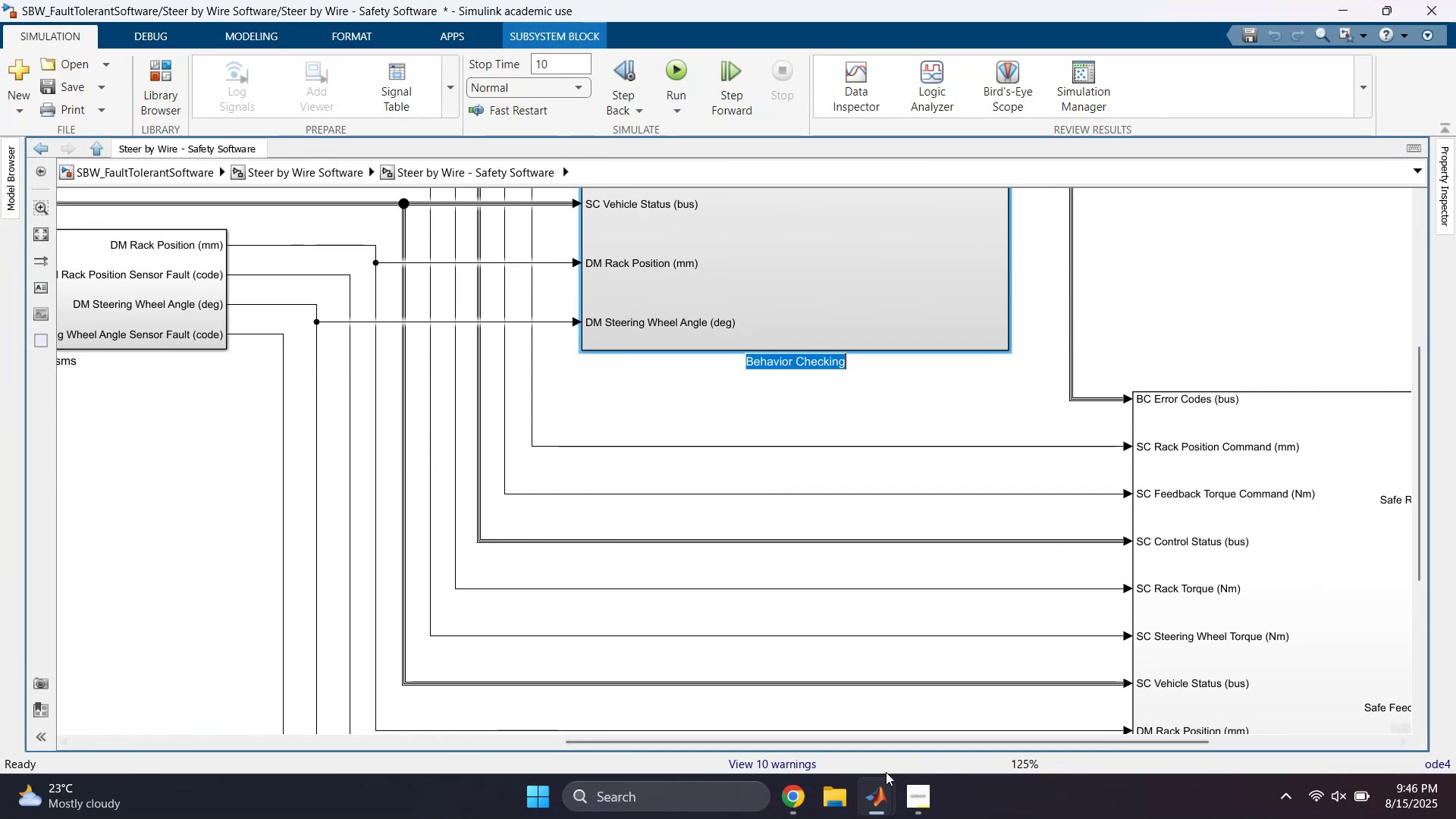 
key(Alt+Tab)
 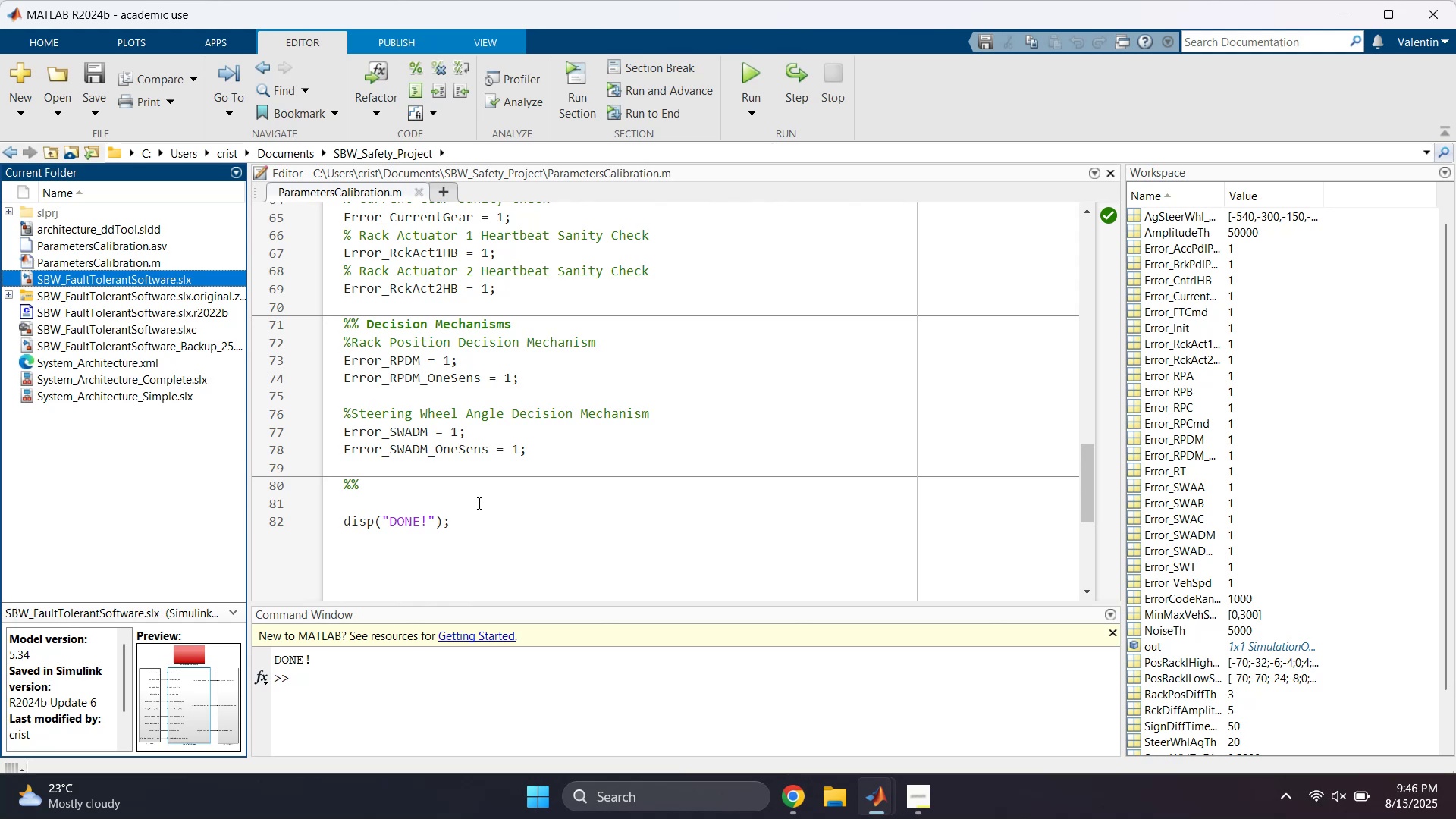 
left_click([418, 485])
 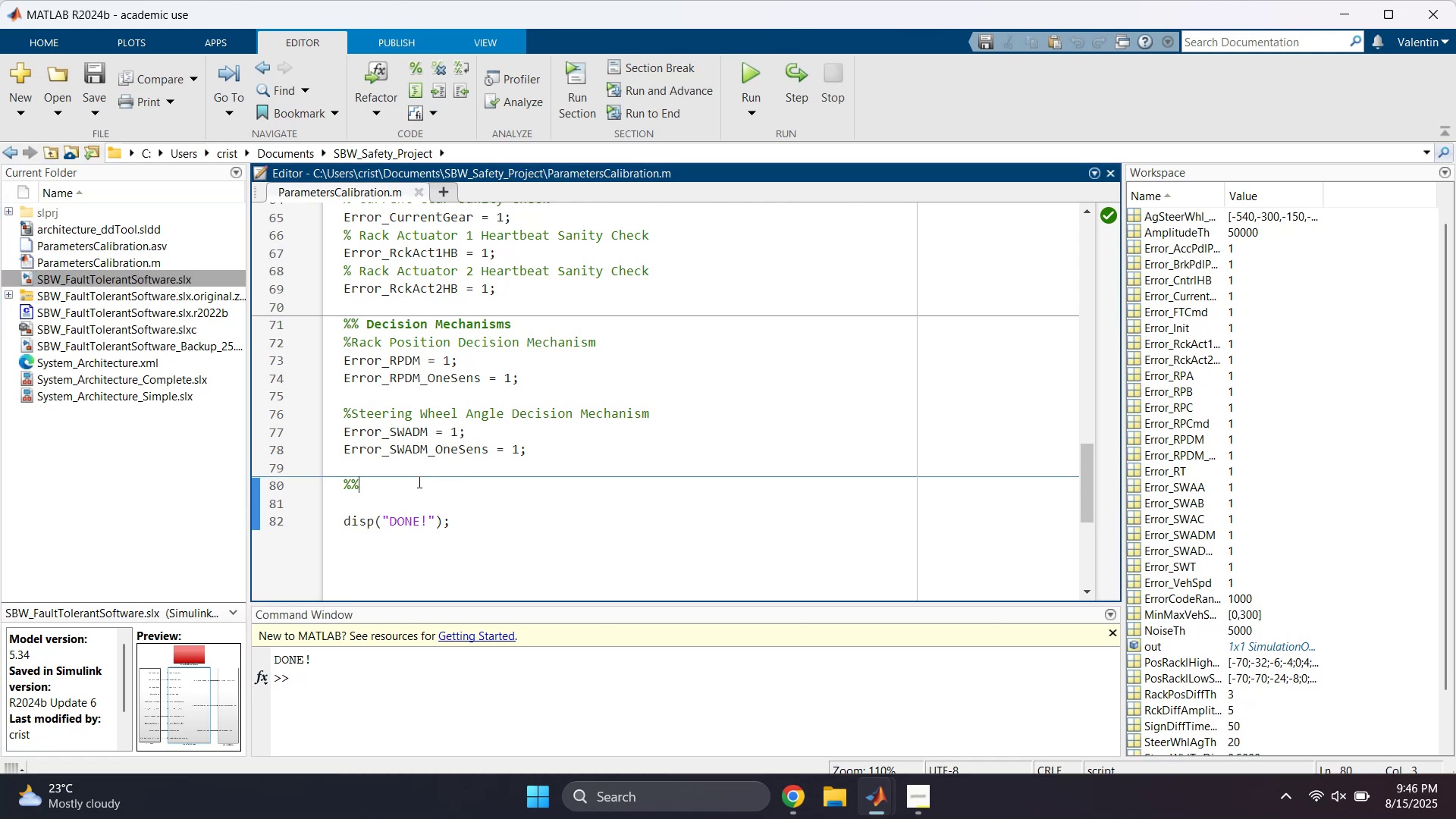 
key(Space)
 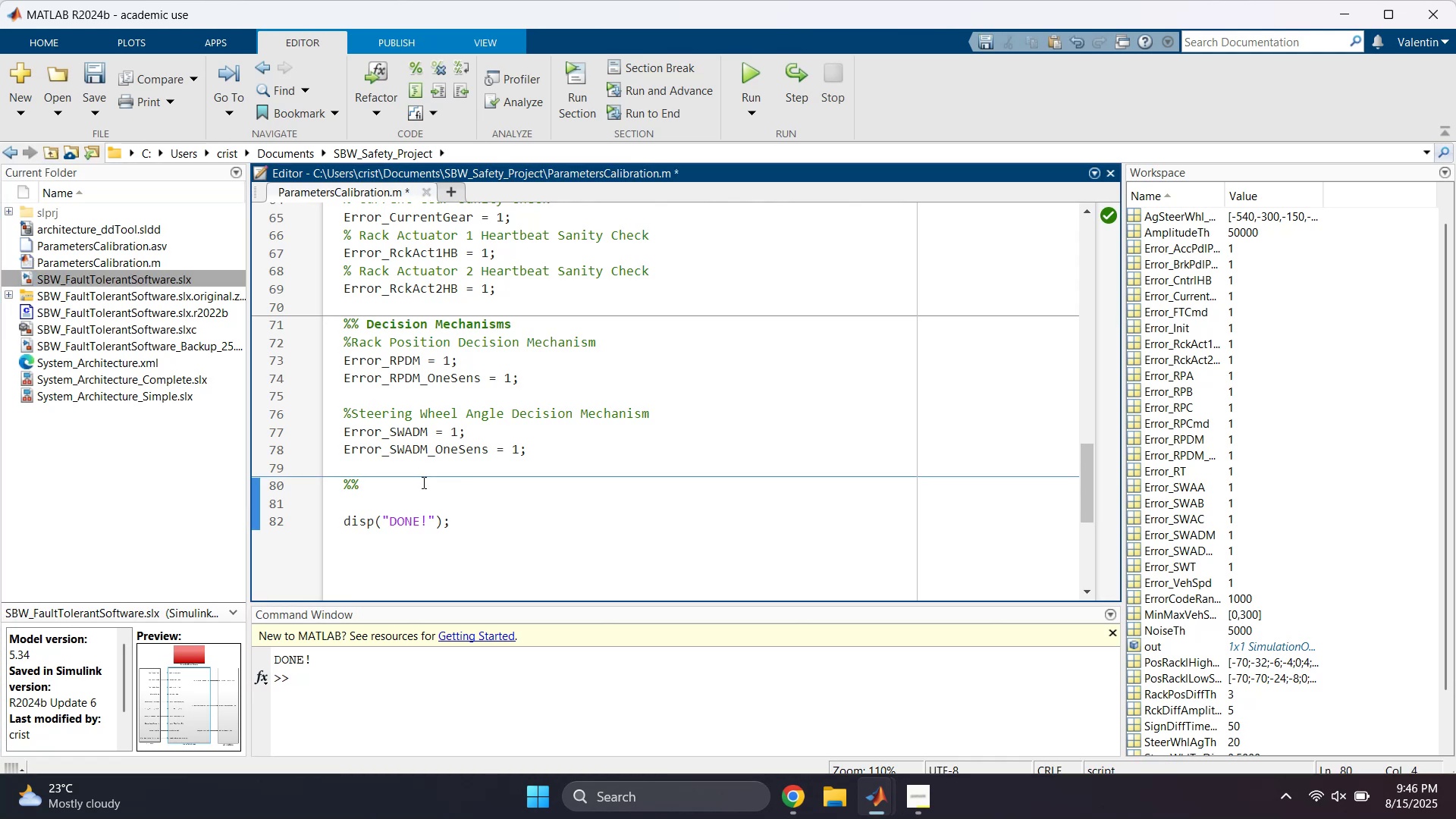 
key(Control+V)
 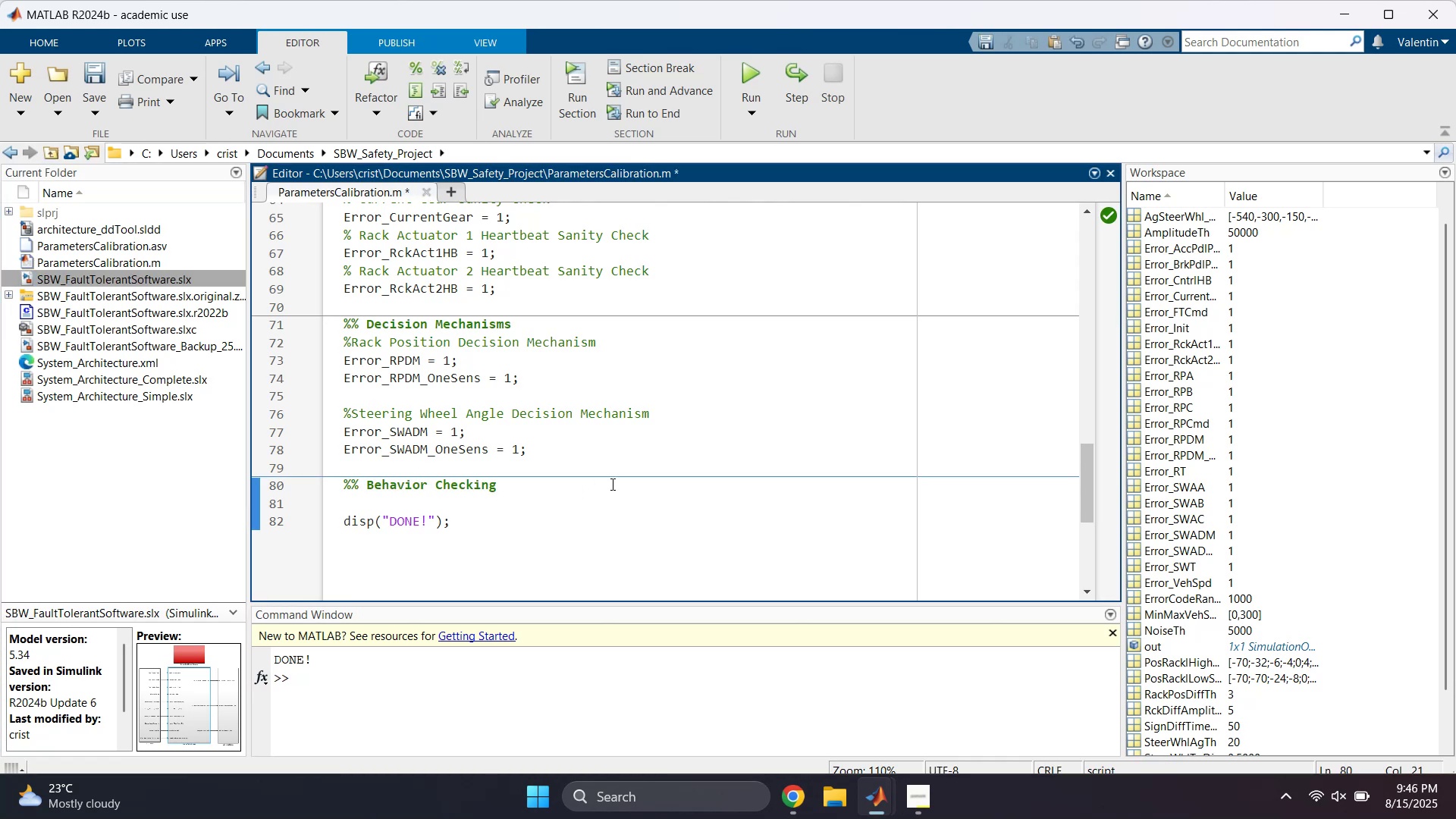 
key(Enter)
 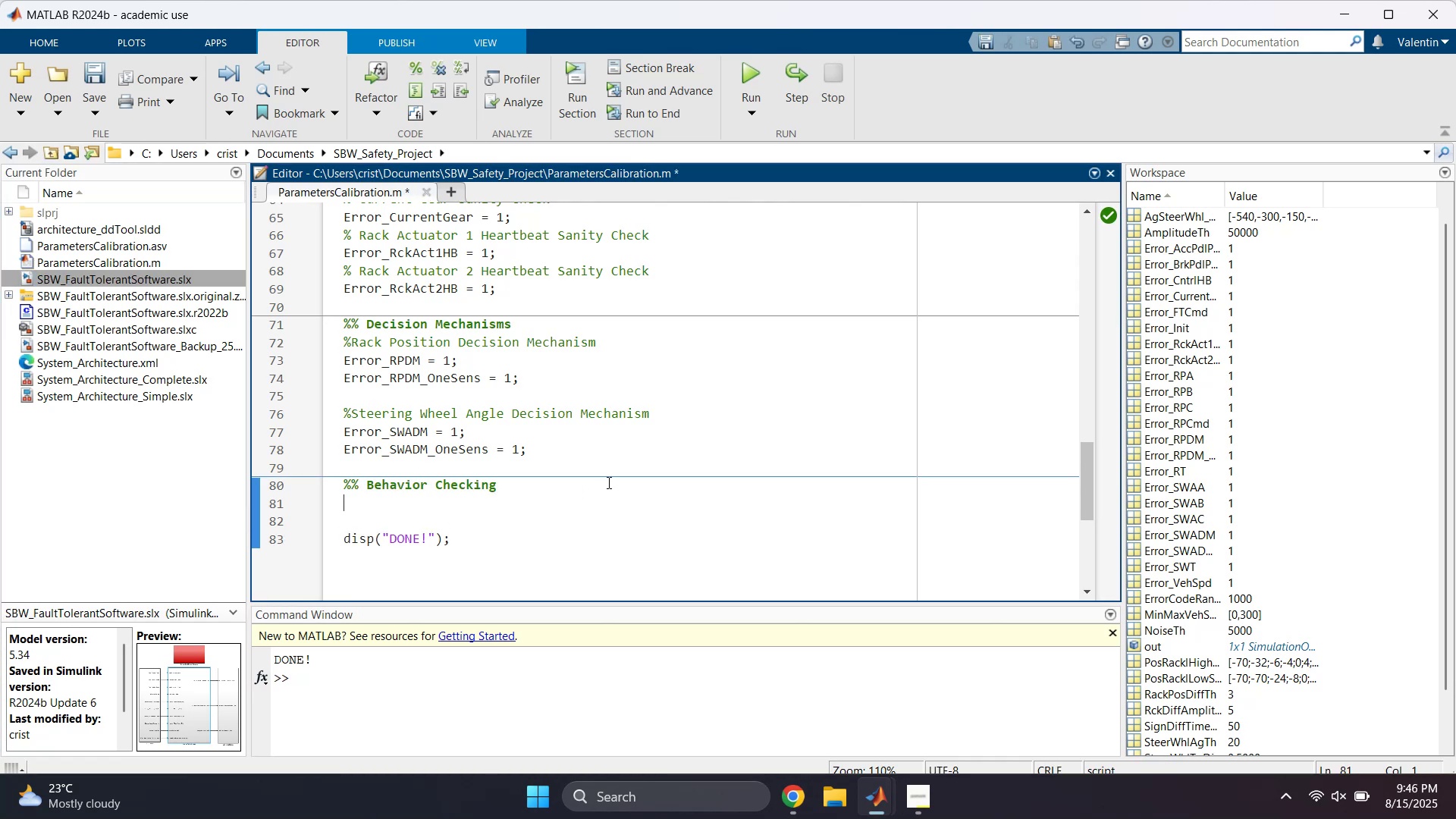 
key(Shift+7)
 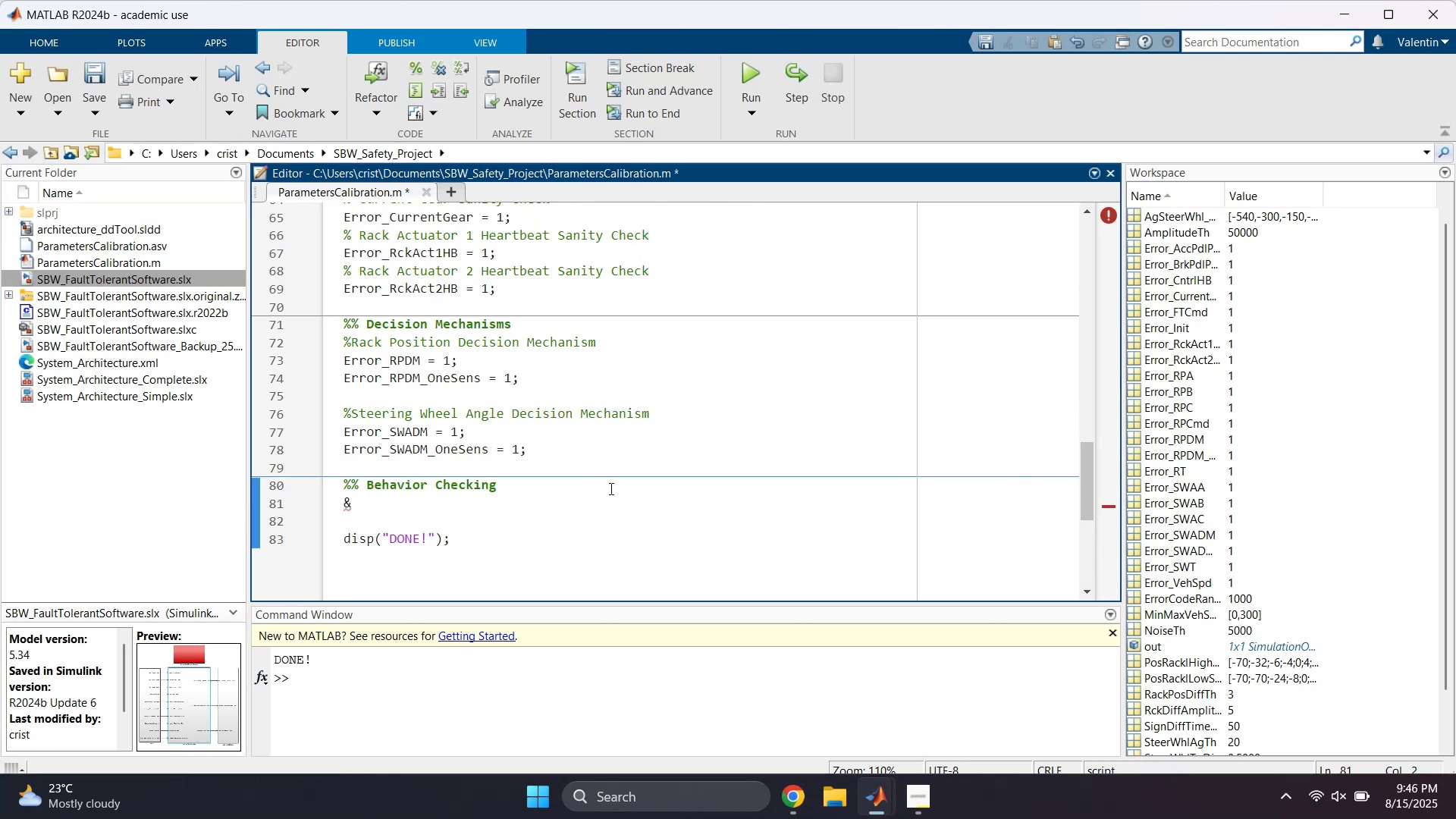 
key(Backspace)
 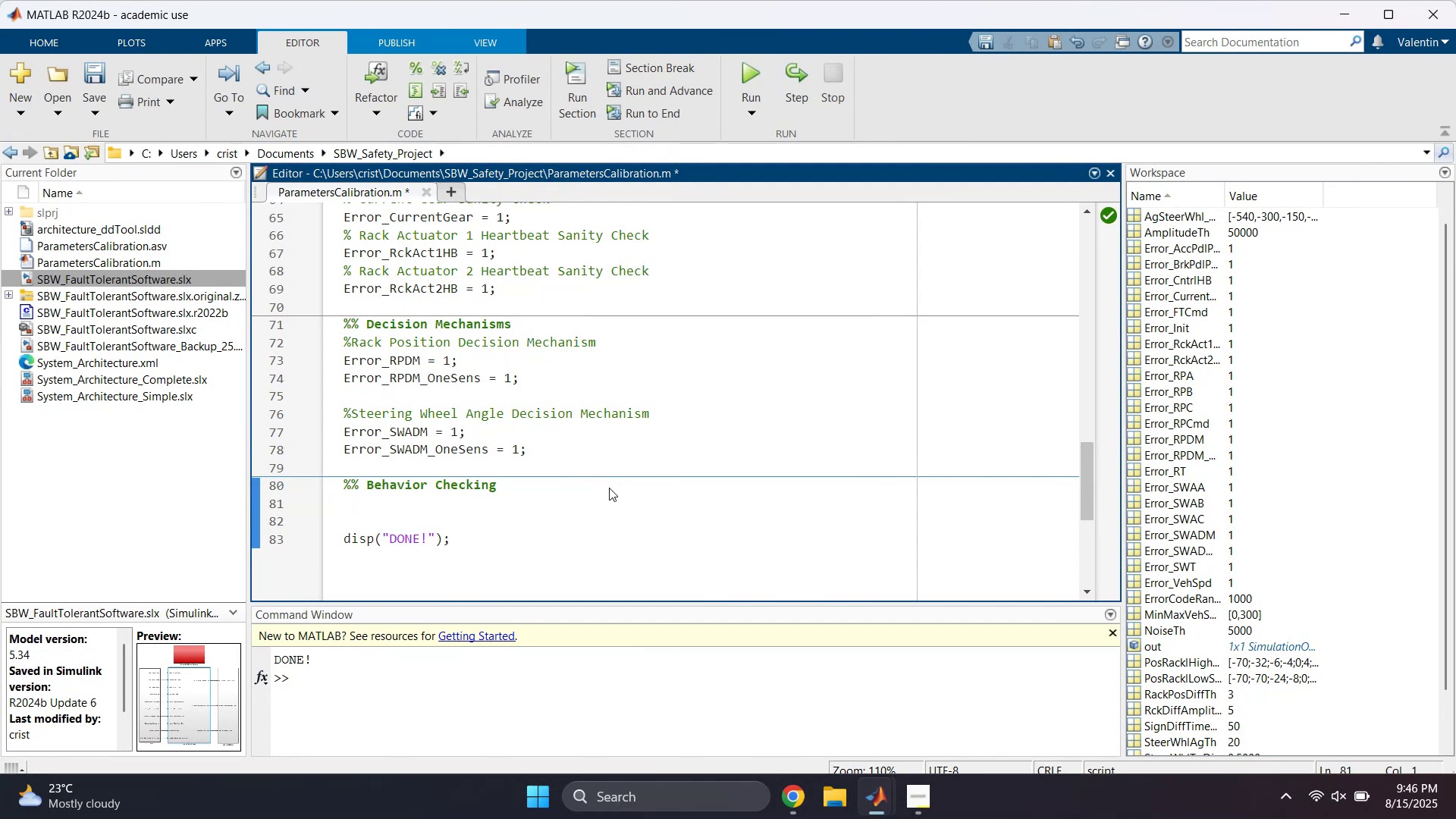 
key(Shift+5)
 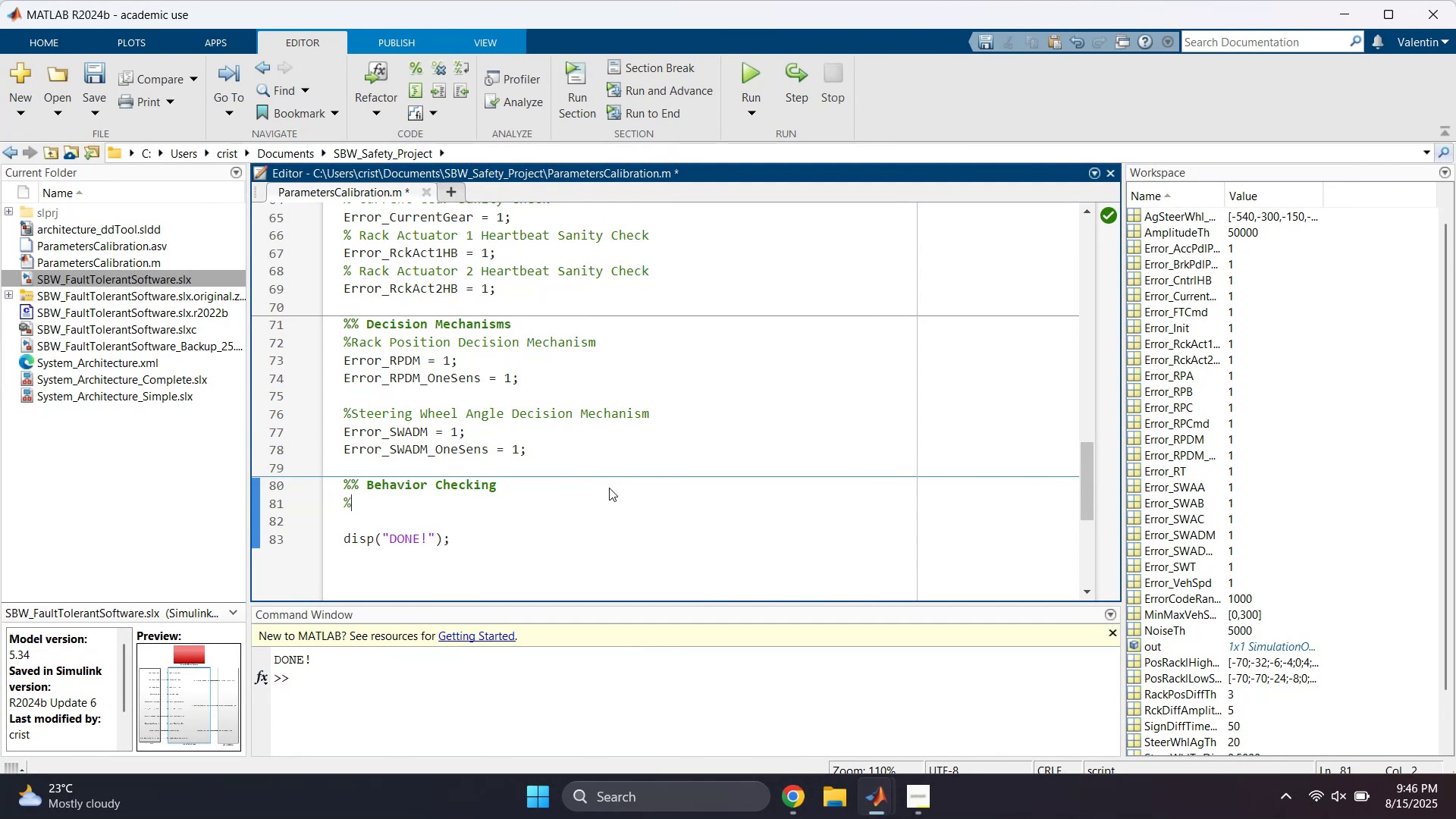 
key(Alt+AltLeft)
 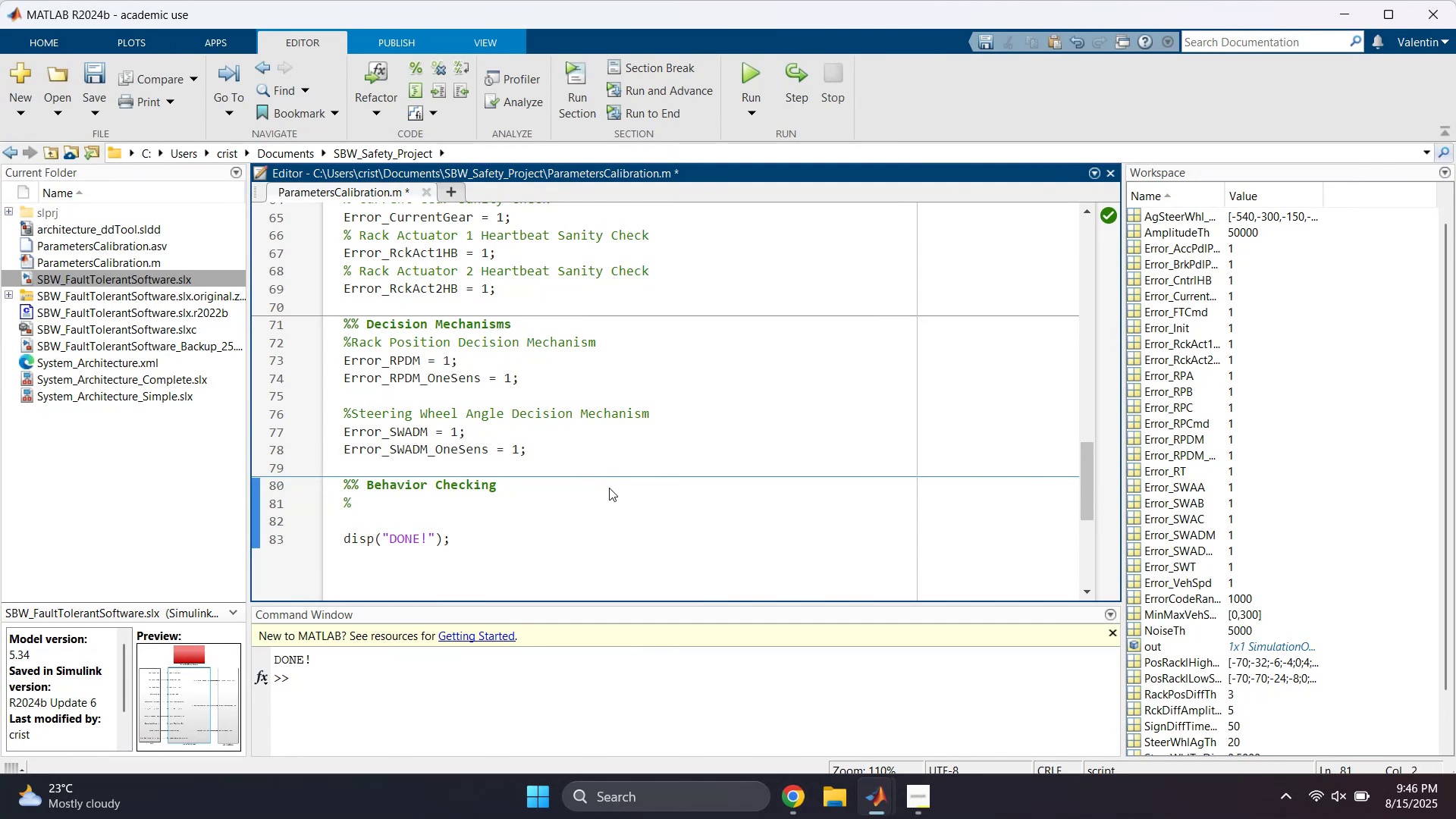 
key(Alt+Tab)
 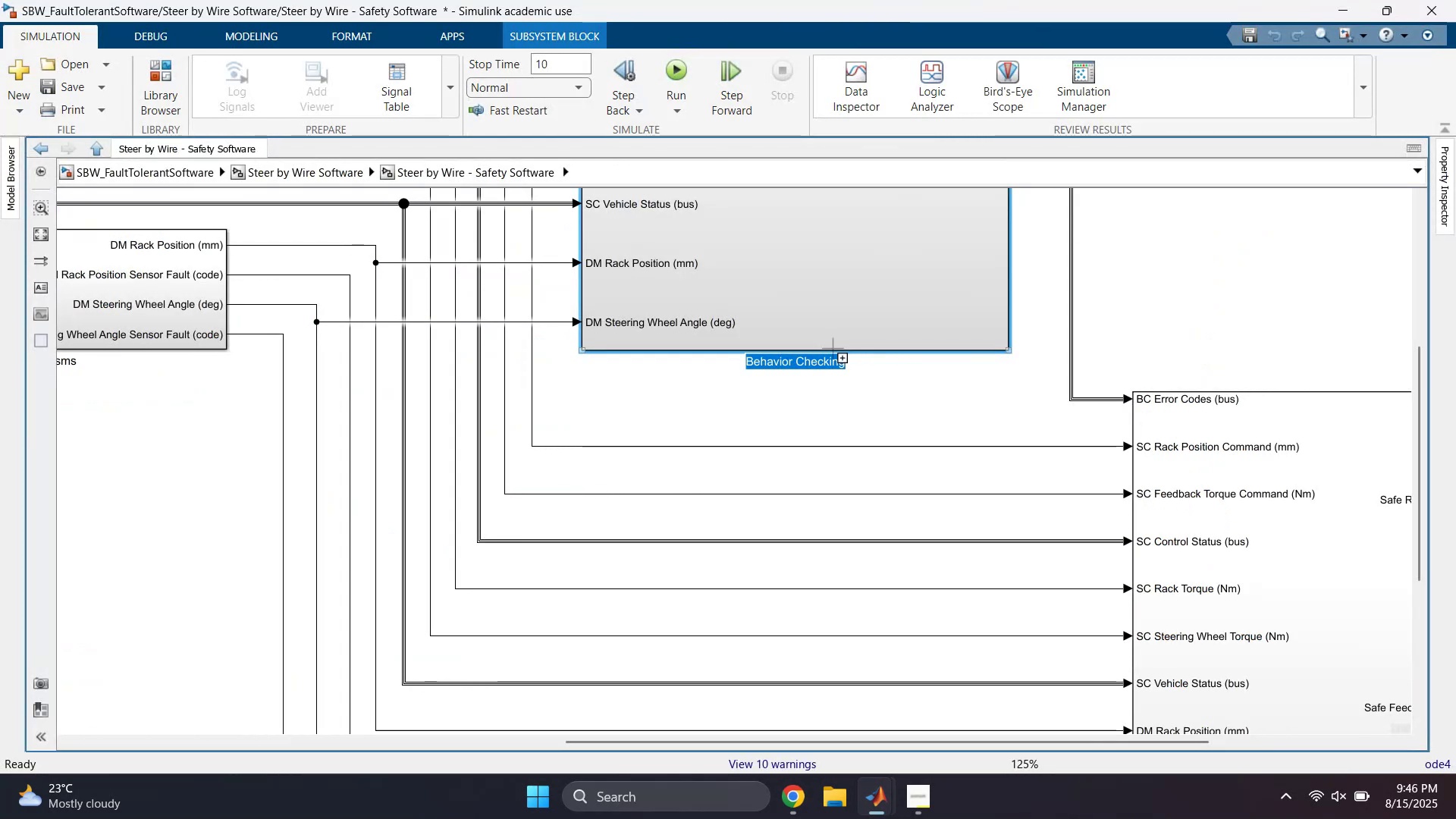 
double_click([841, 269])
 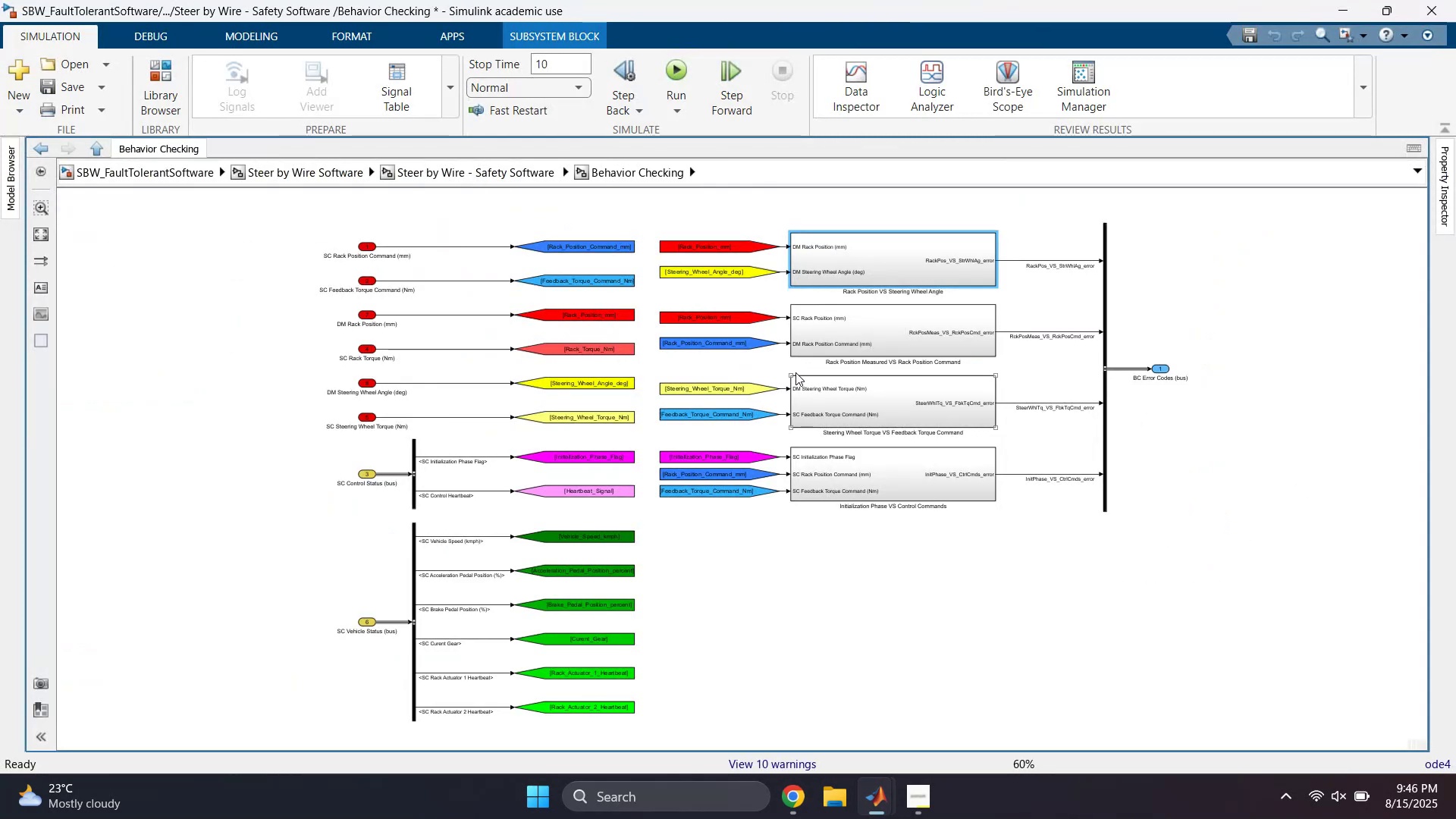 
scroll: coordinate [879, 290], scroll_direction: up, amount: 10.0
 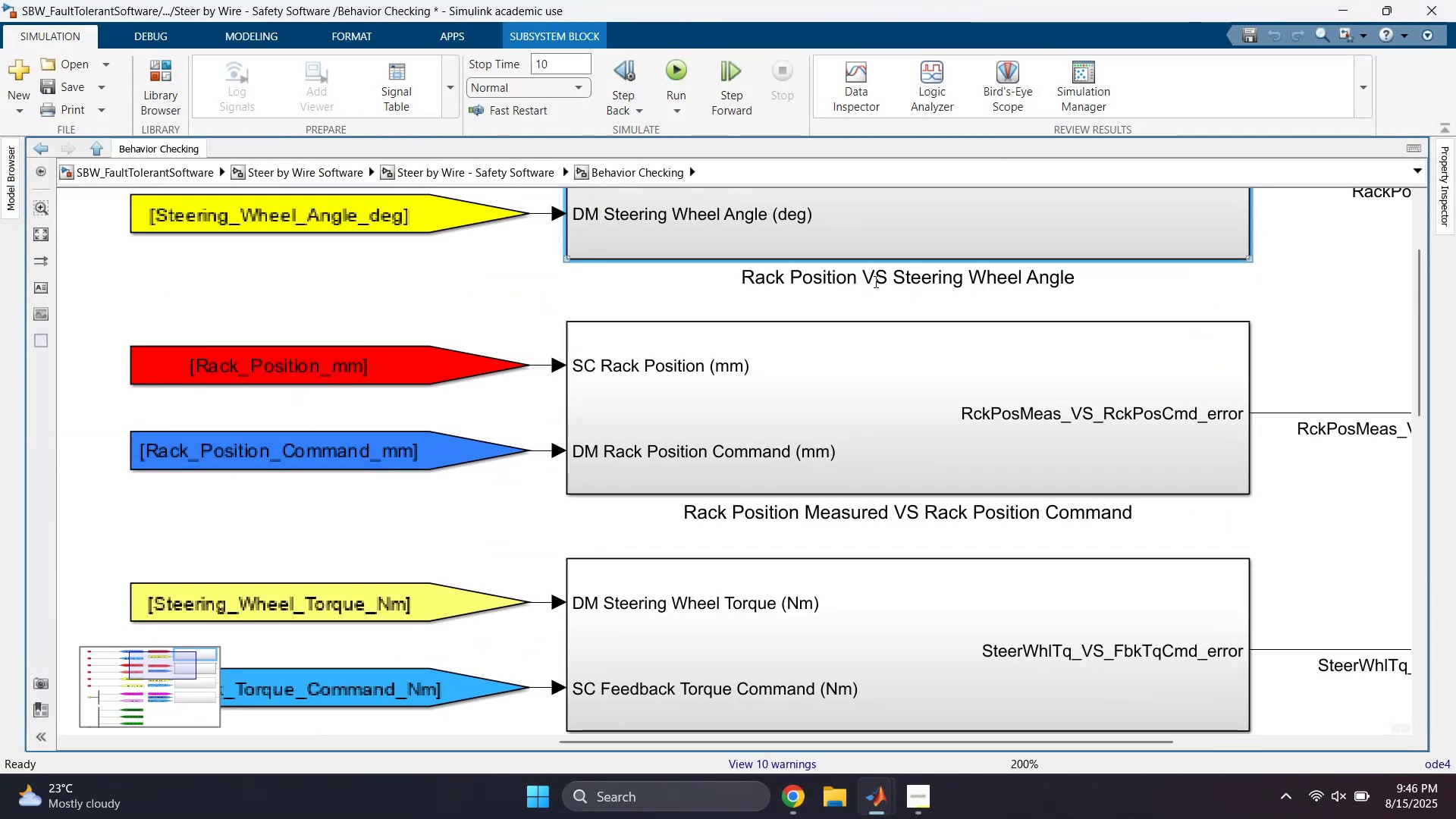 
double_click([874, 280])
 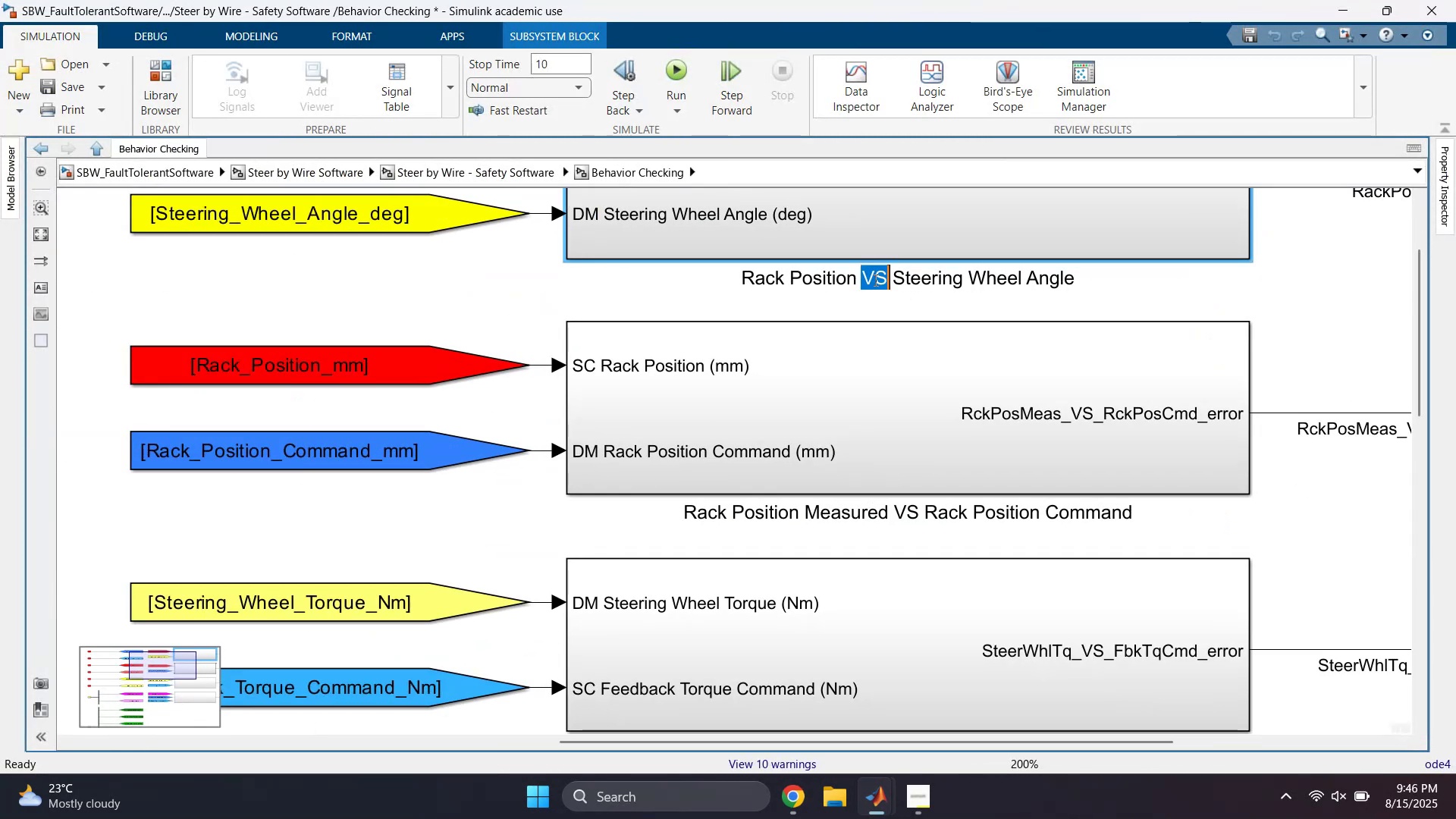 
triple_click([874, 280])
 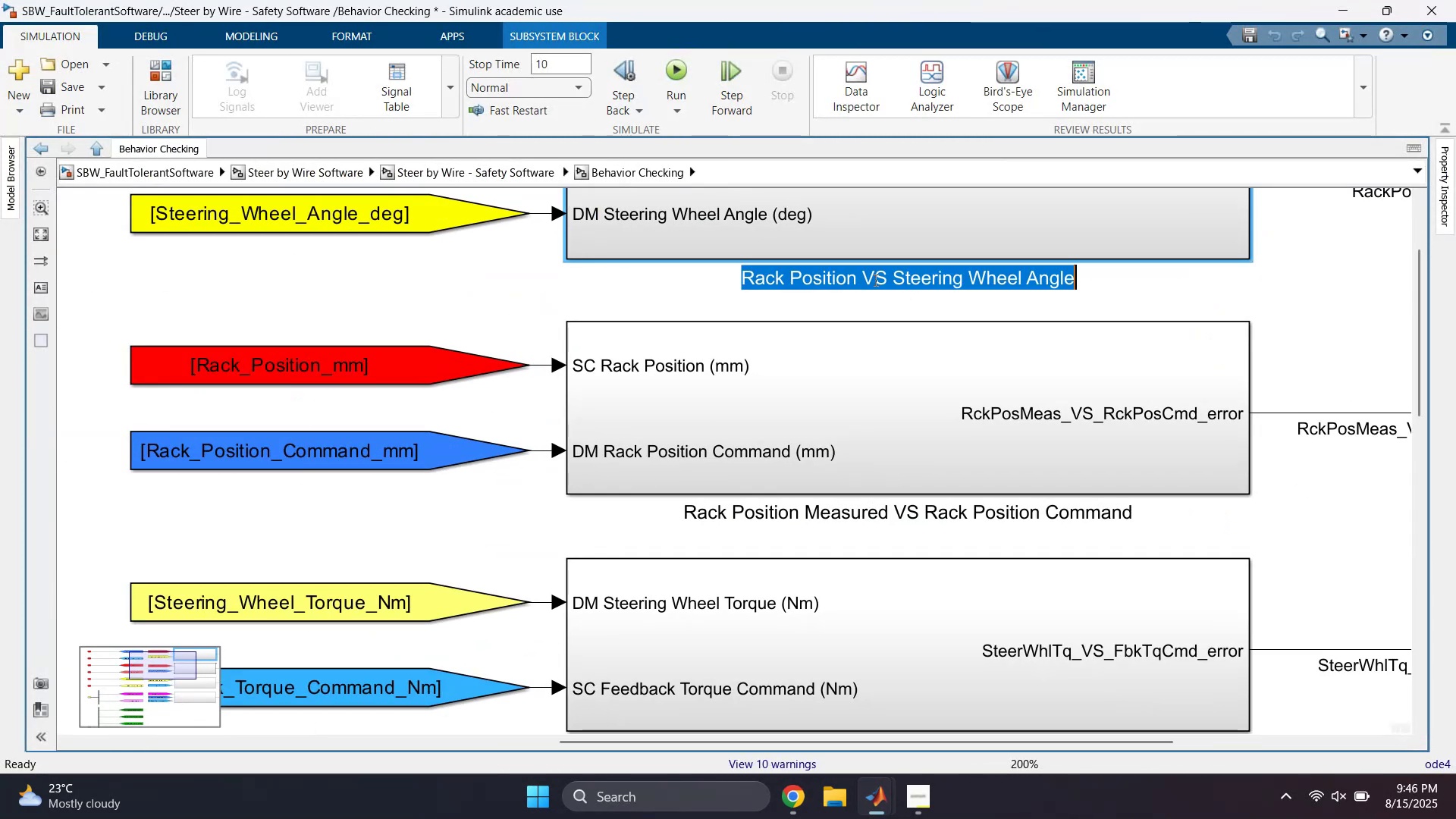 
key(Control+C)
 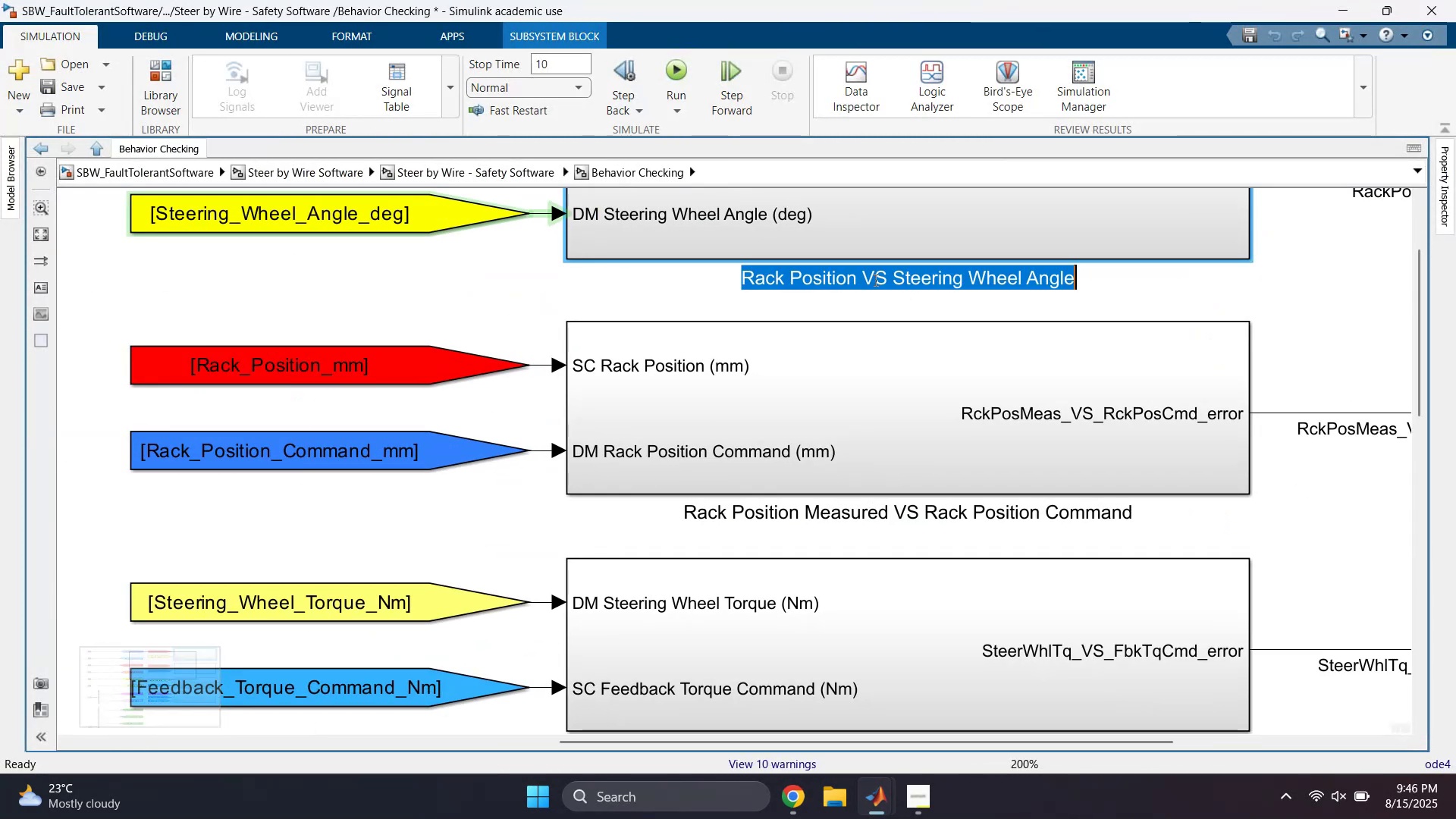 
key(Alt+AltLeft)
 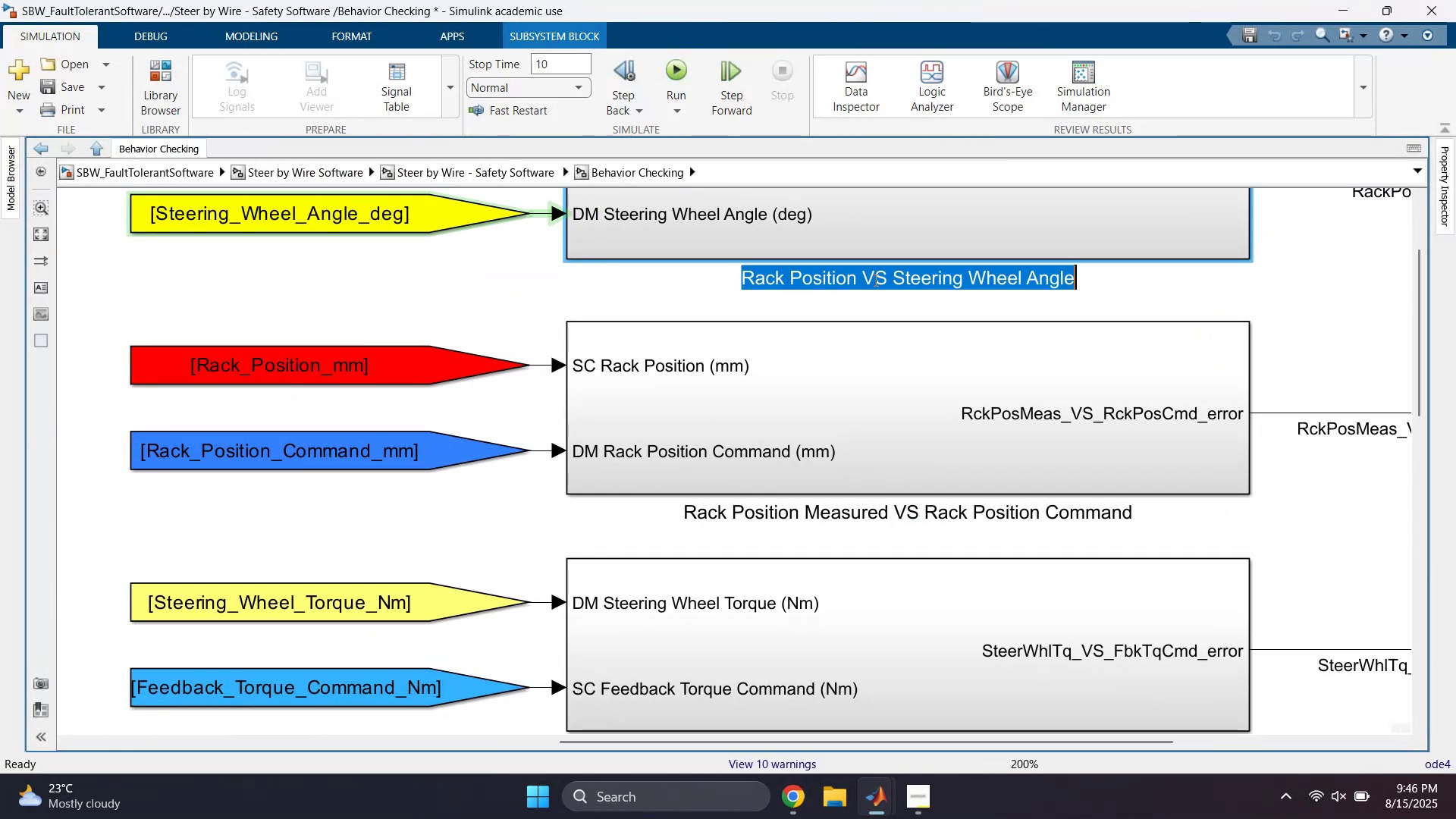 
key(Alt+Tab)
 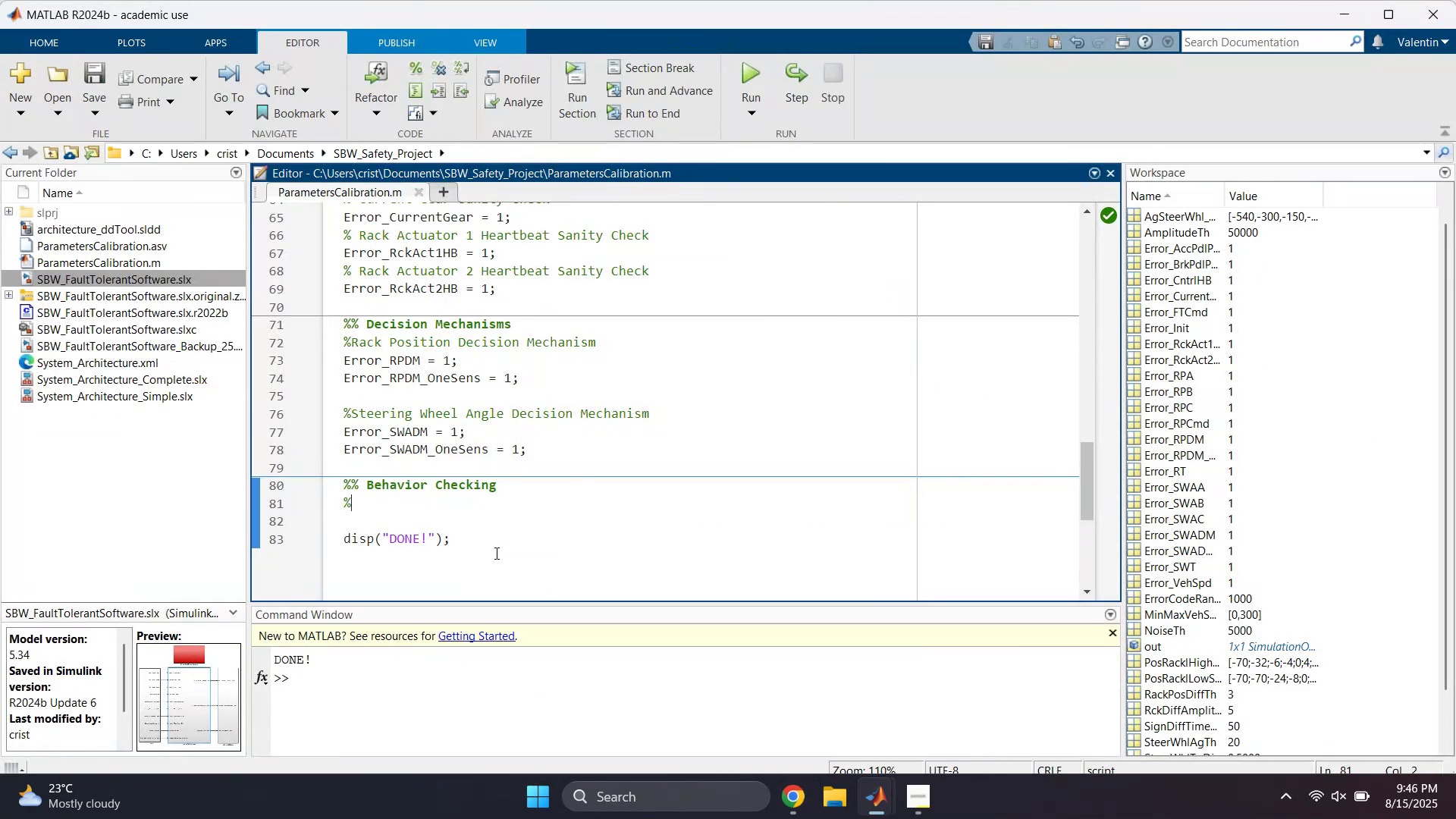 
key(Control+V)
 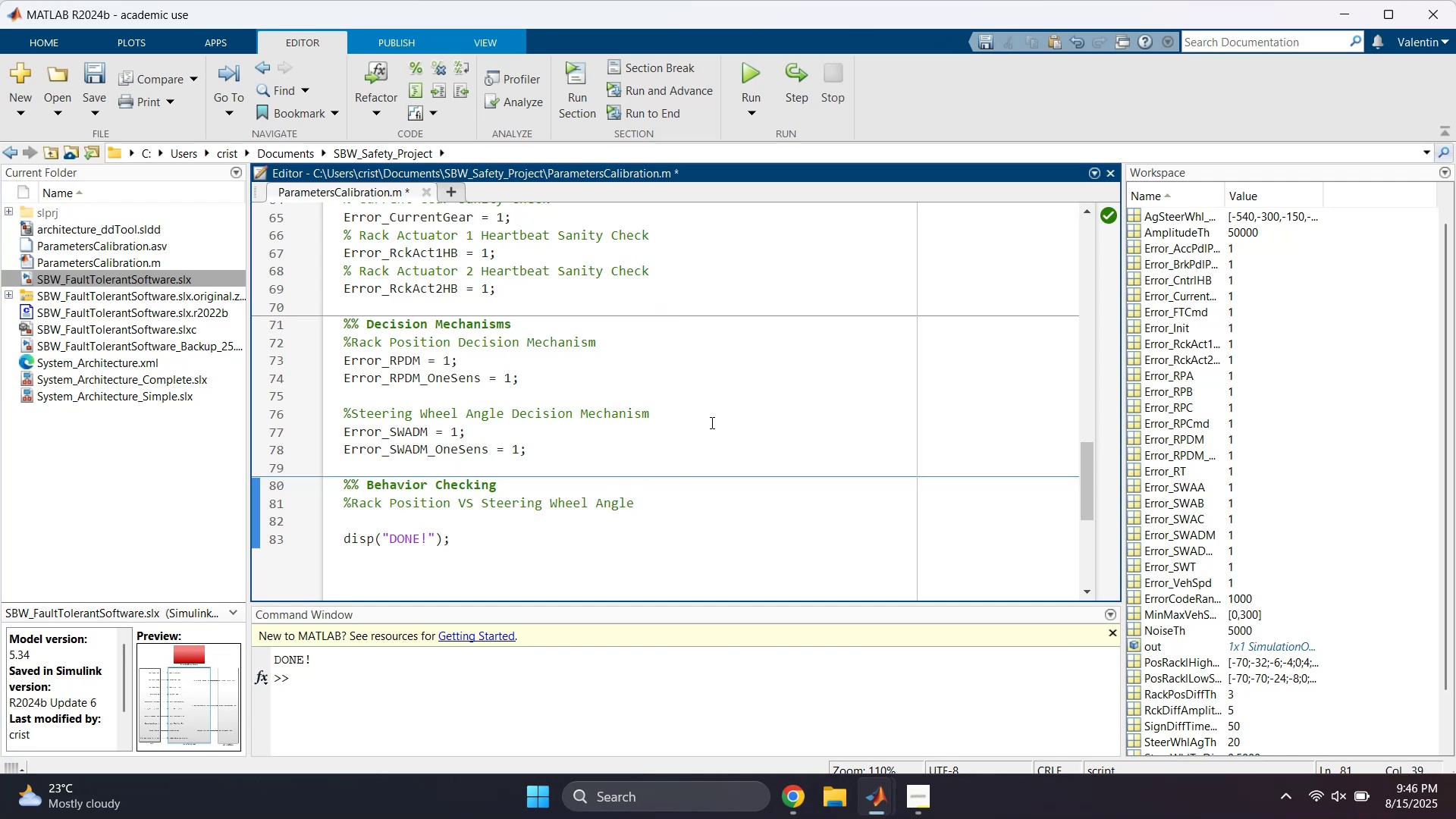 
key(Enter)
 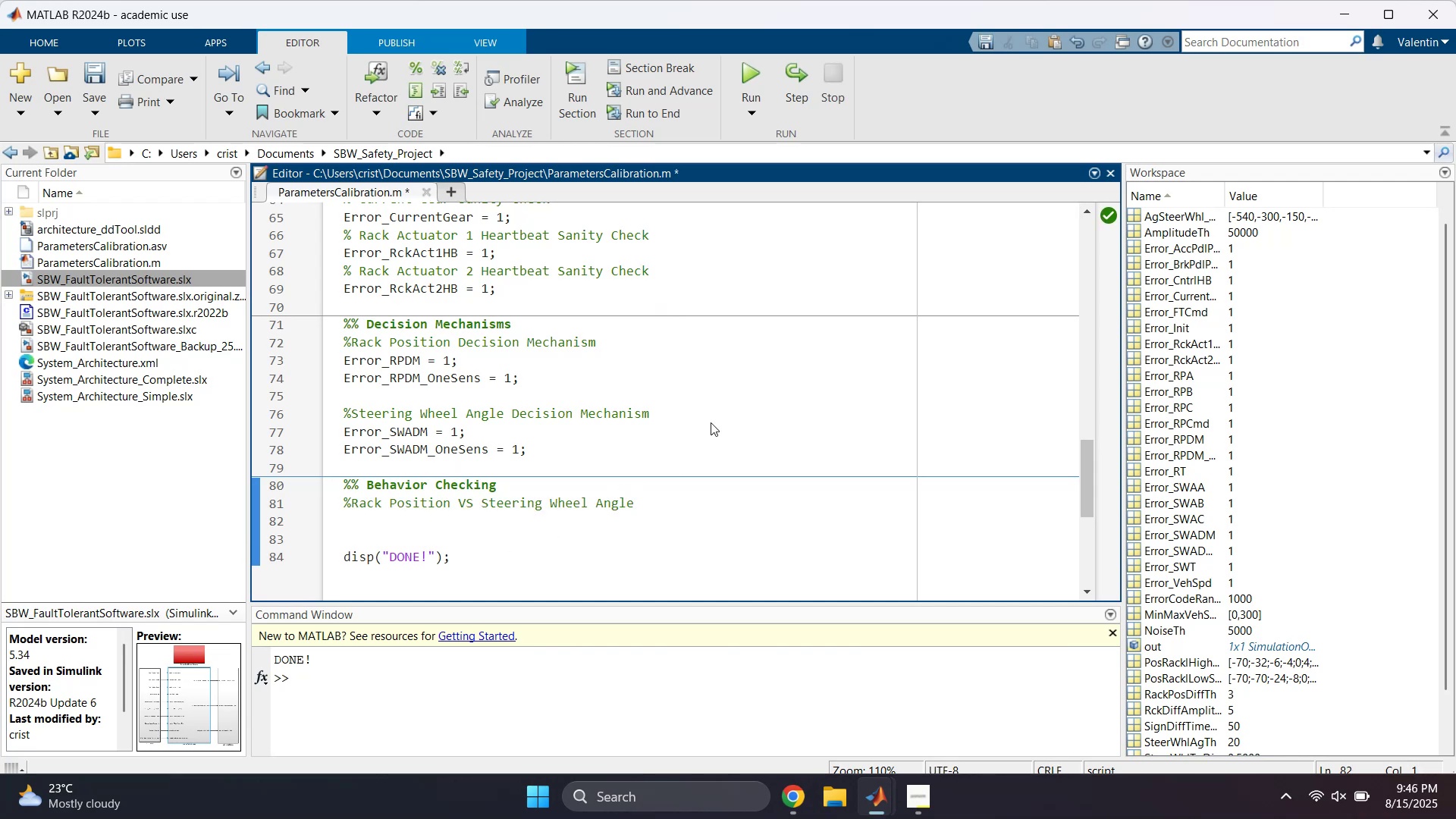 
type(Error_)
 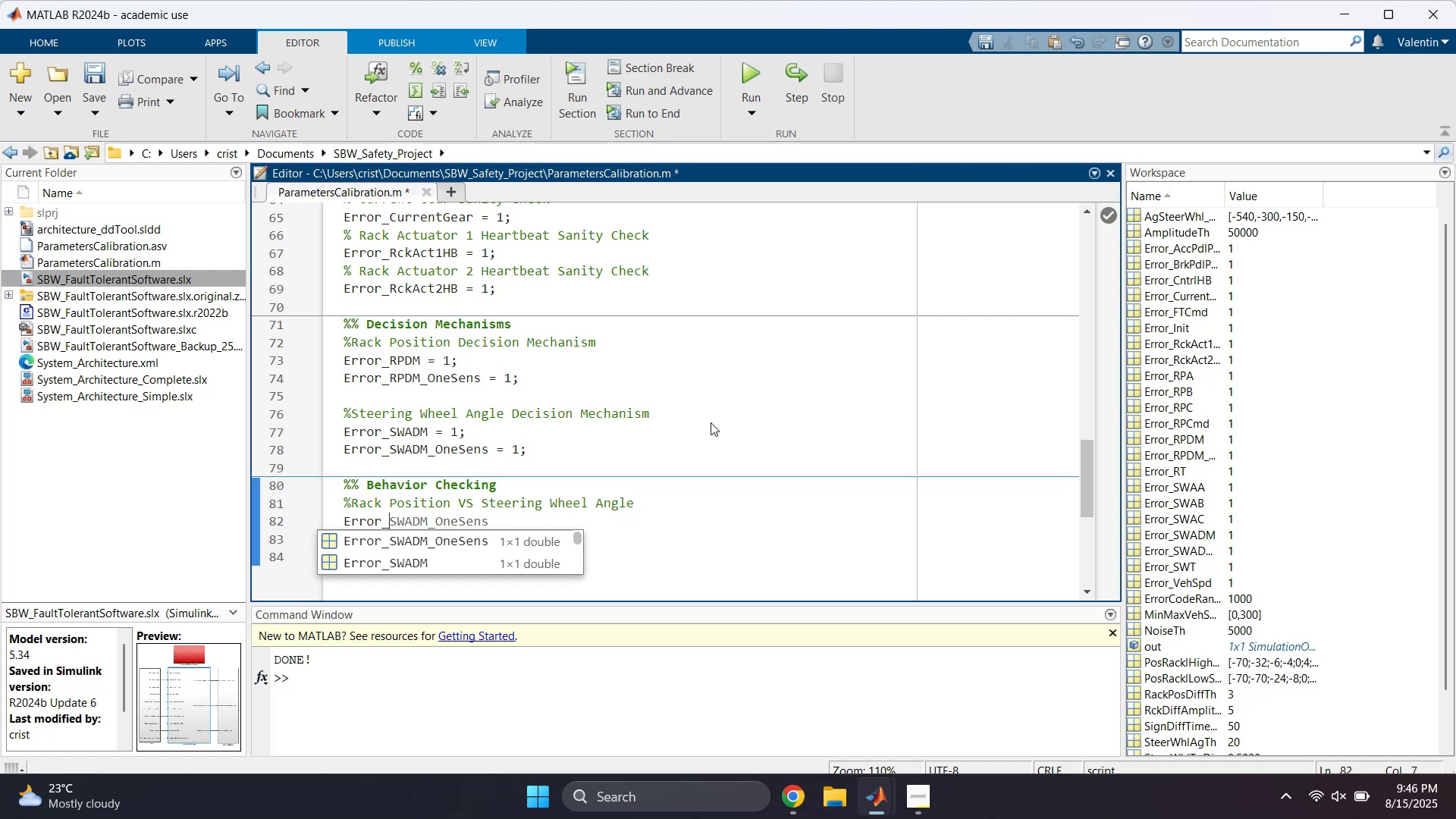 
type(RPSWA)
 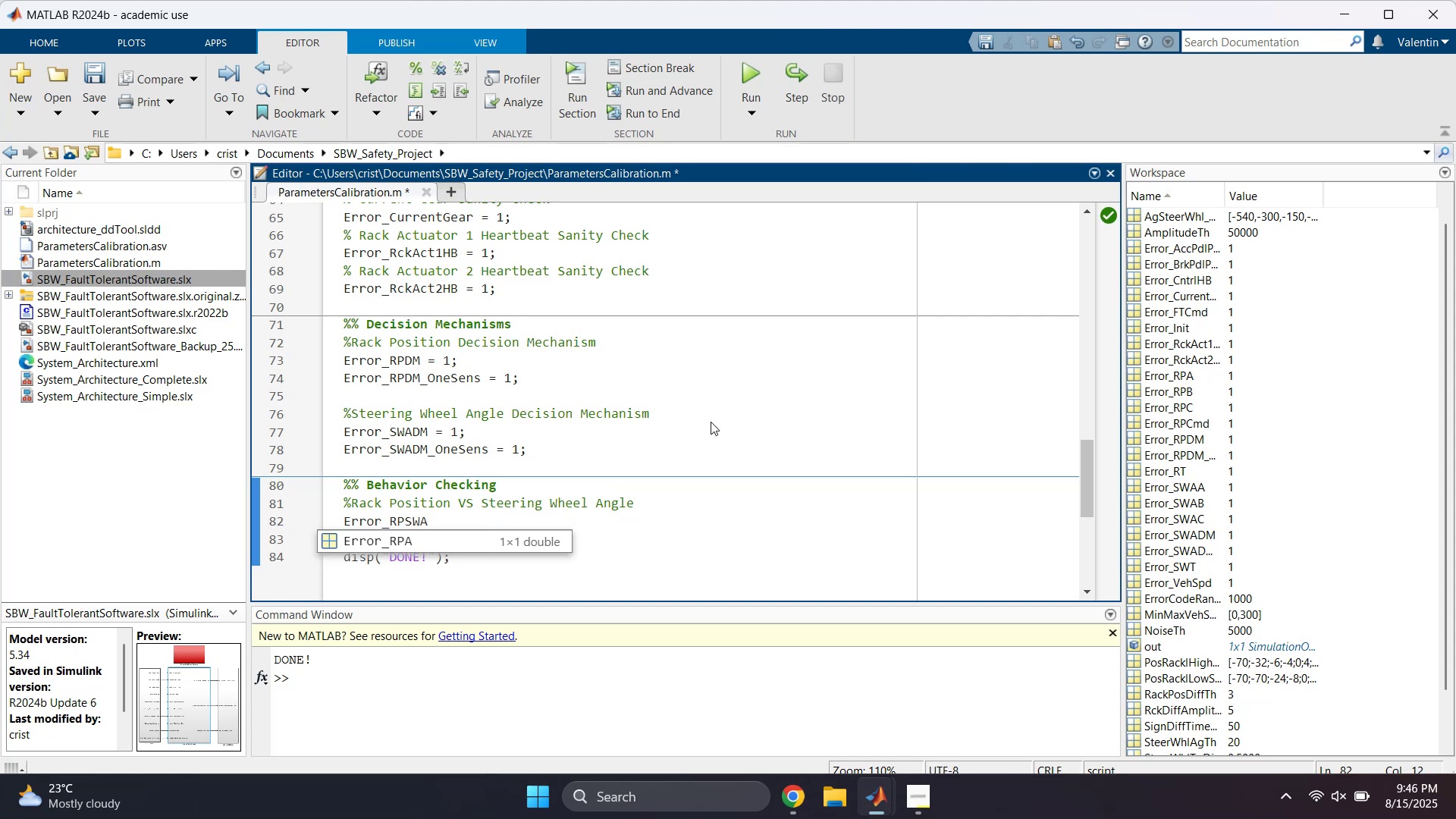 
key(Space)
 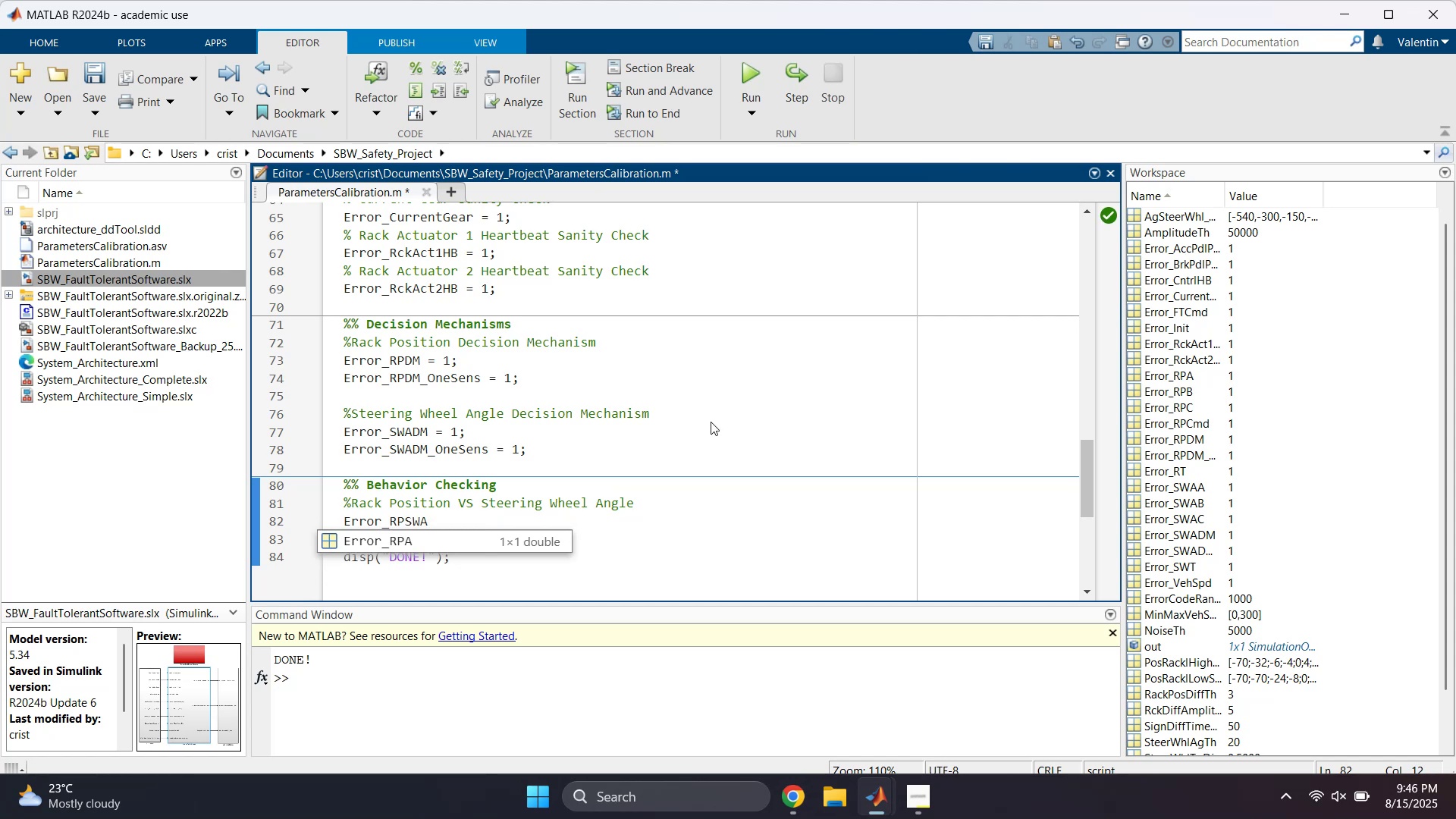 
key(Equal)
 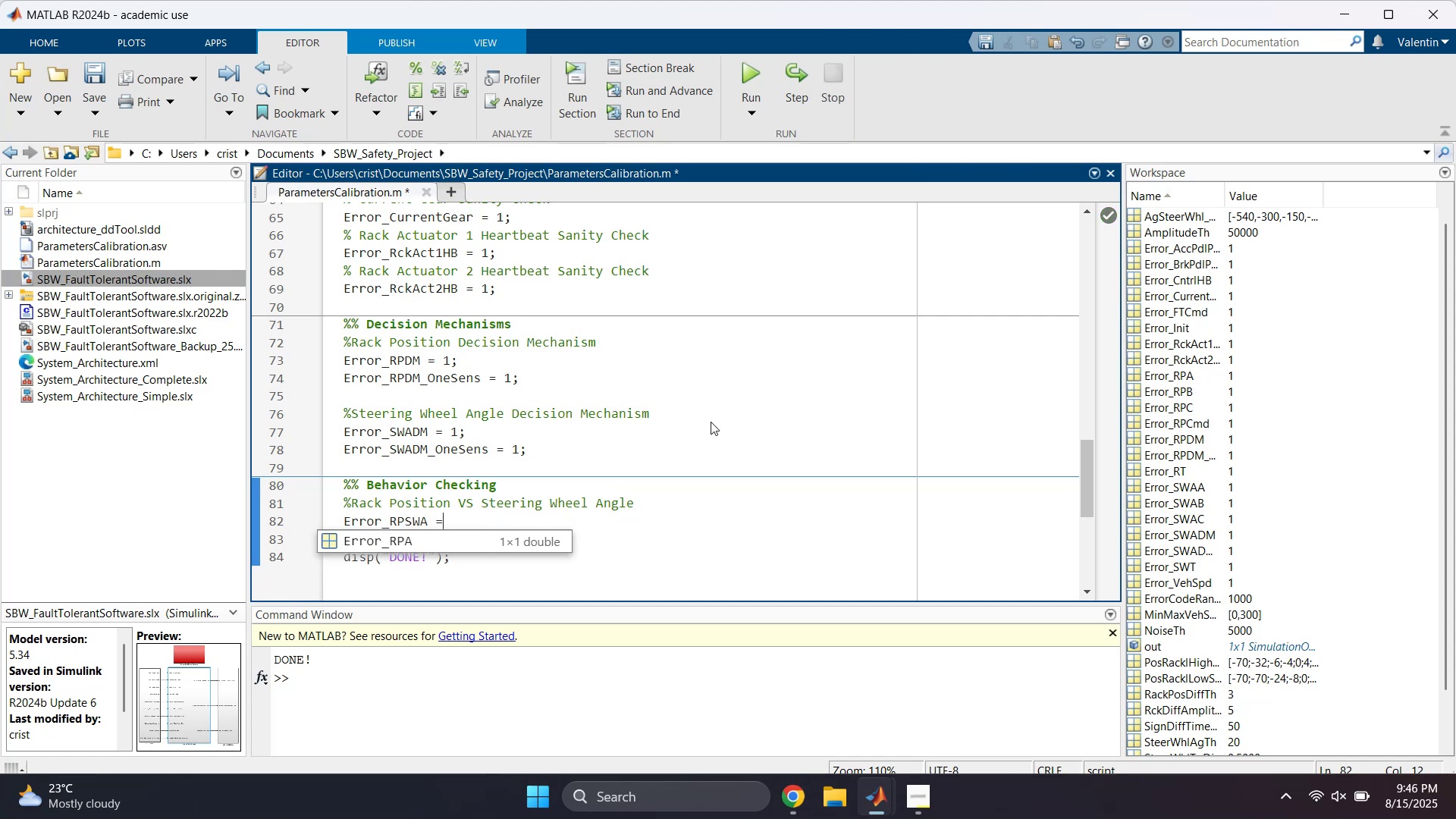 
key(Space)
 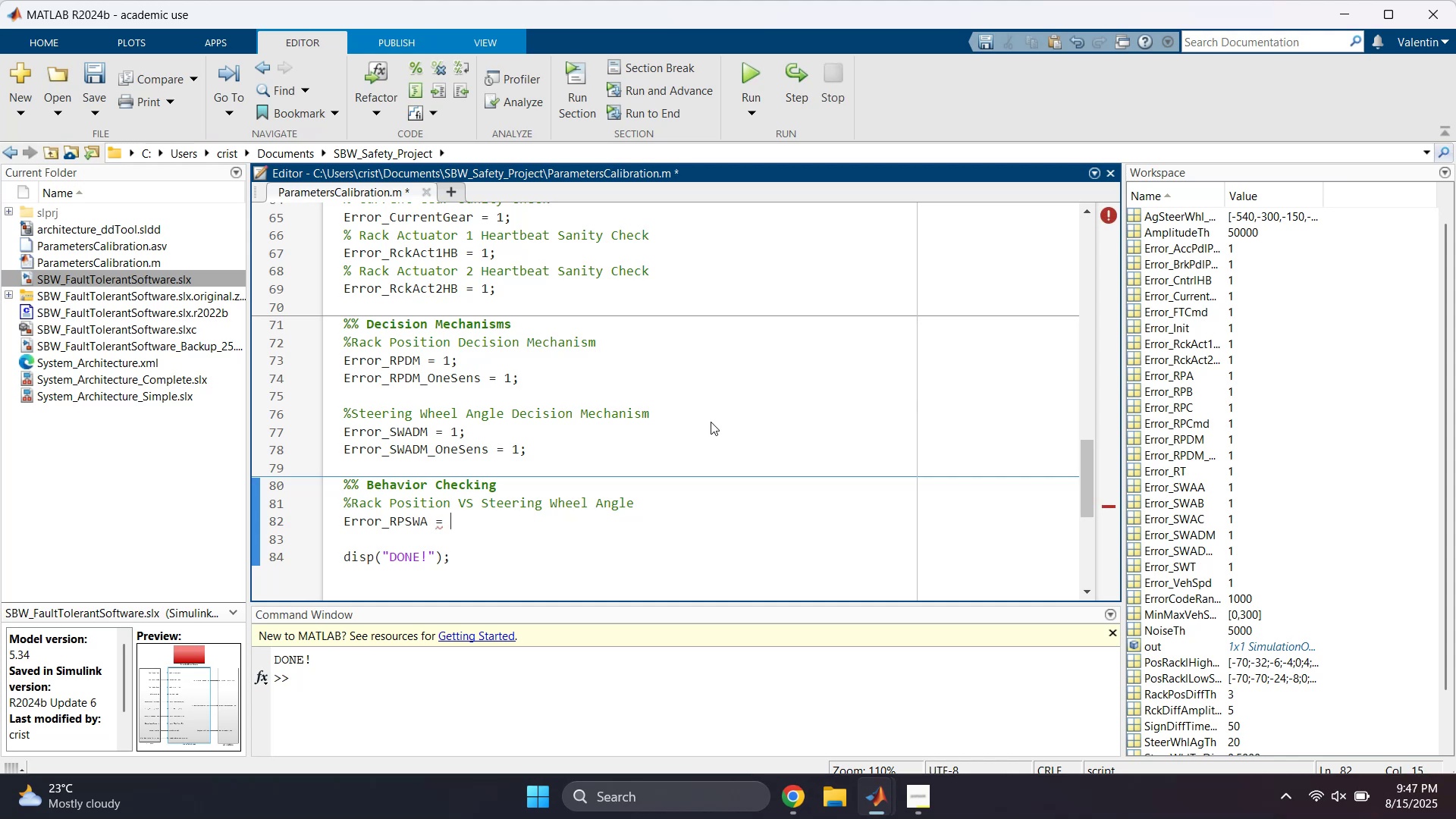 
key(1)
 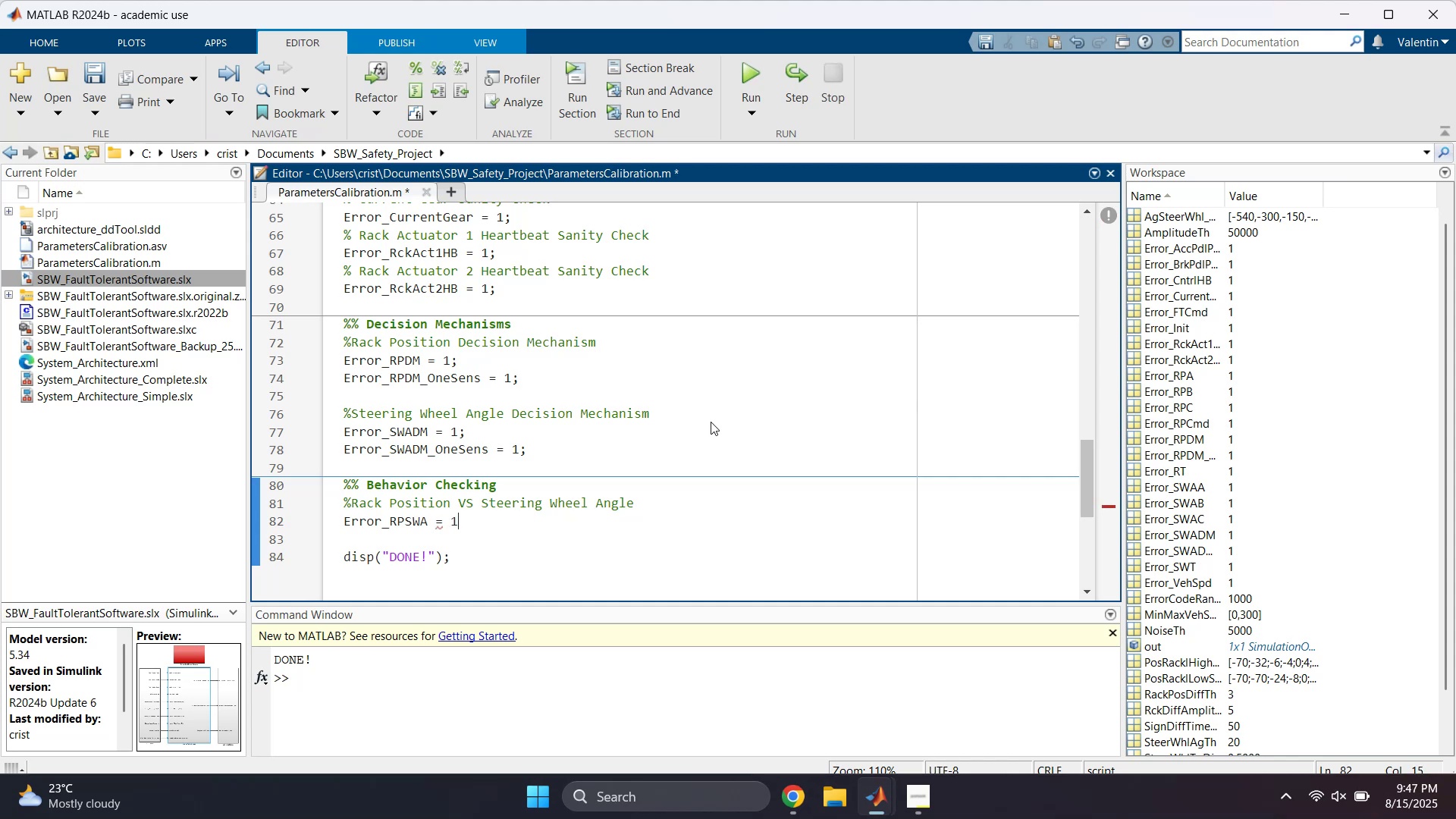 
key(Semicolon)
 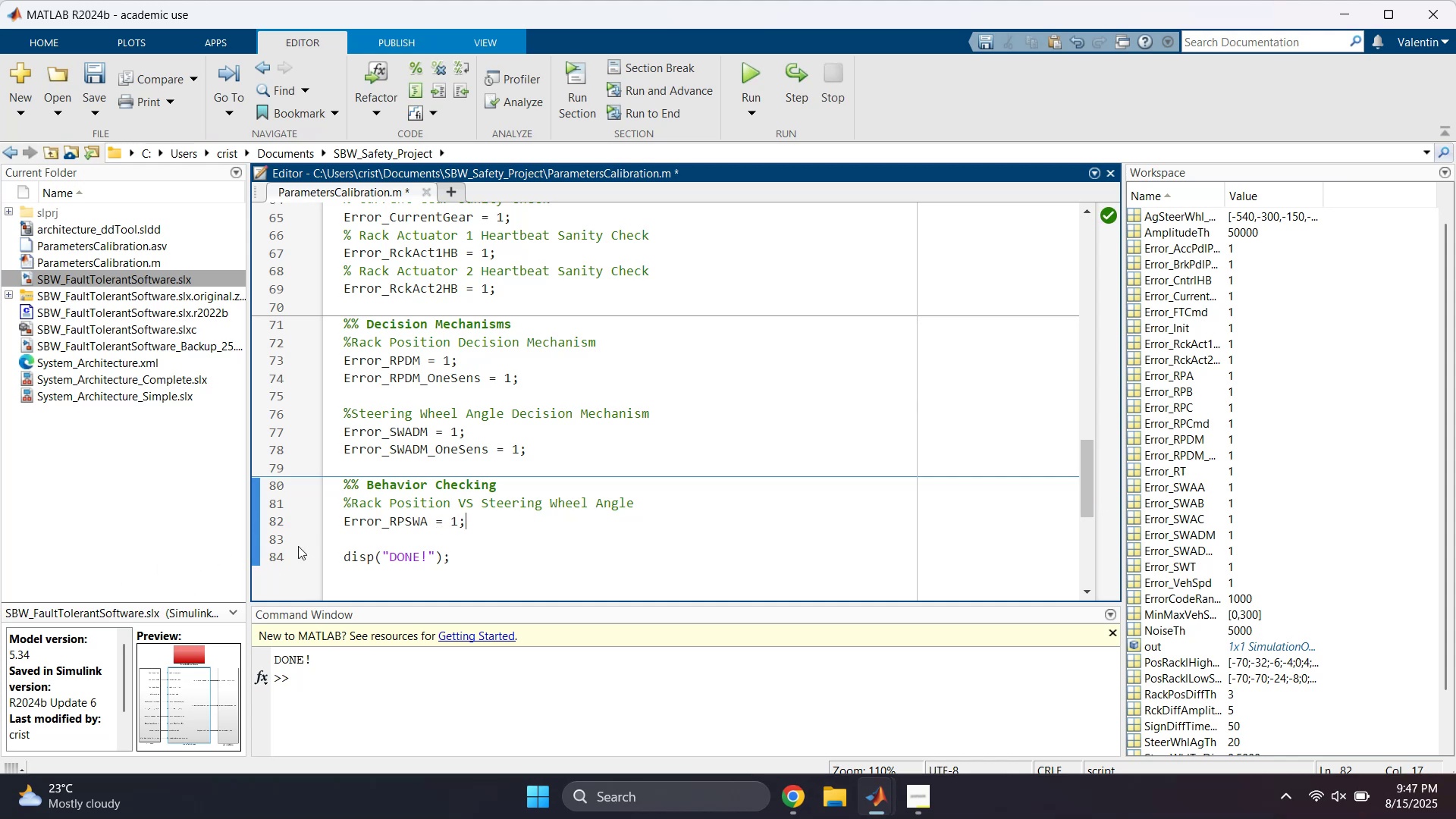 
double_click([369, 525])
 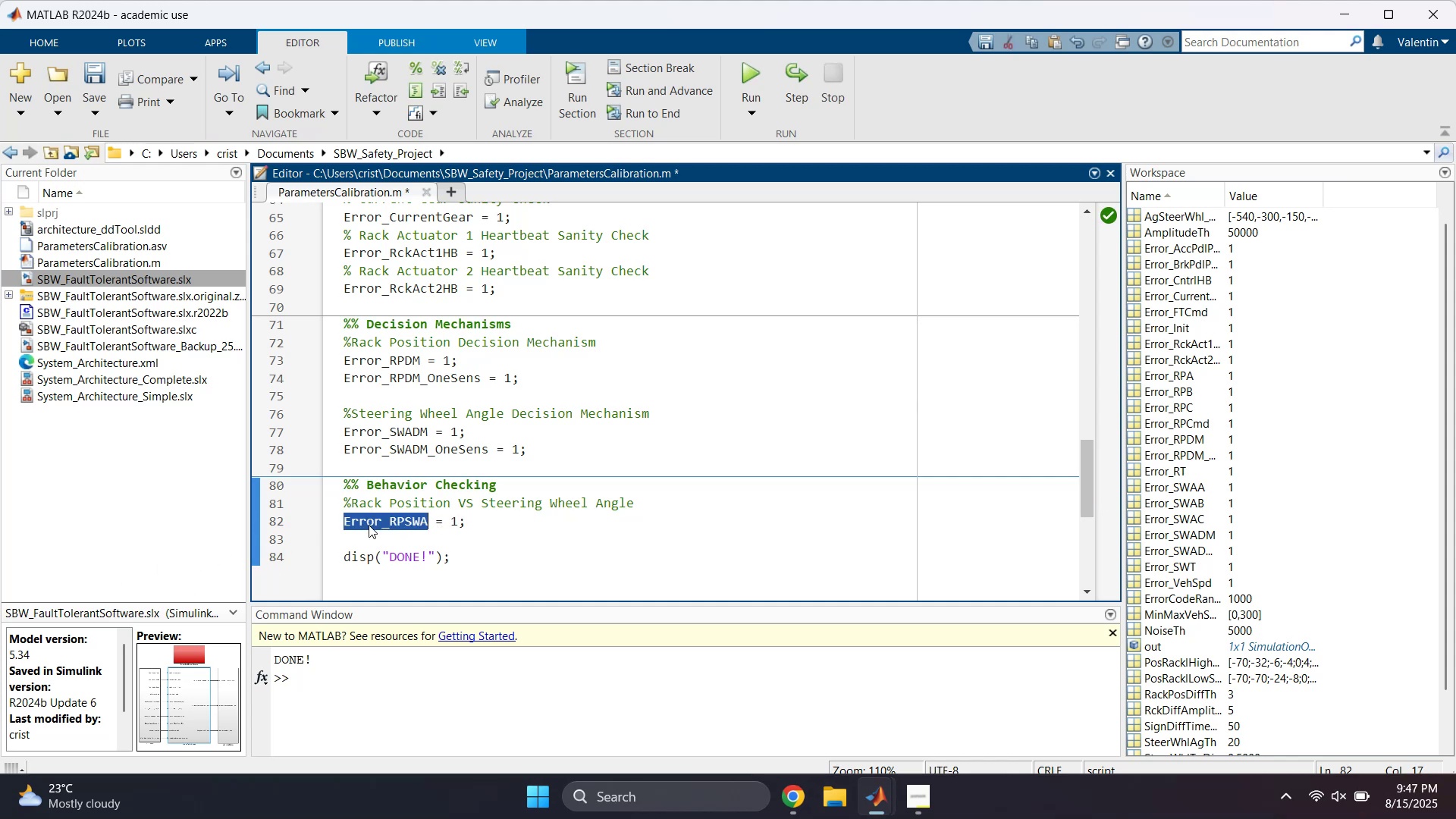 
triple_click([369, 525])
 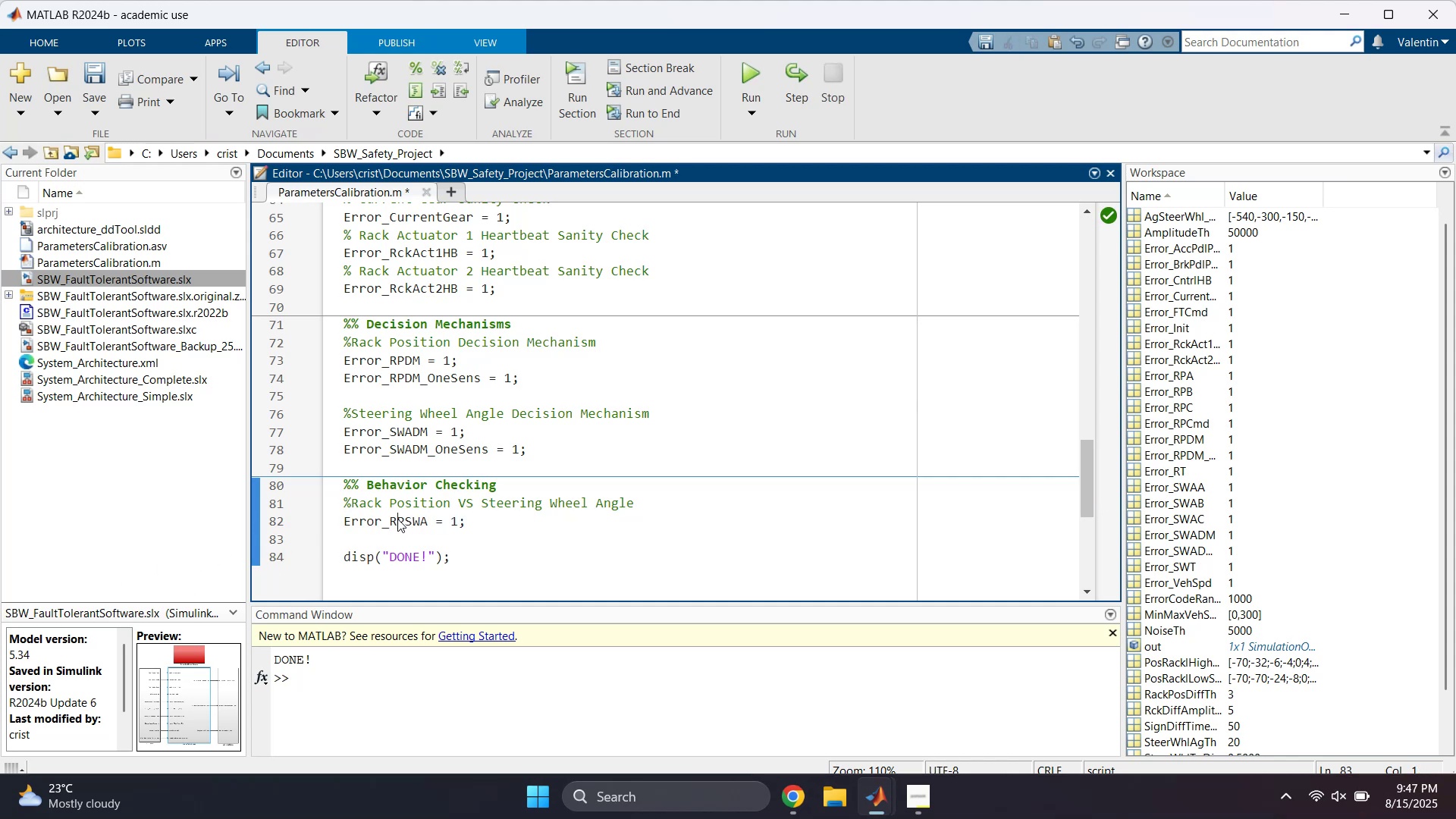 
double_click([385, 520])
 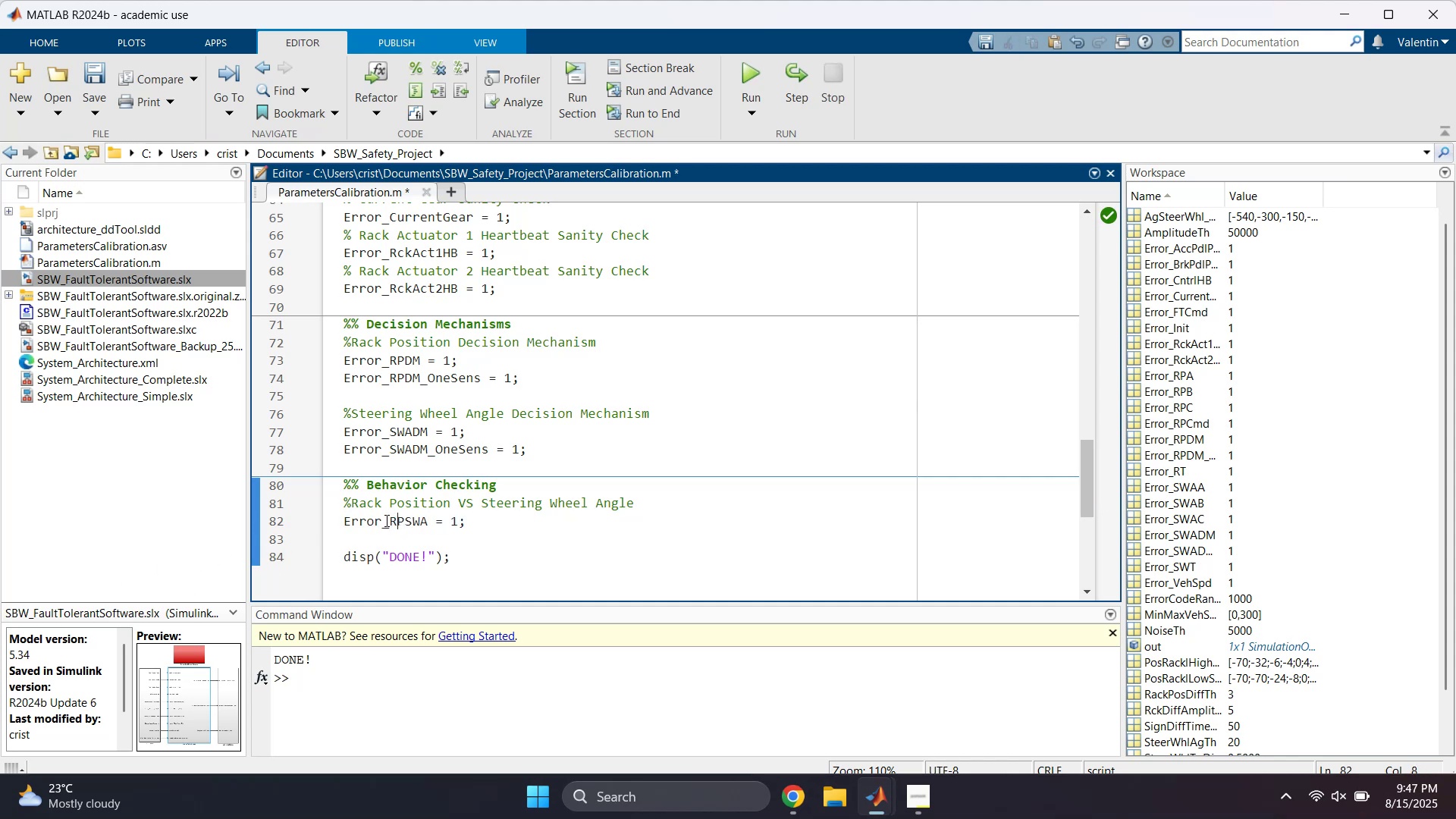 
triple_click([385, 520])
 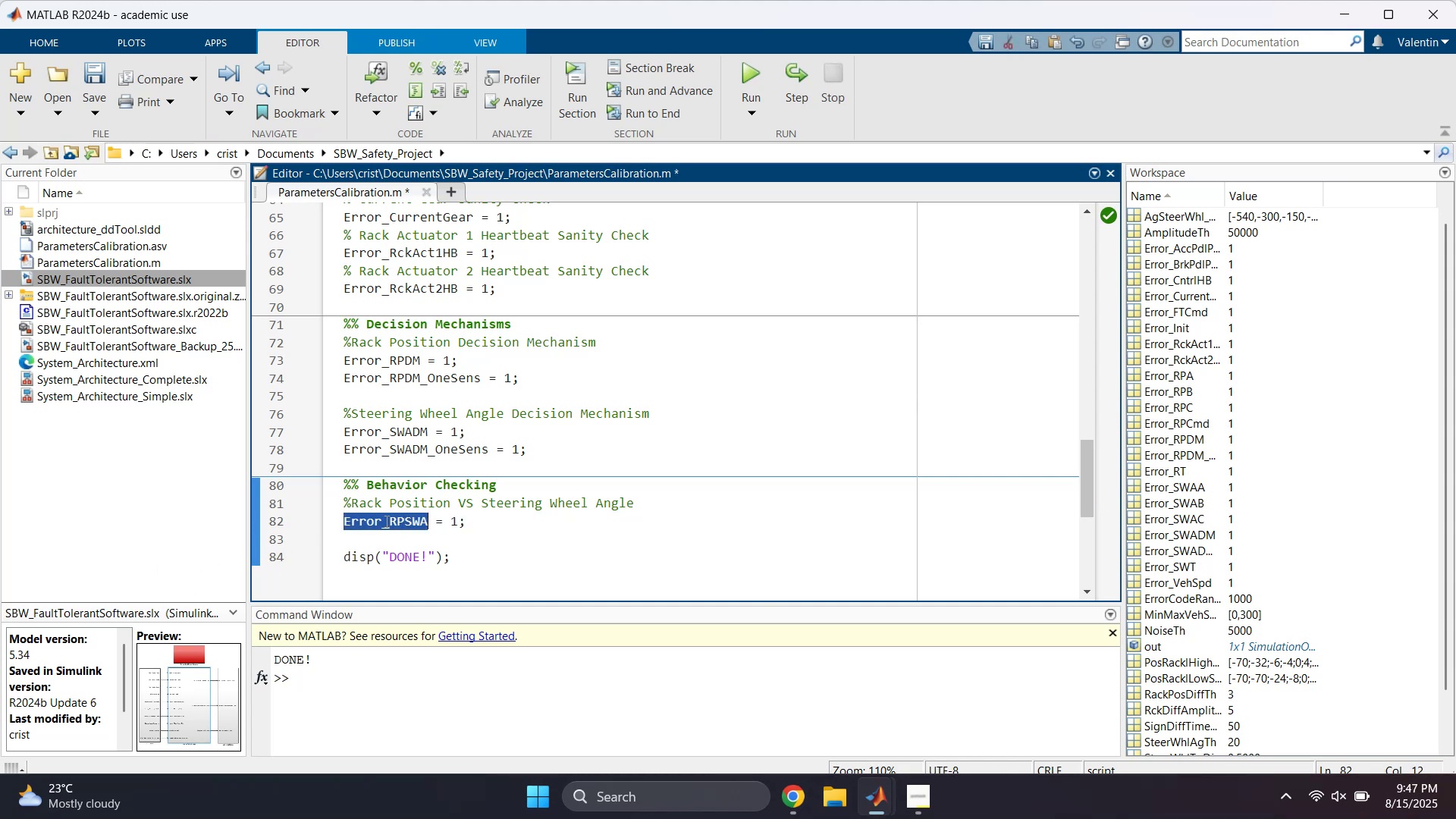 
key(Control+C)
 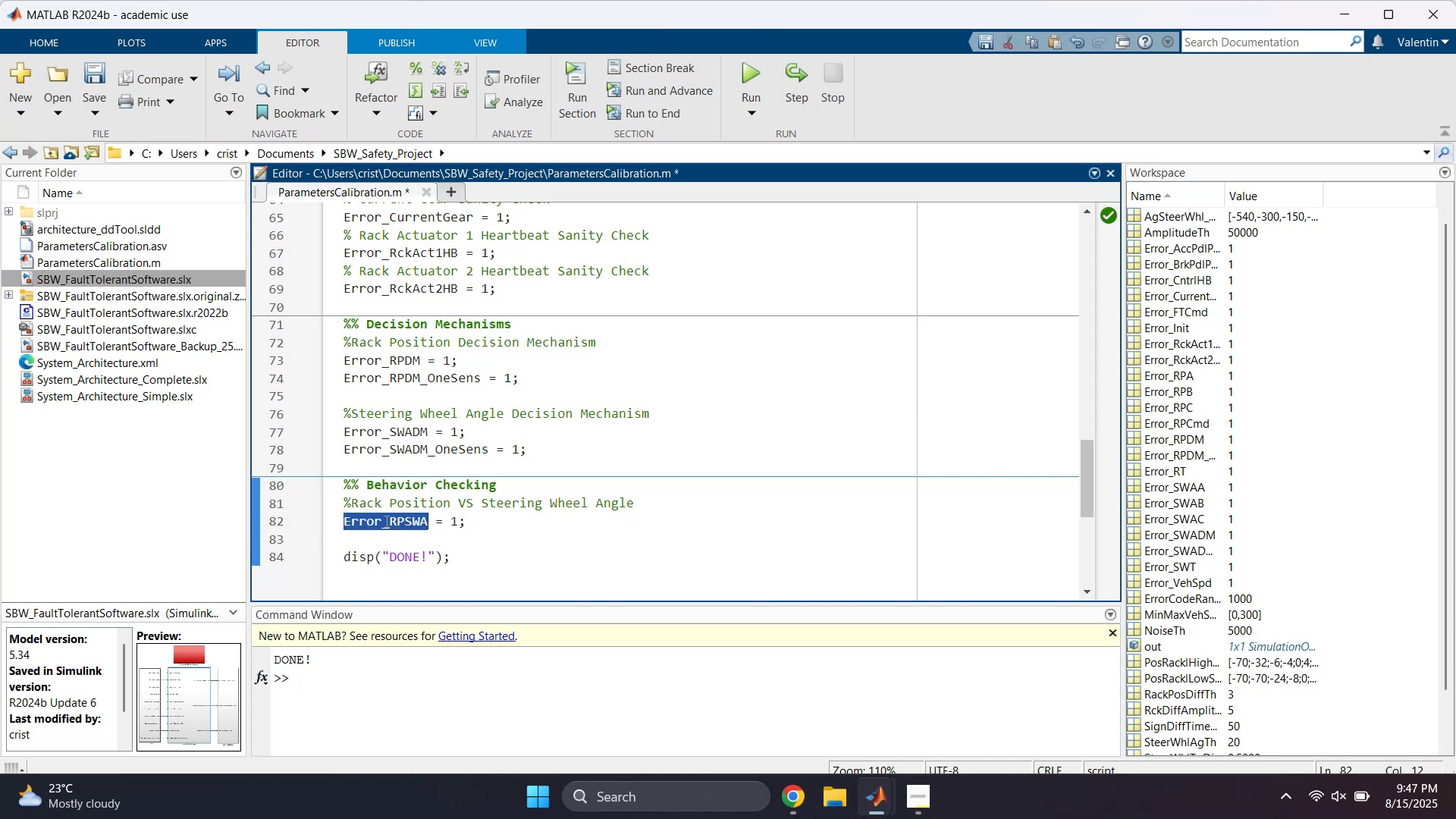 
key(Alt+Tab)
 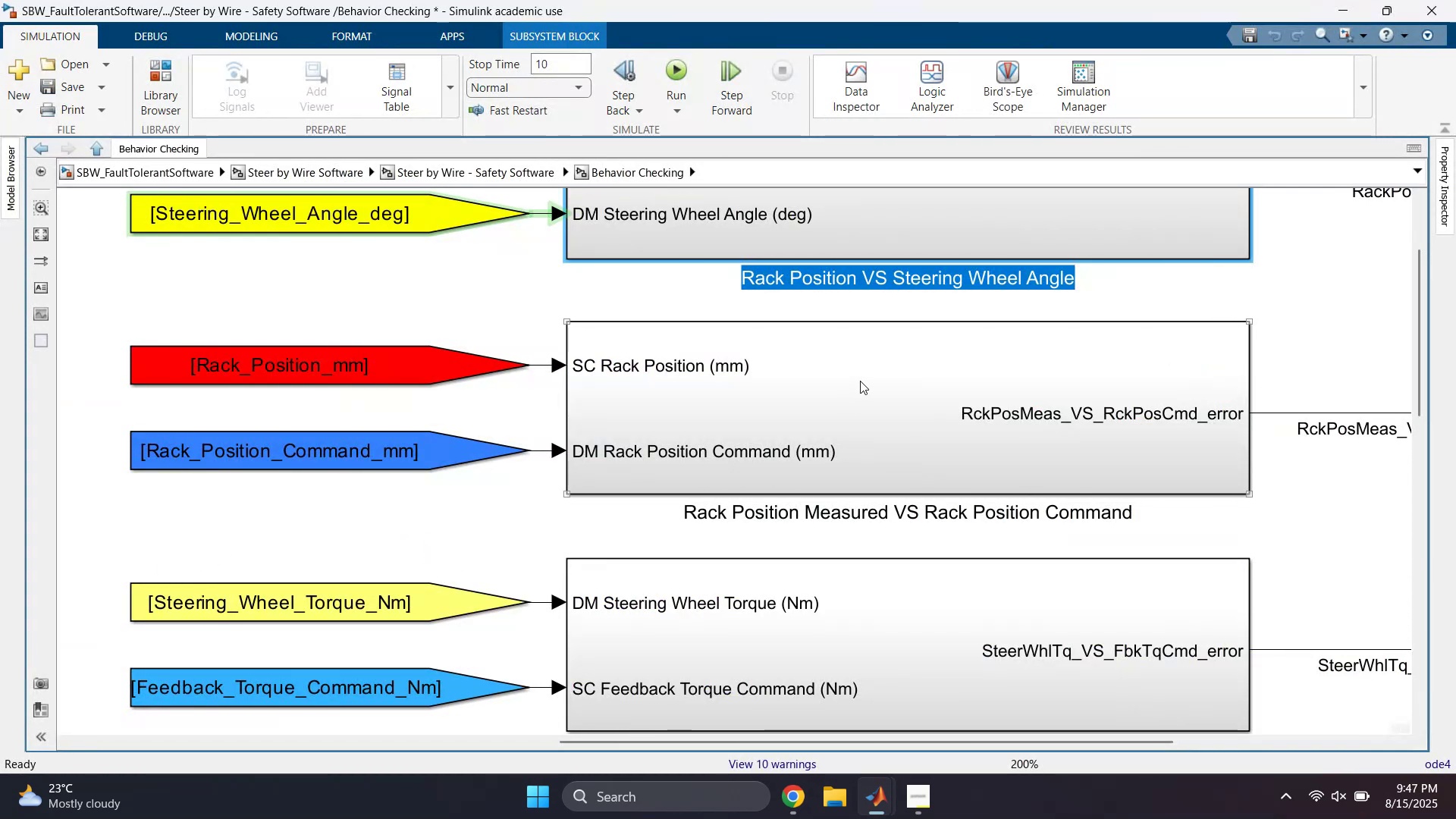 
scroll: coordinate [858, 346], scroll_direction: down, amount: 4.0
 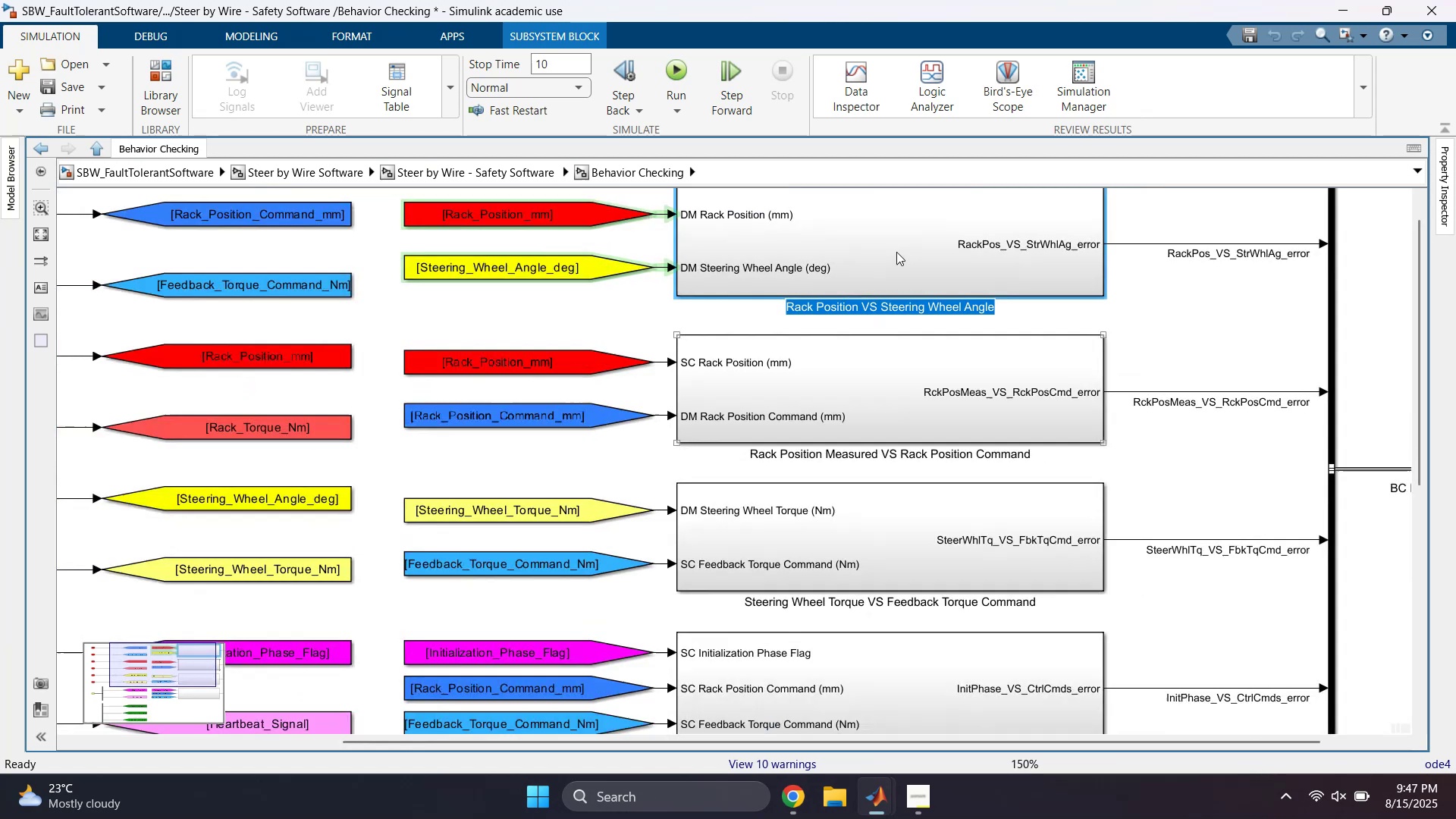 
double_click([899, 246])
 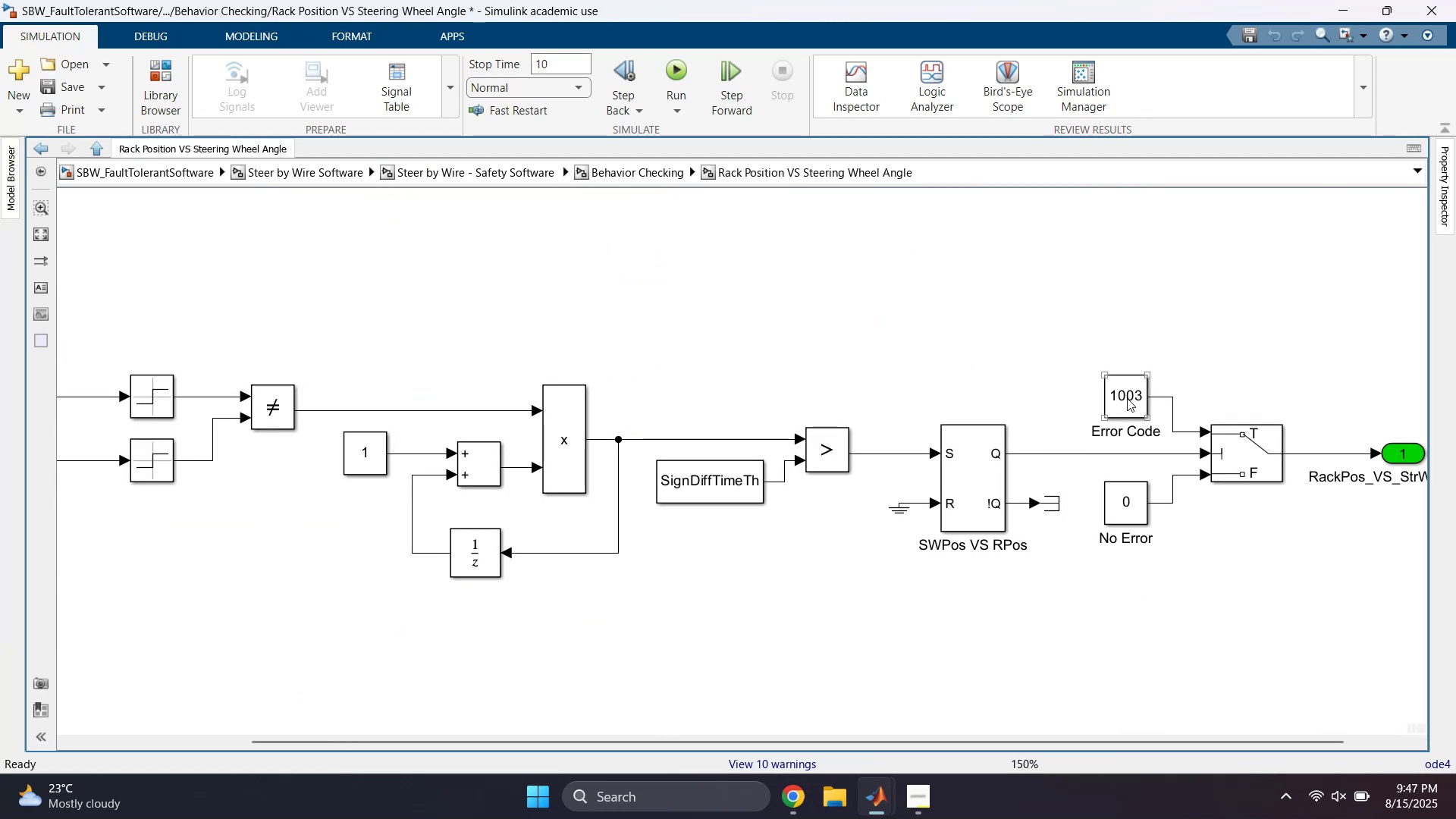 
double_click([1131, 382])
 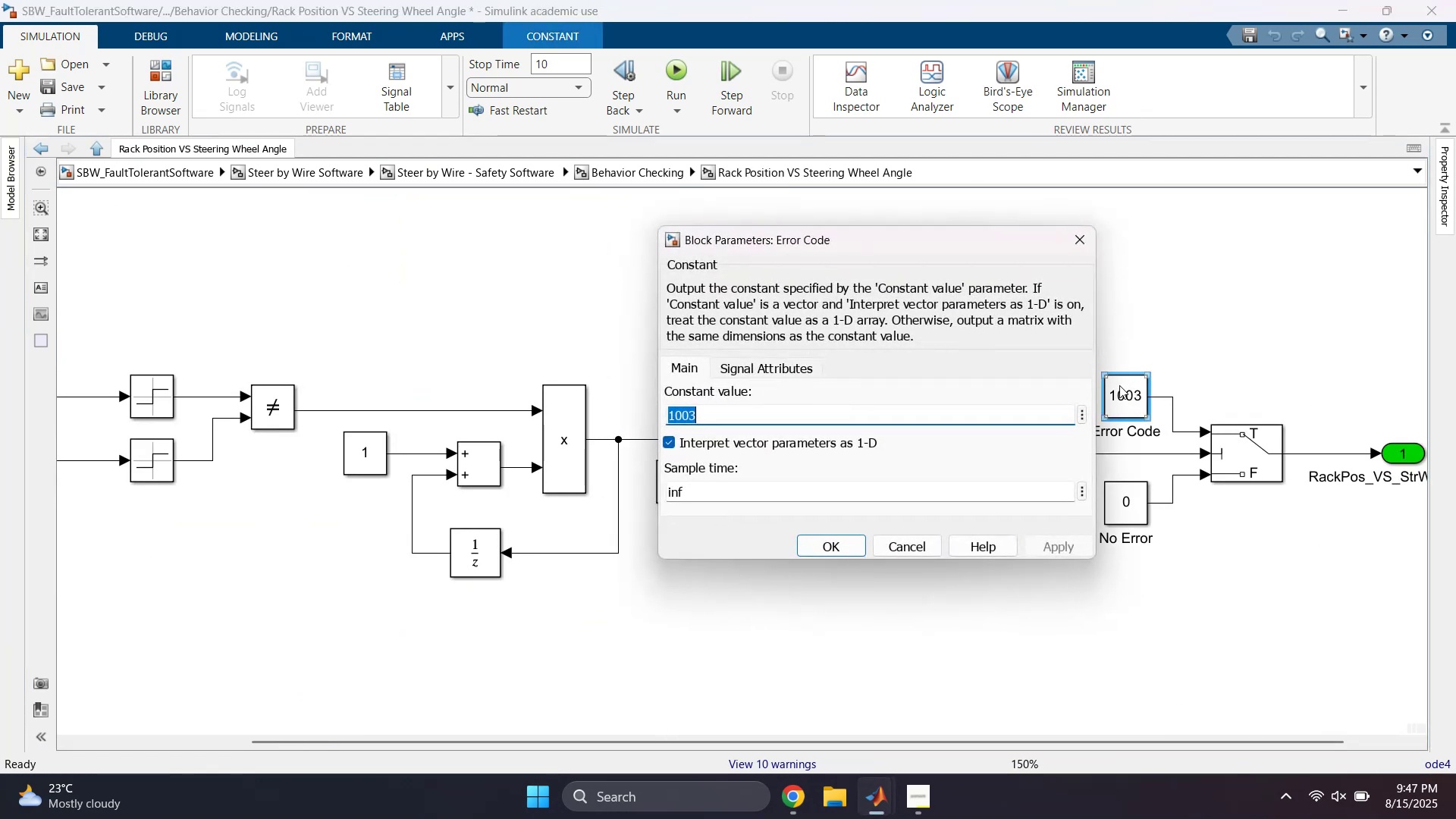 
key(Control+V)
 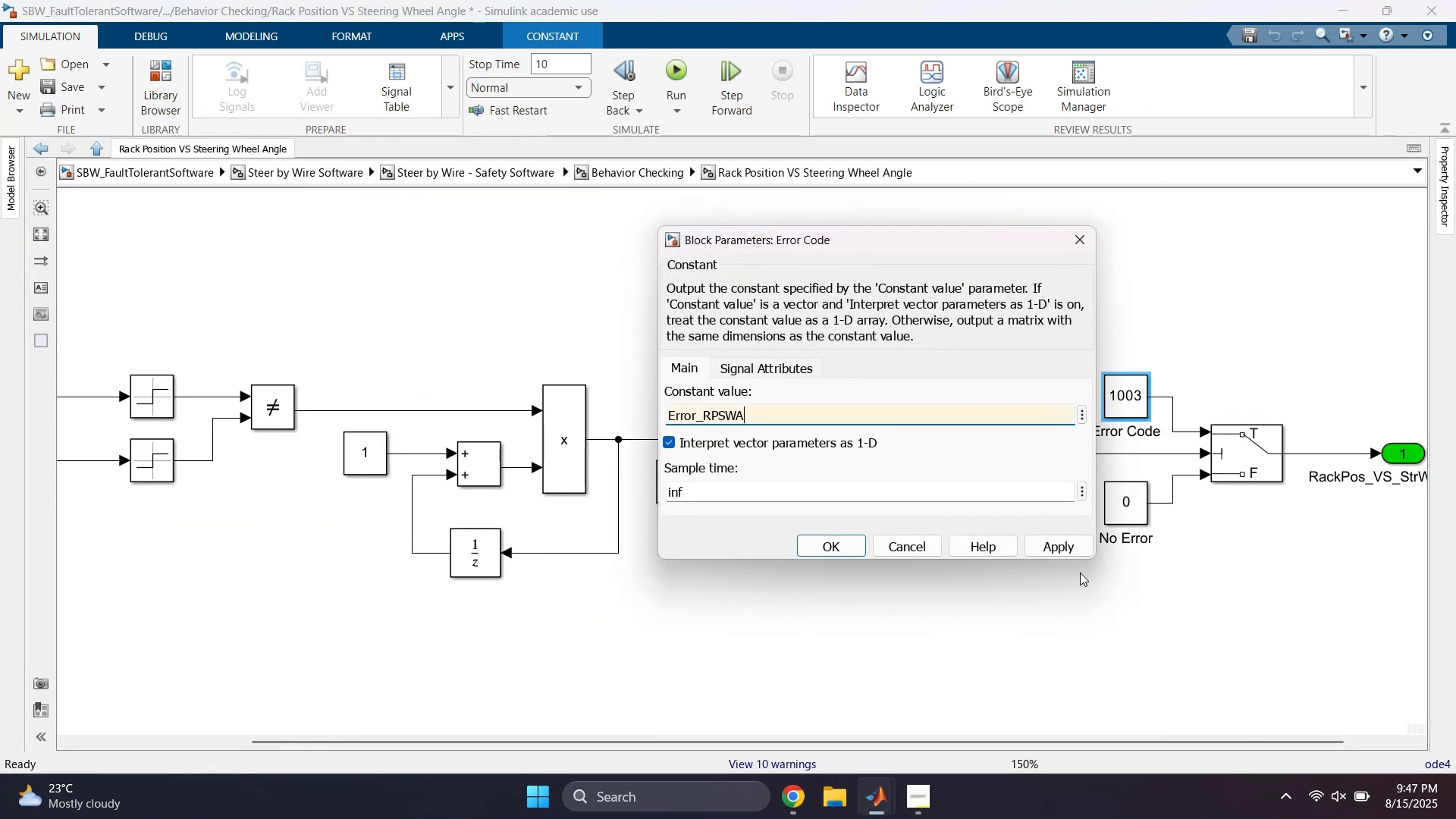 
left_click([1058, 538])
 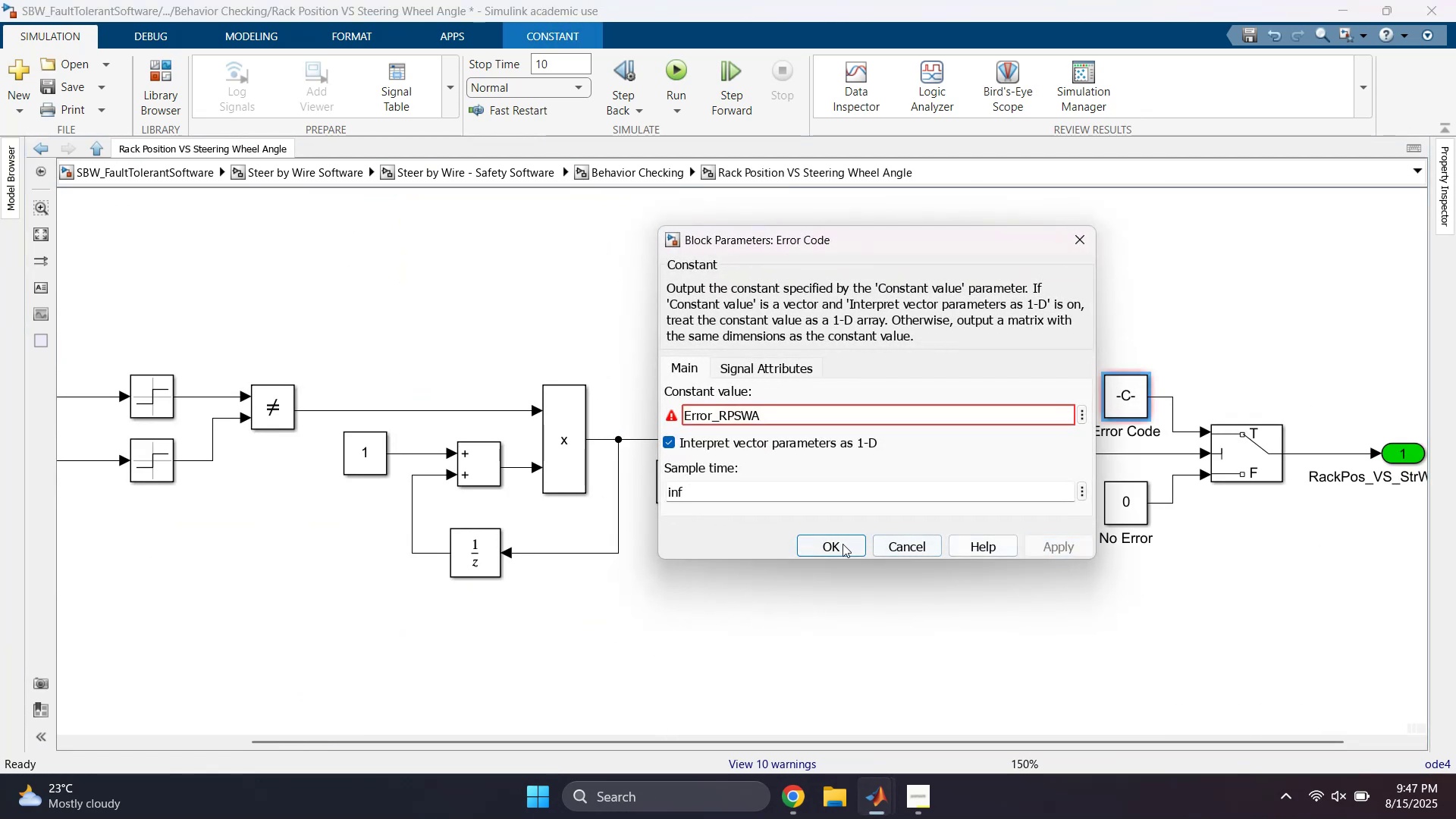 
left_click([834, 545])
 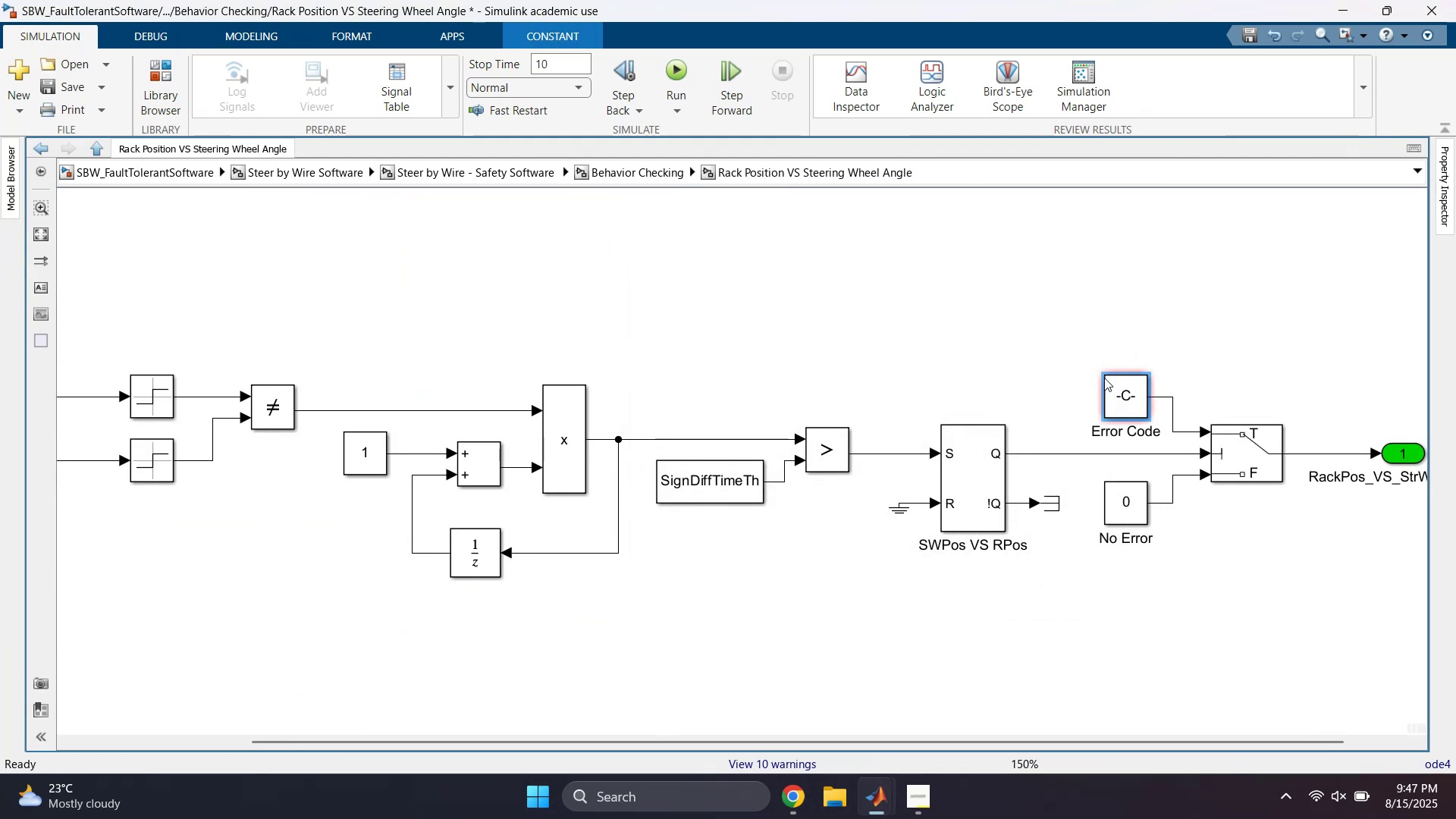 
left_click([1134, 382])
 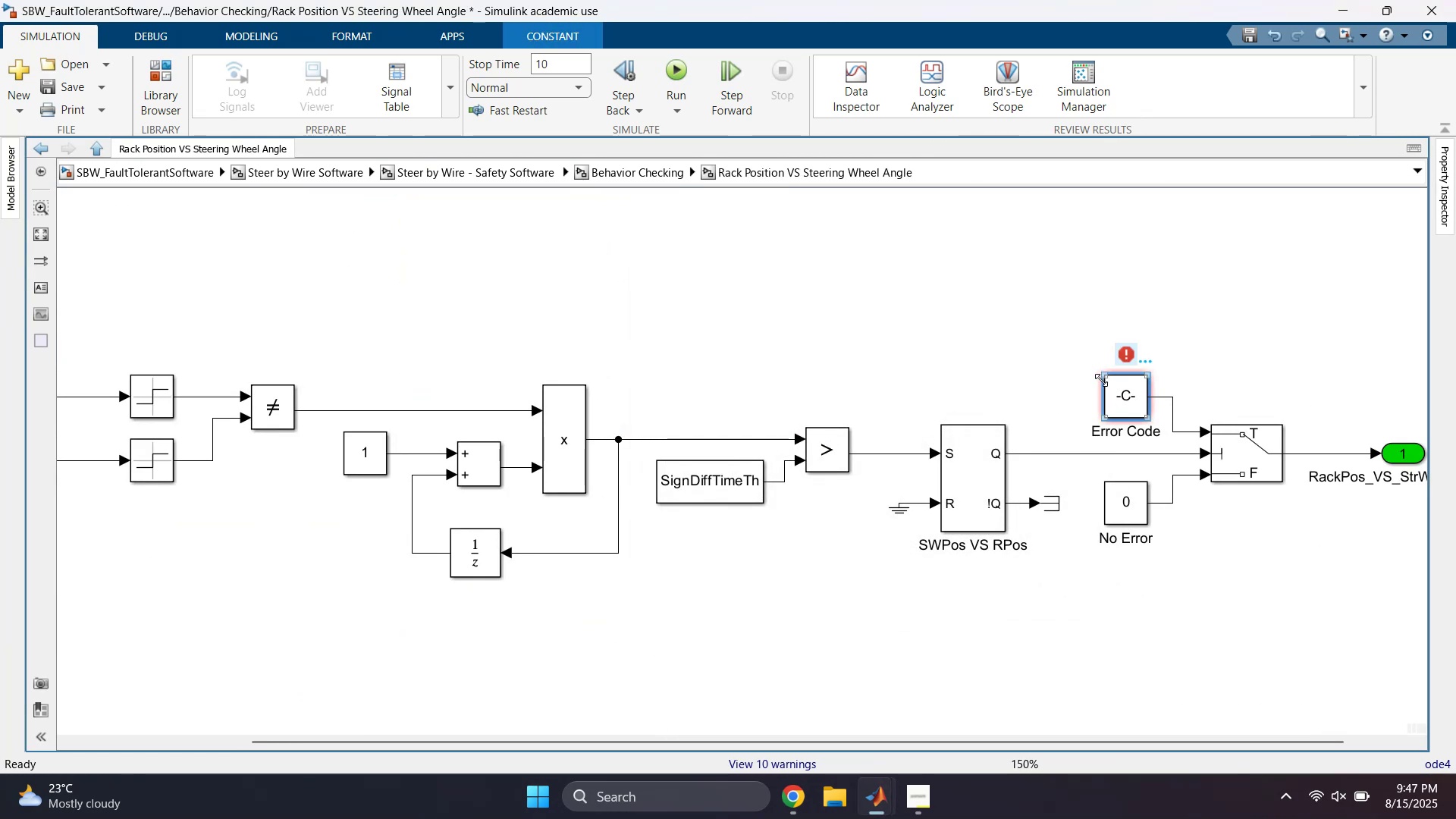 
left_click_drag(start_coordinate=[1102, 375], to_coordinate=[1044, 378])
 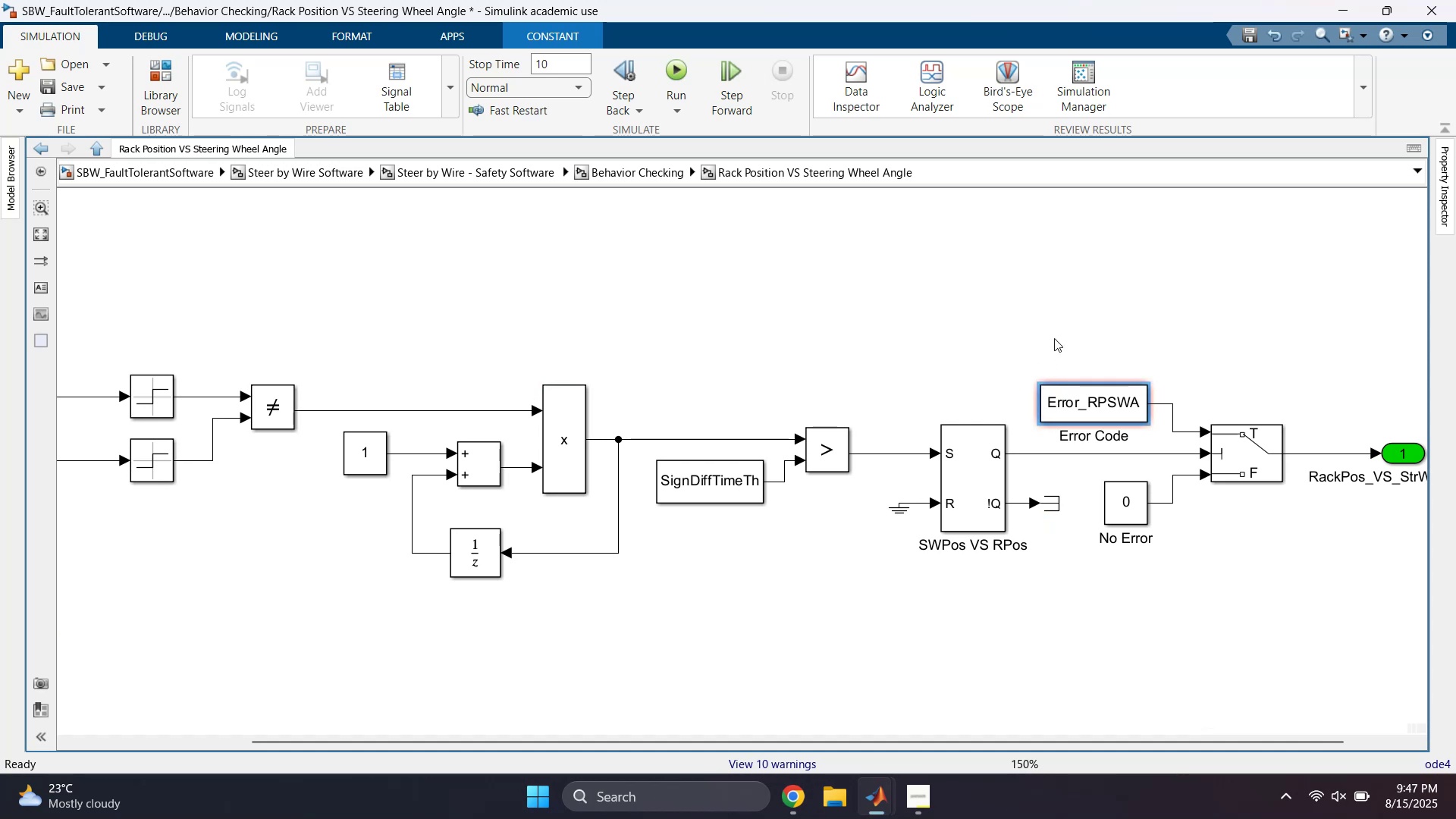 
left_click([1067, 290])
 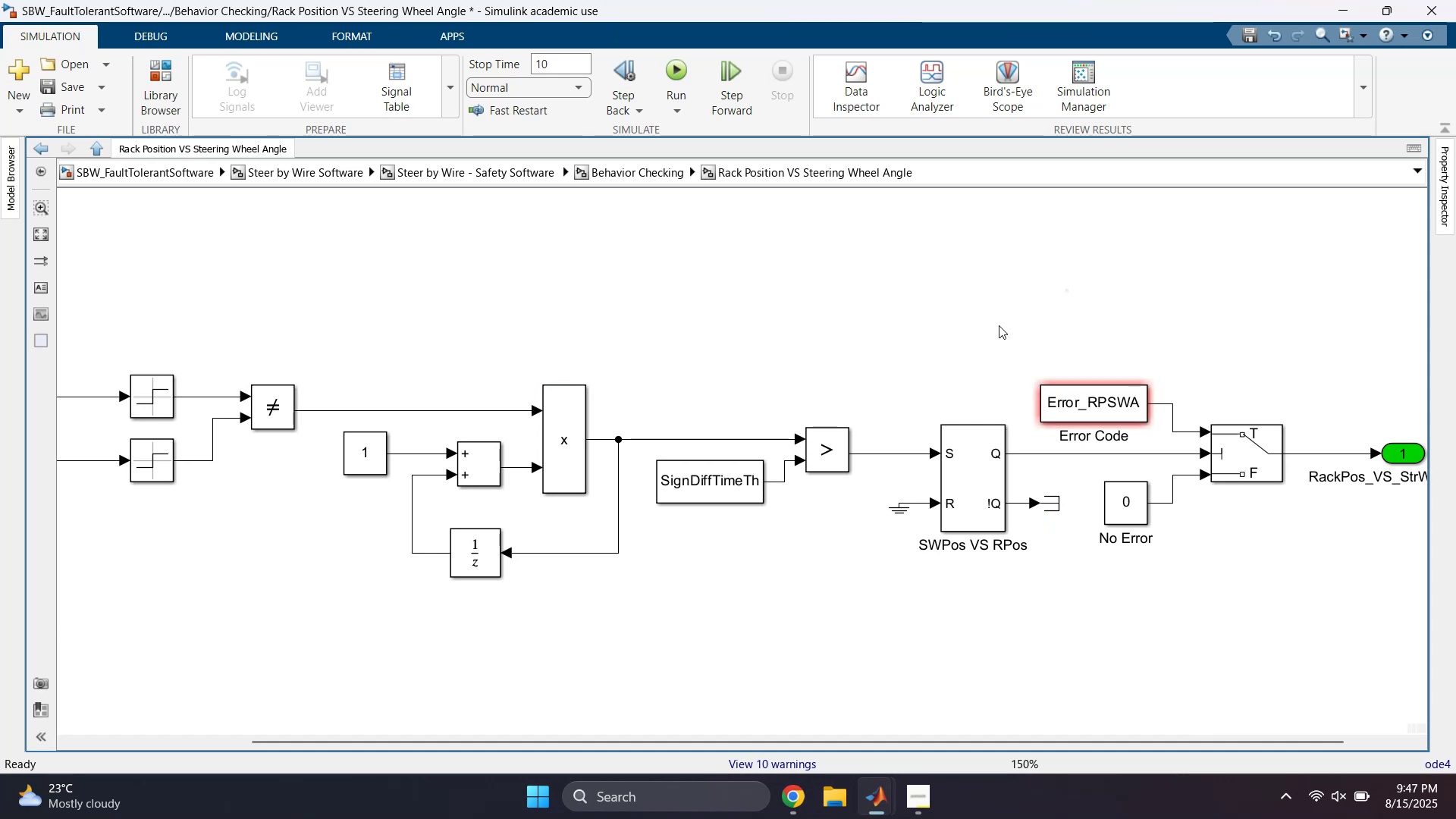 
scroll: coordinate [956, 350], scroll_direction: down, amount: 1.0
 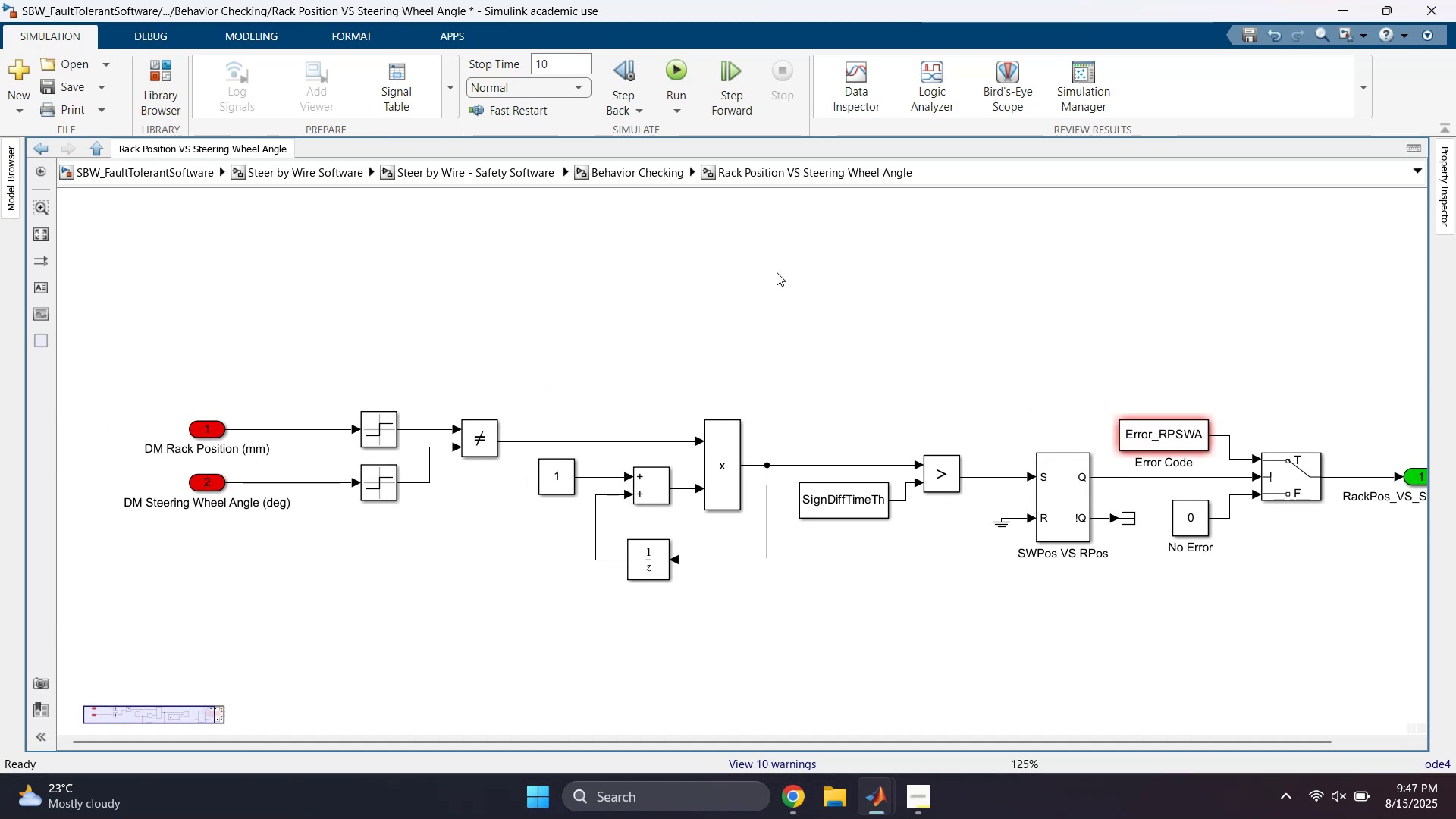 
left_click([664, 172])
 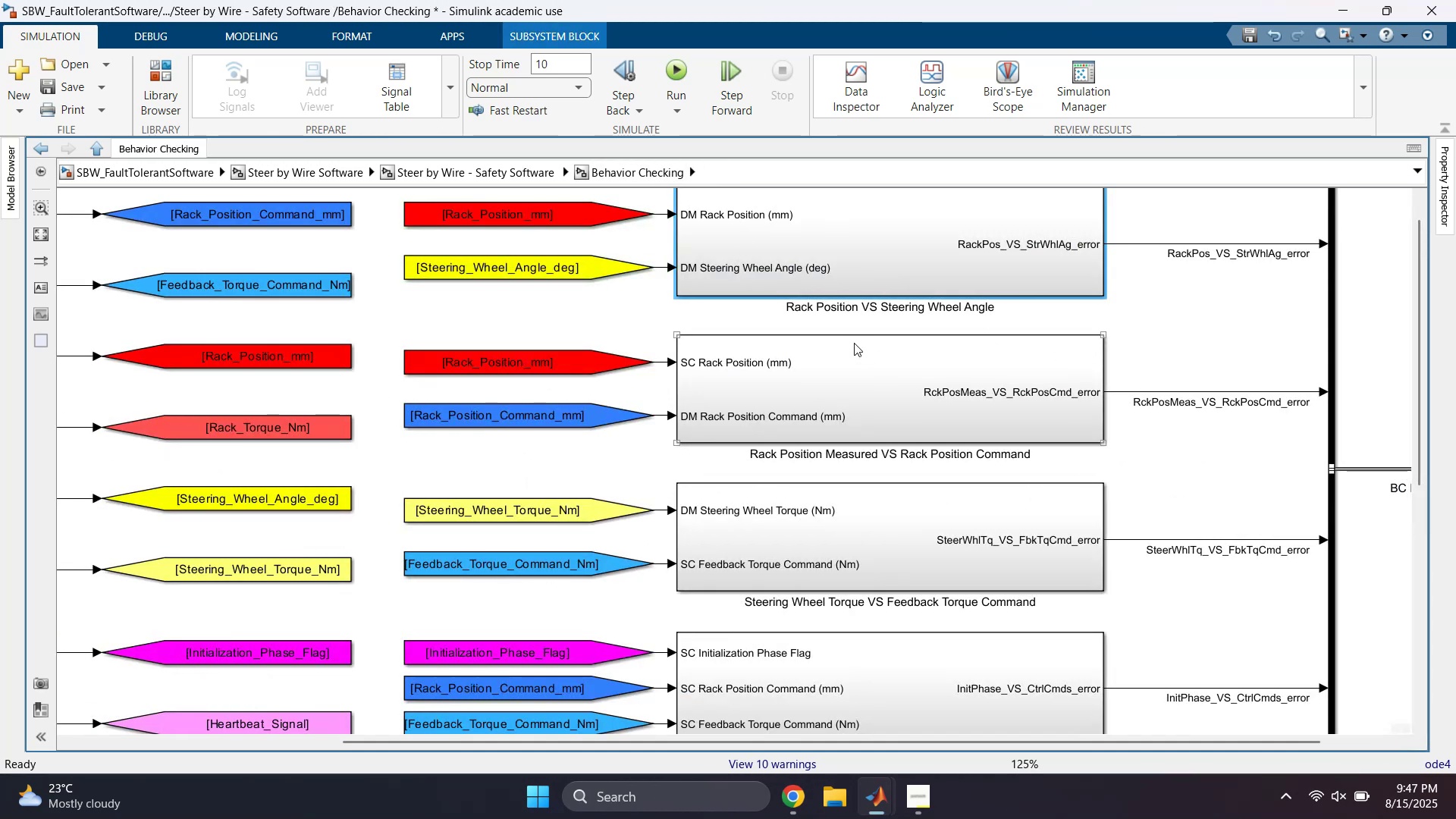 
double_click([854, 351])
 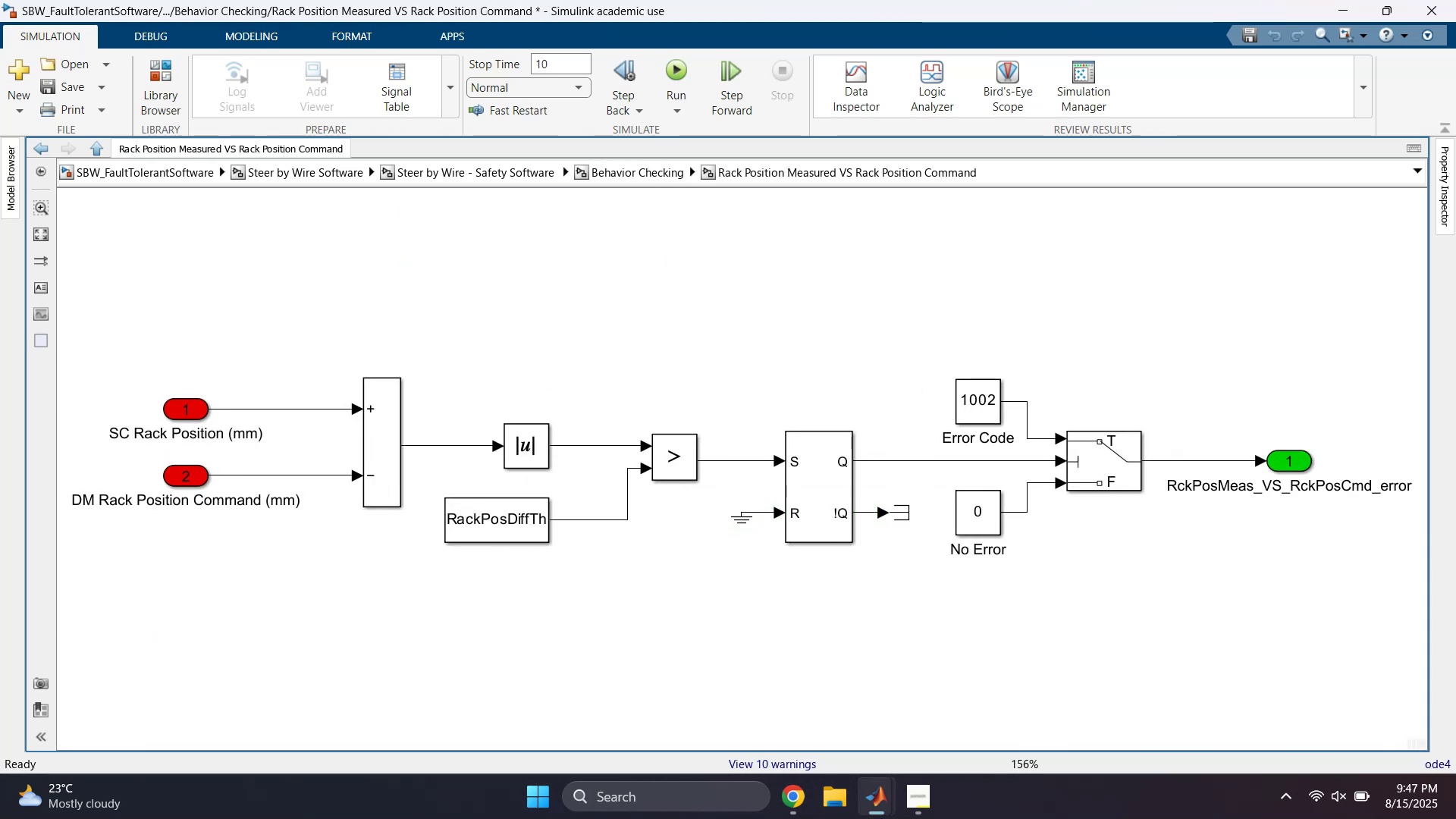 
wait(5.85)
 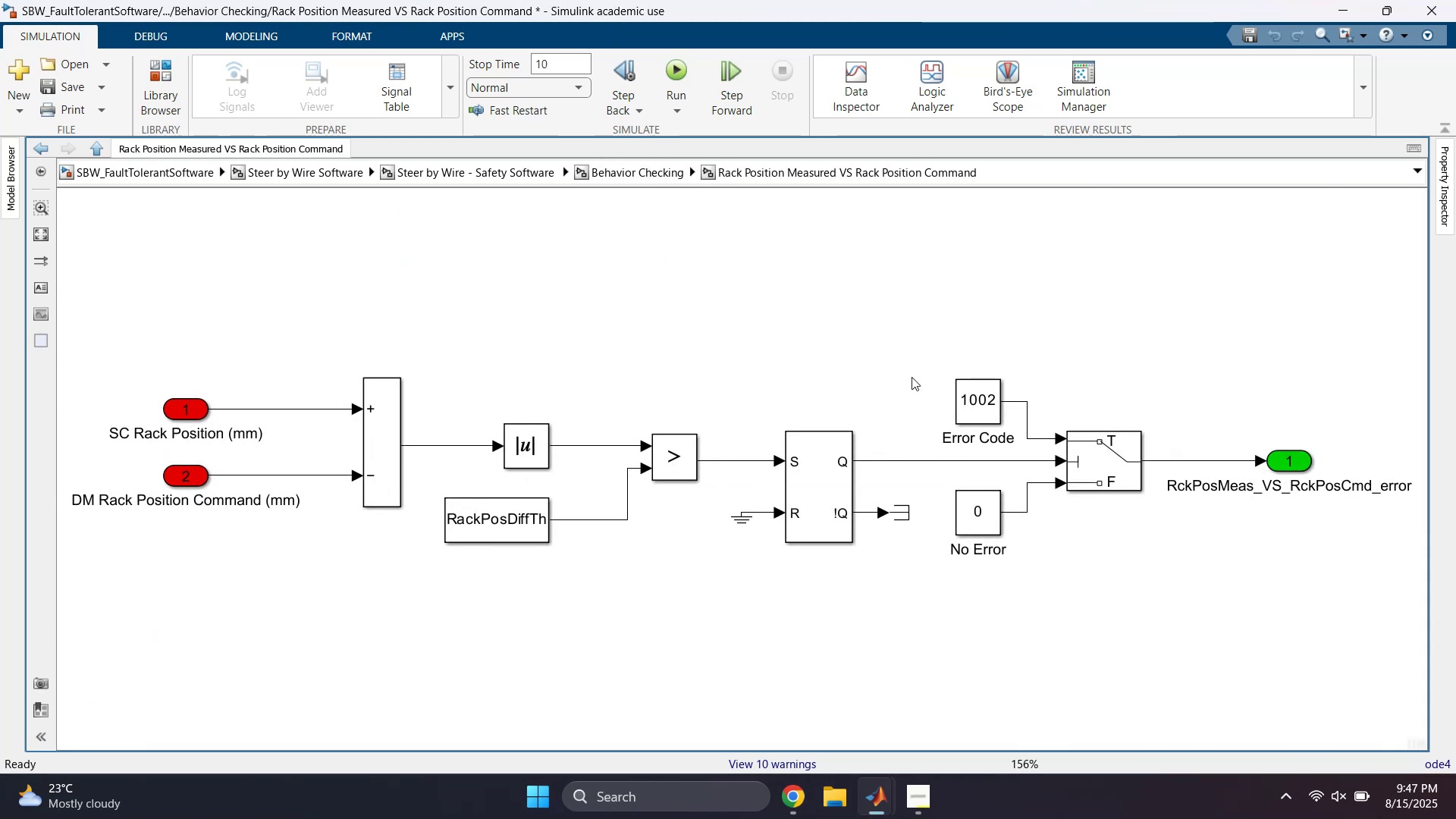 
left_click([653, 175])
 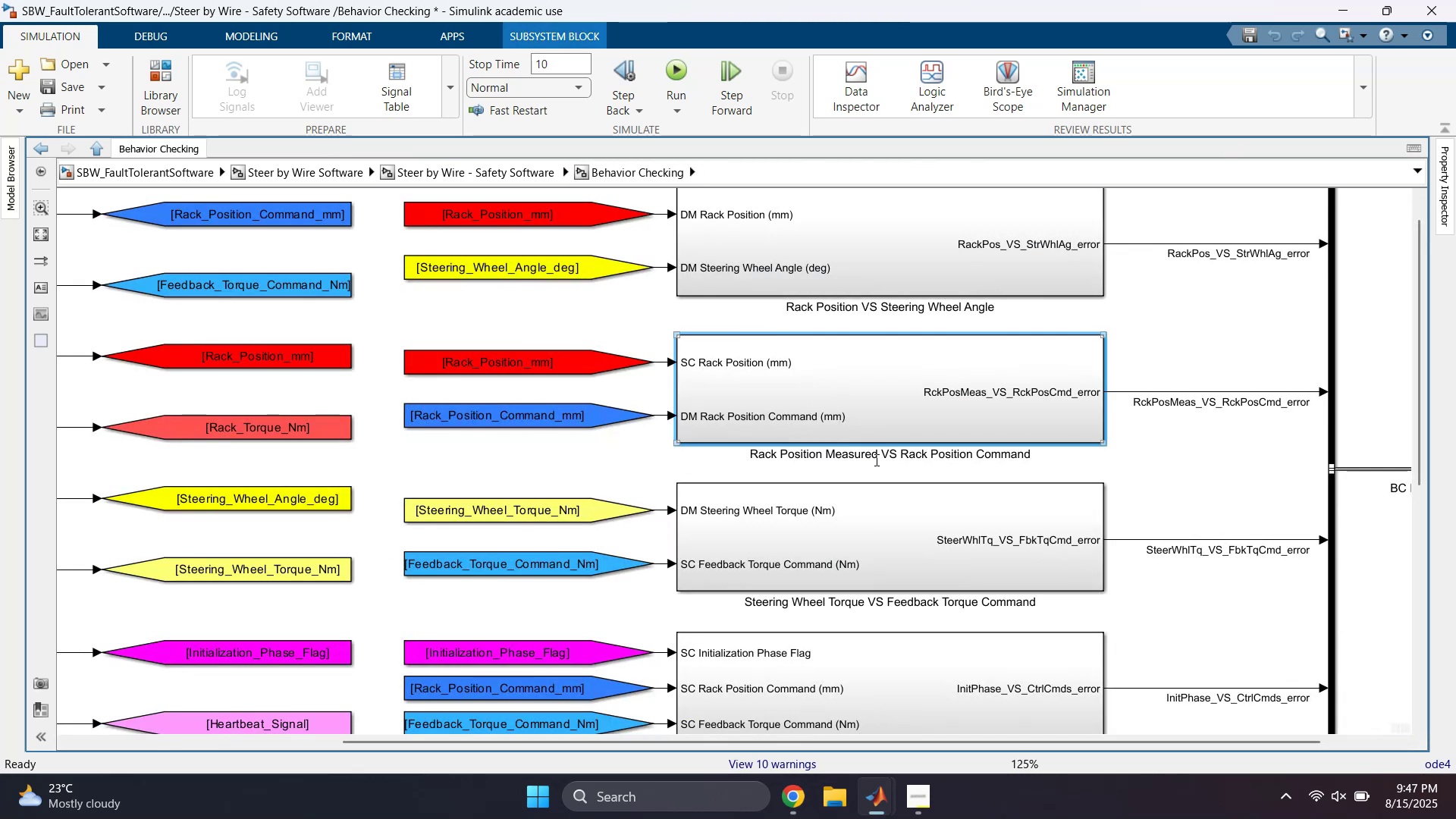 
double_click([872, 456])
 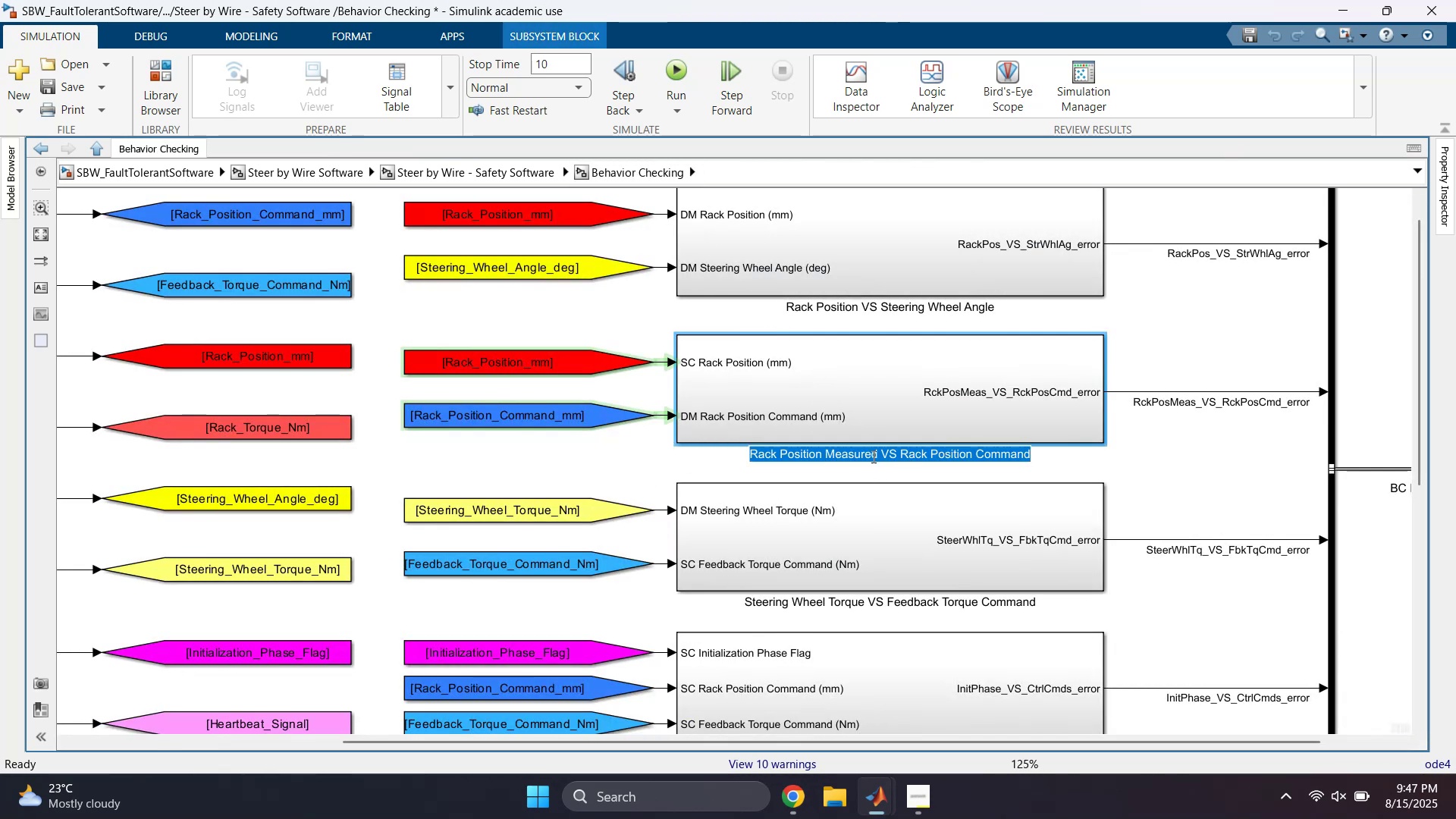 
key(Control+C)
 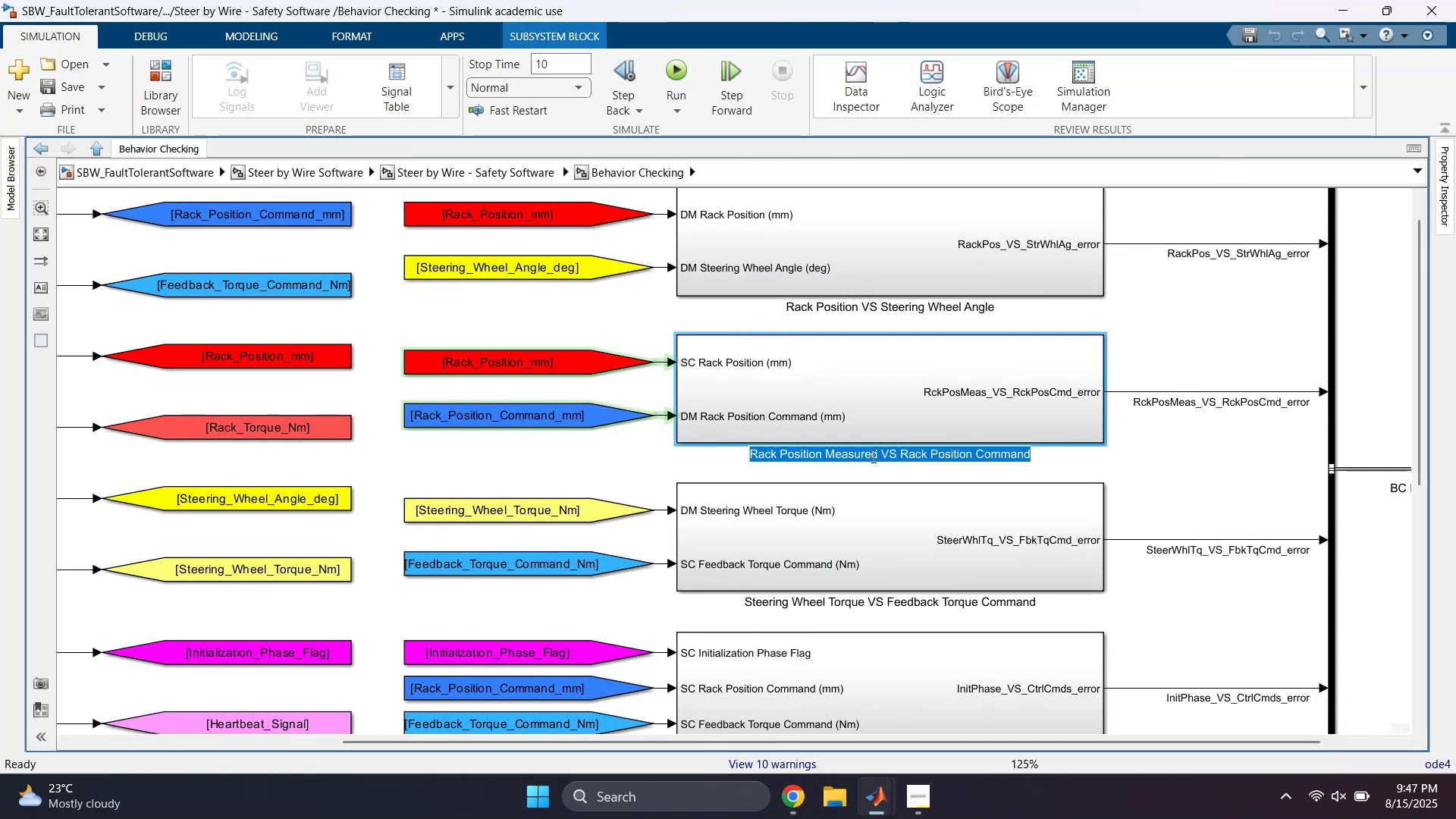 
key(Alt+AltLeft)
 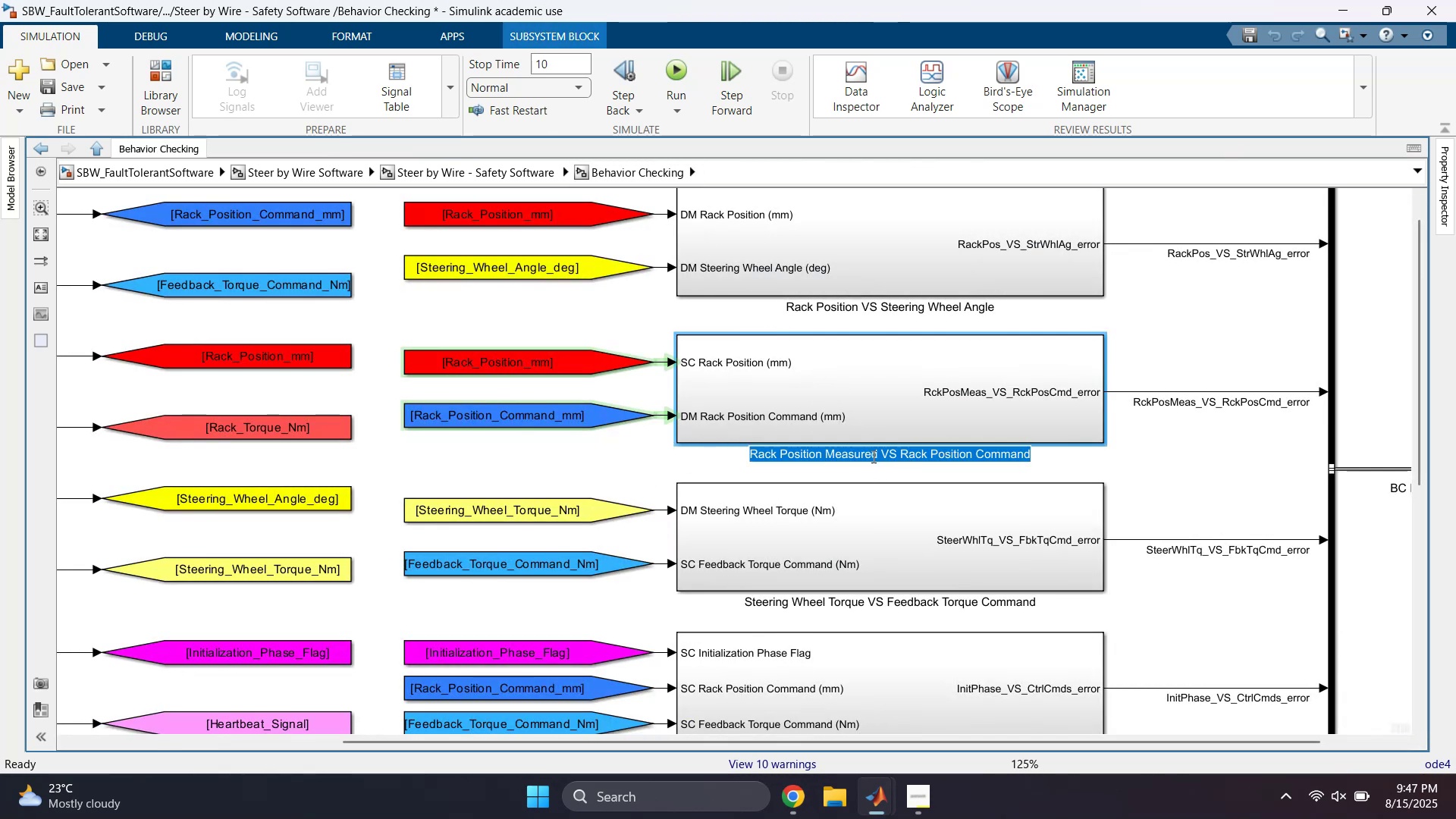 
key(Alt+Tab)
 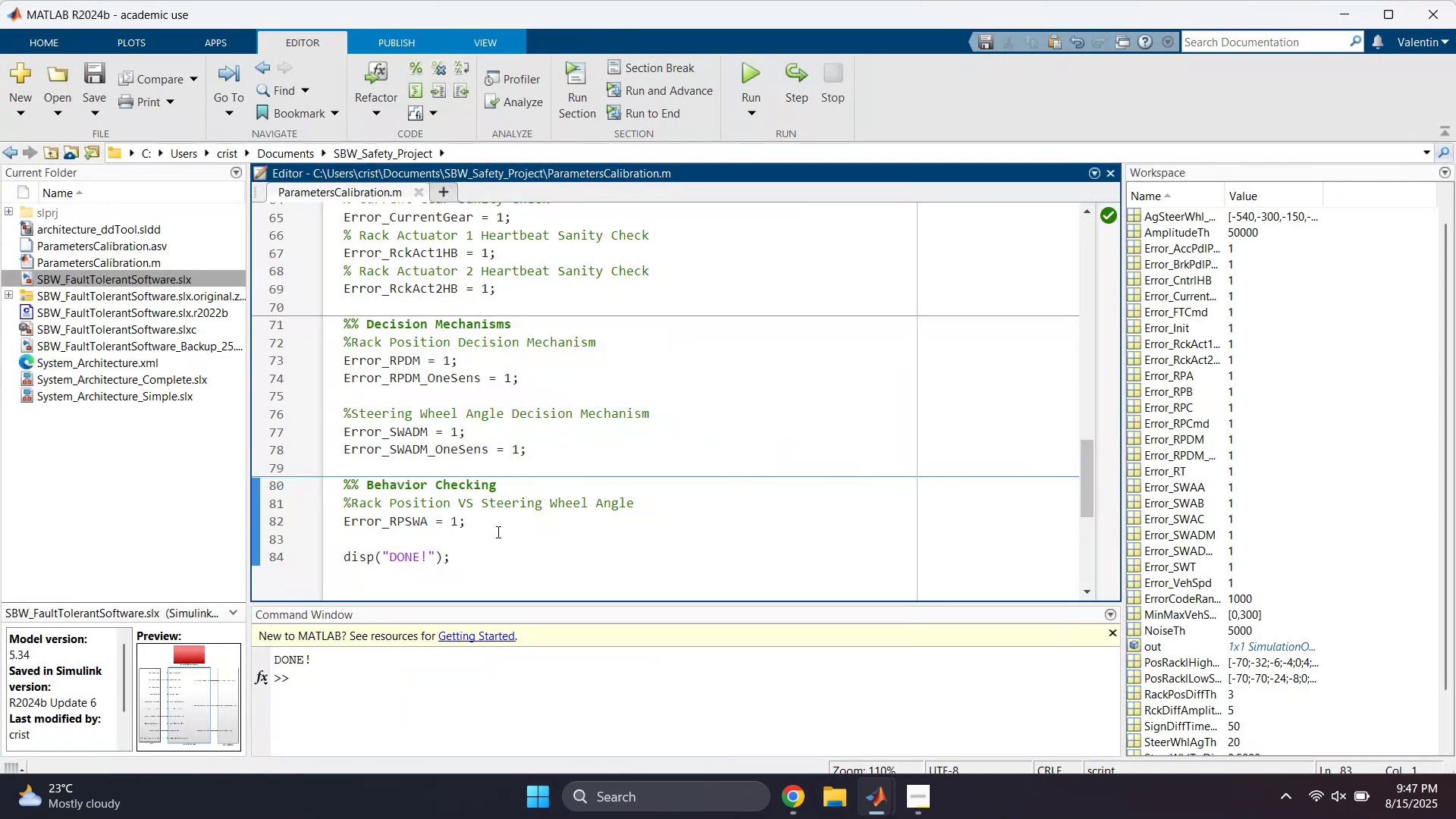 
key(Enter)
 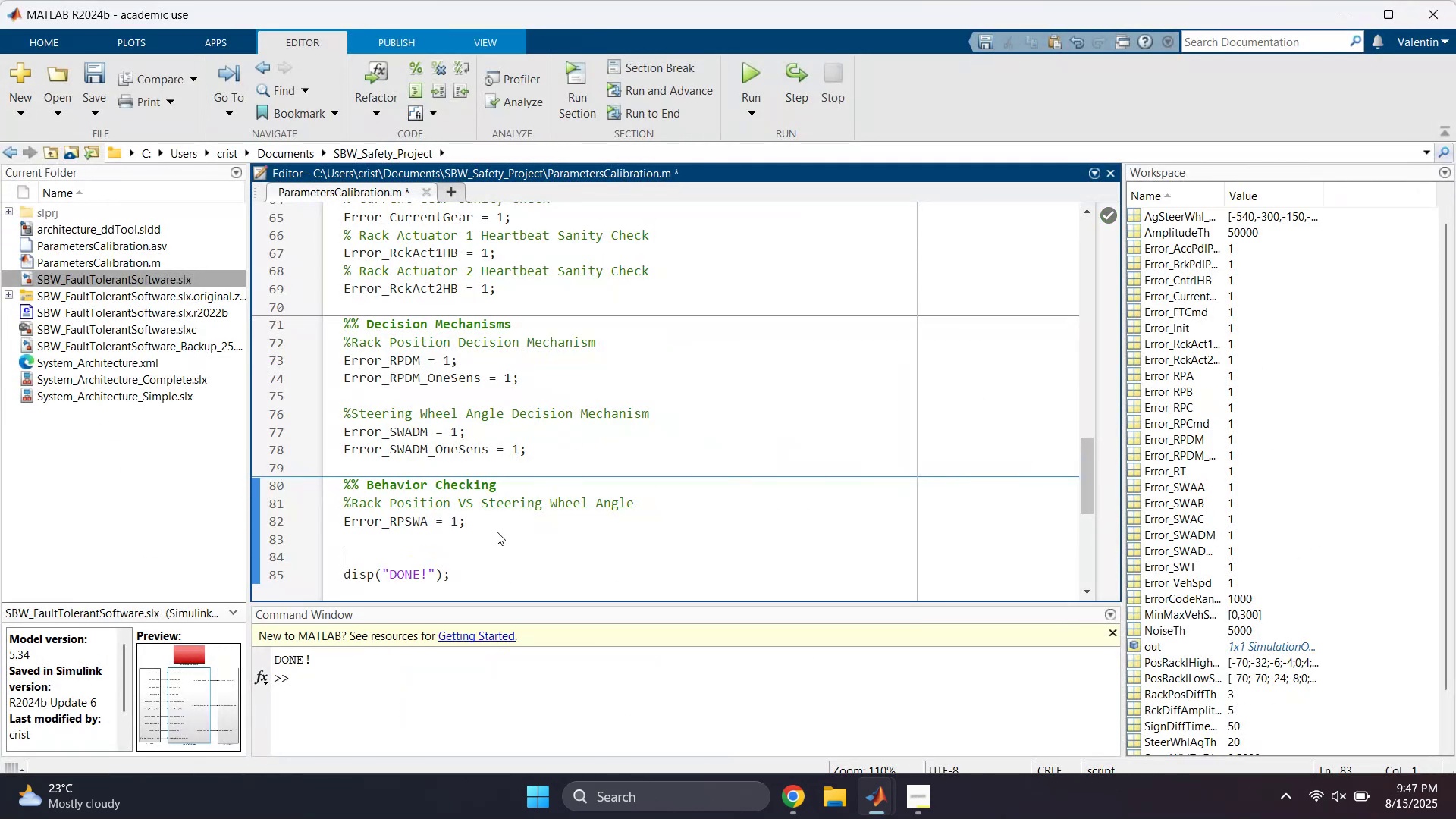 
key(ArrowUp)
 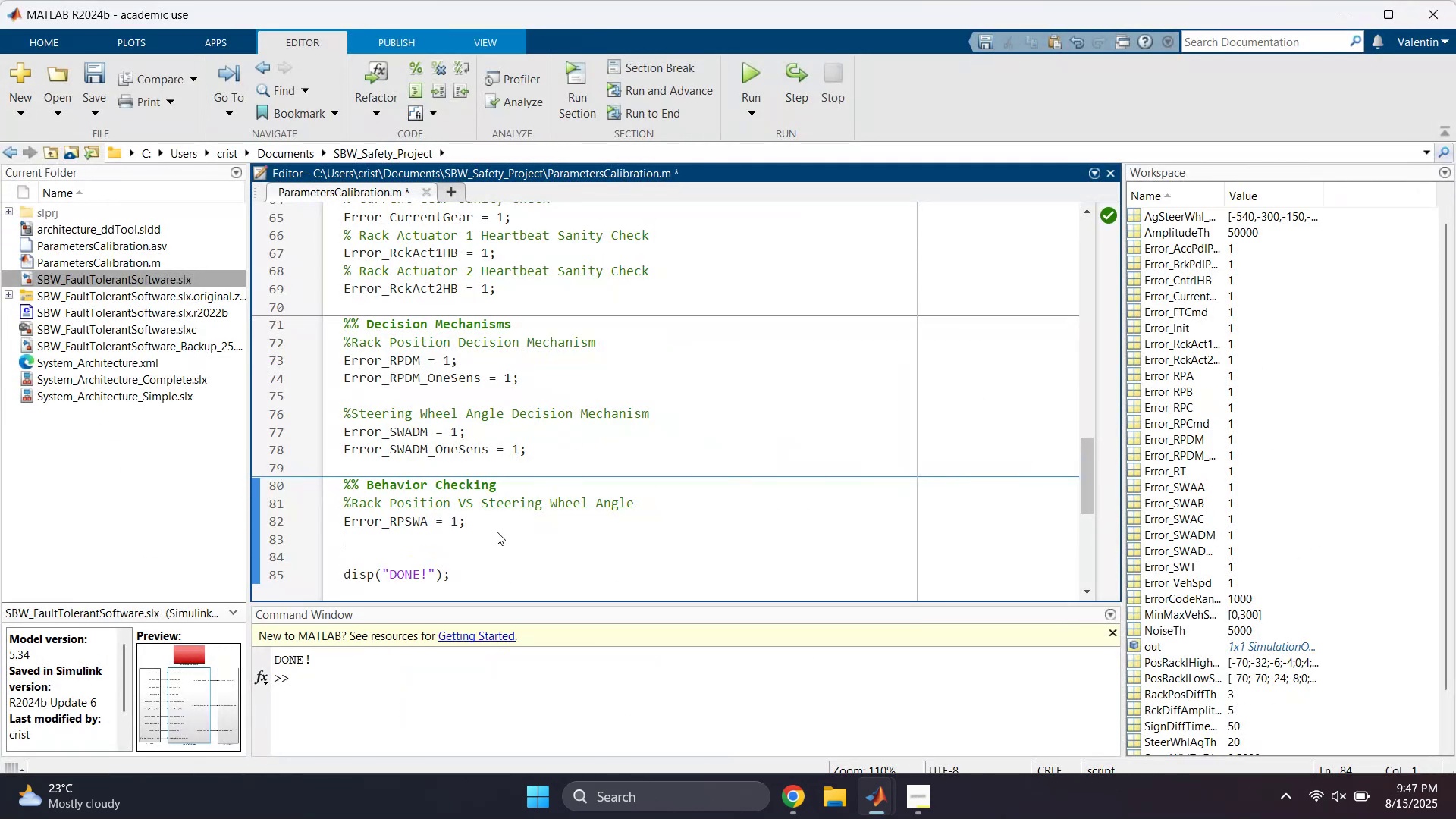 
key(Shift+5)
 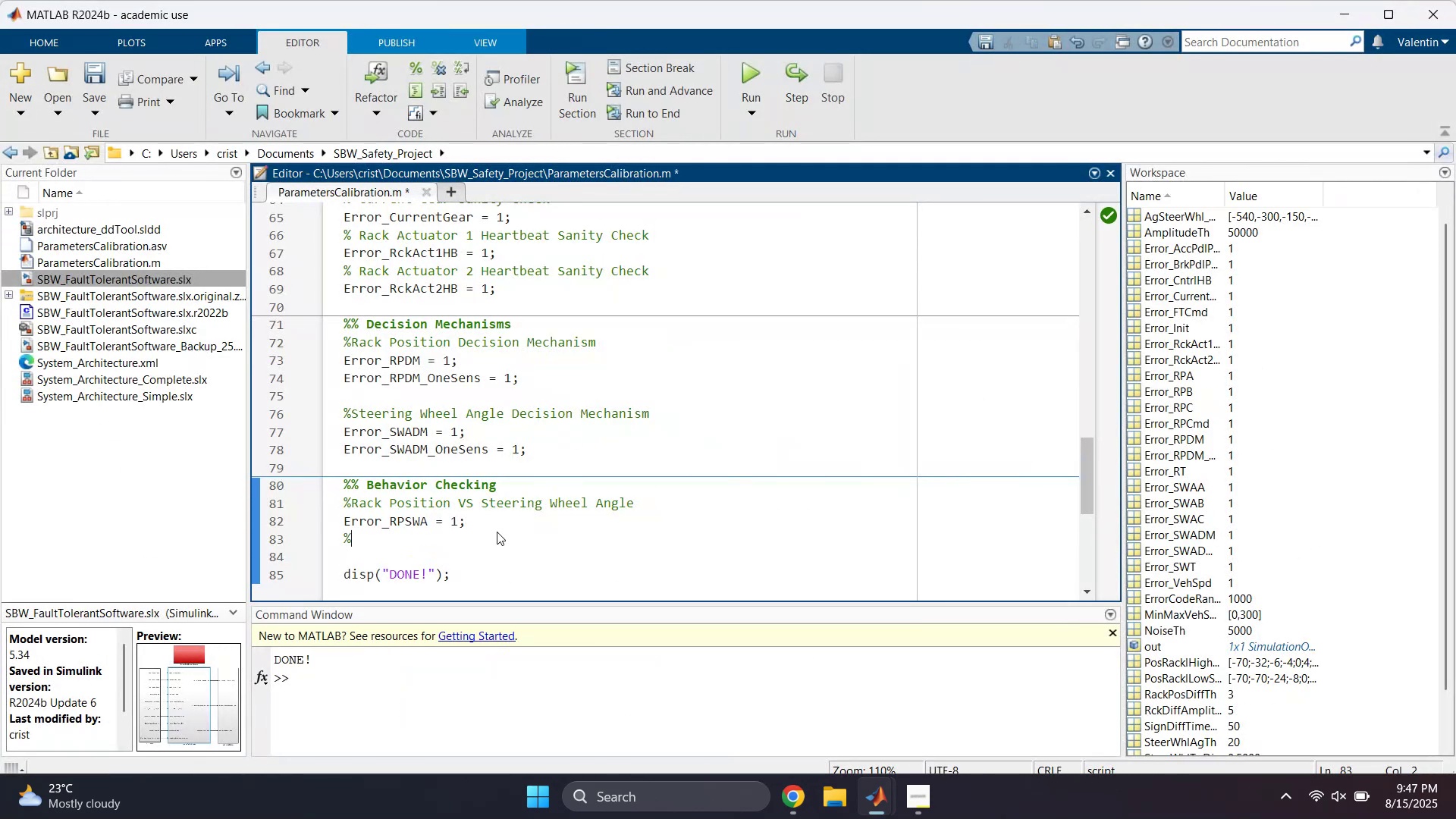 
key(Control+V)
 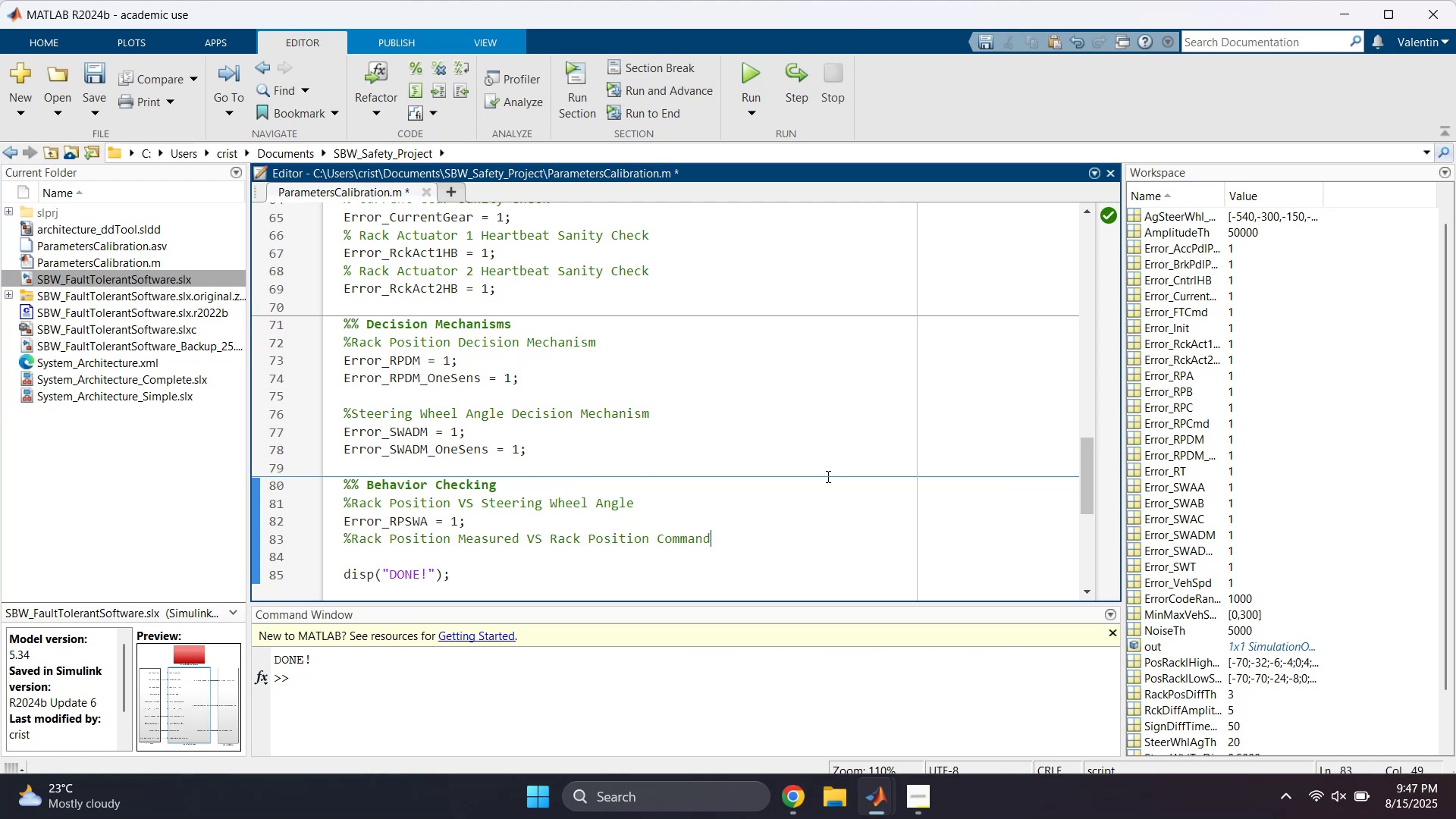 
key(Enter)
 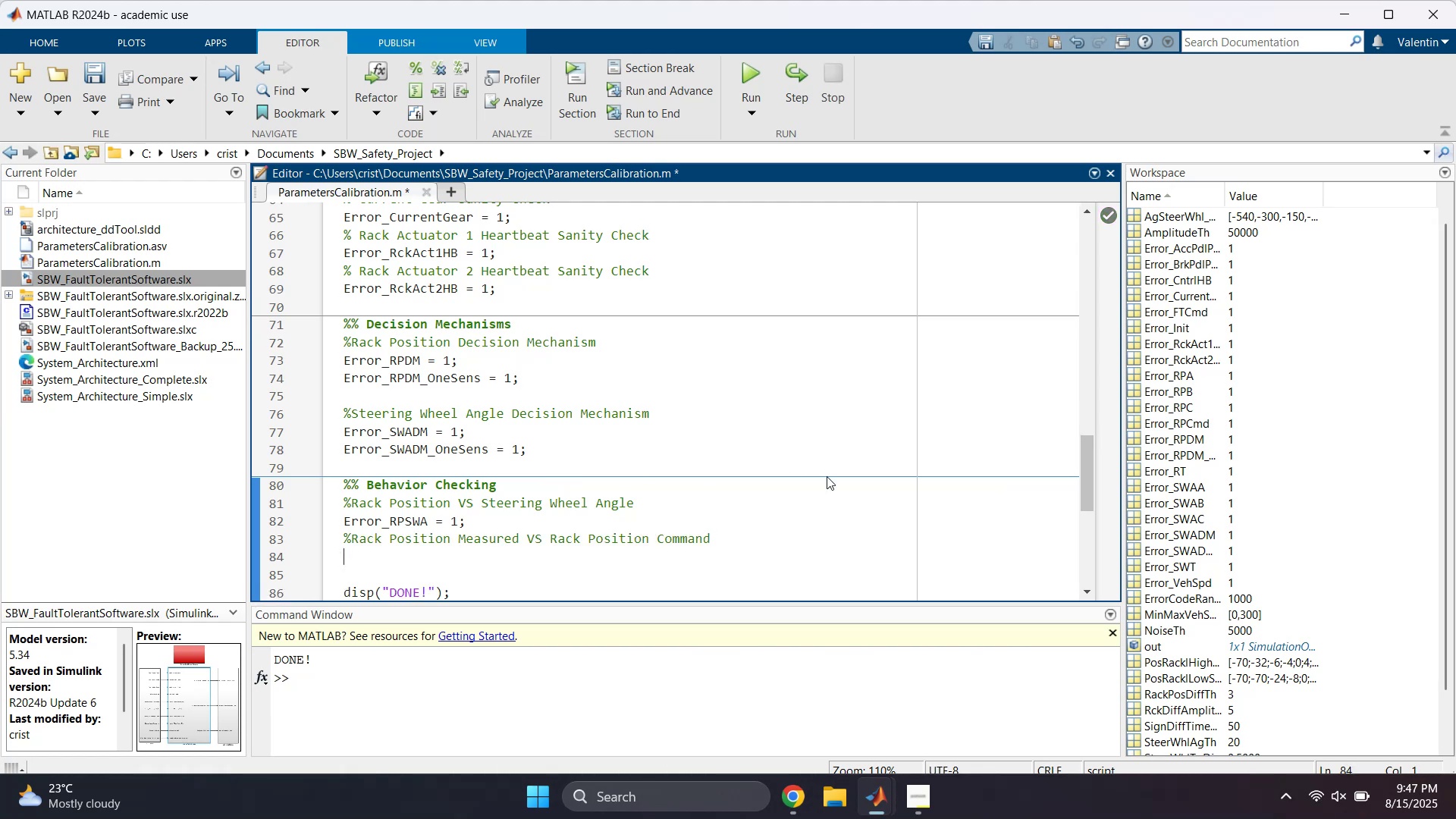 
type(Error_)
 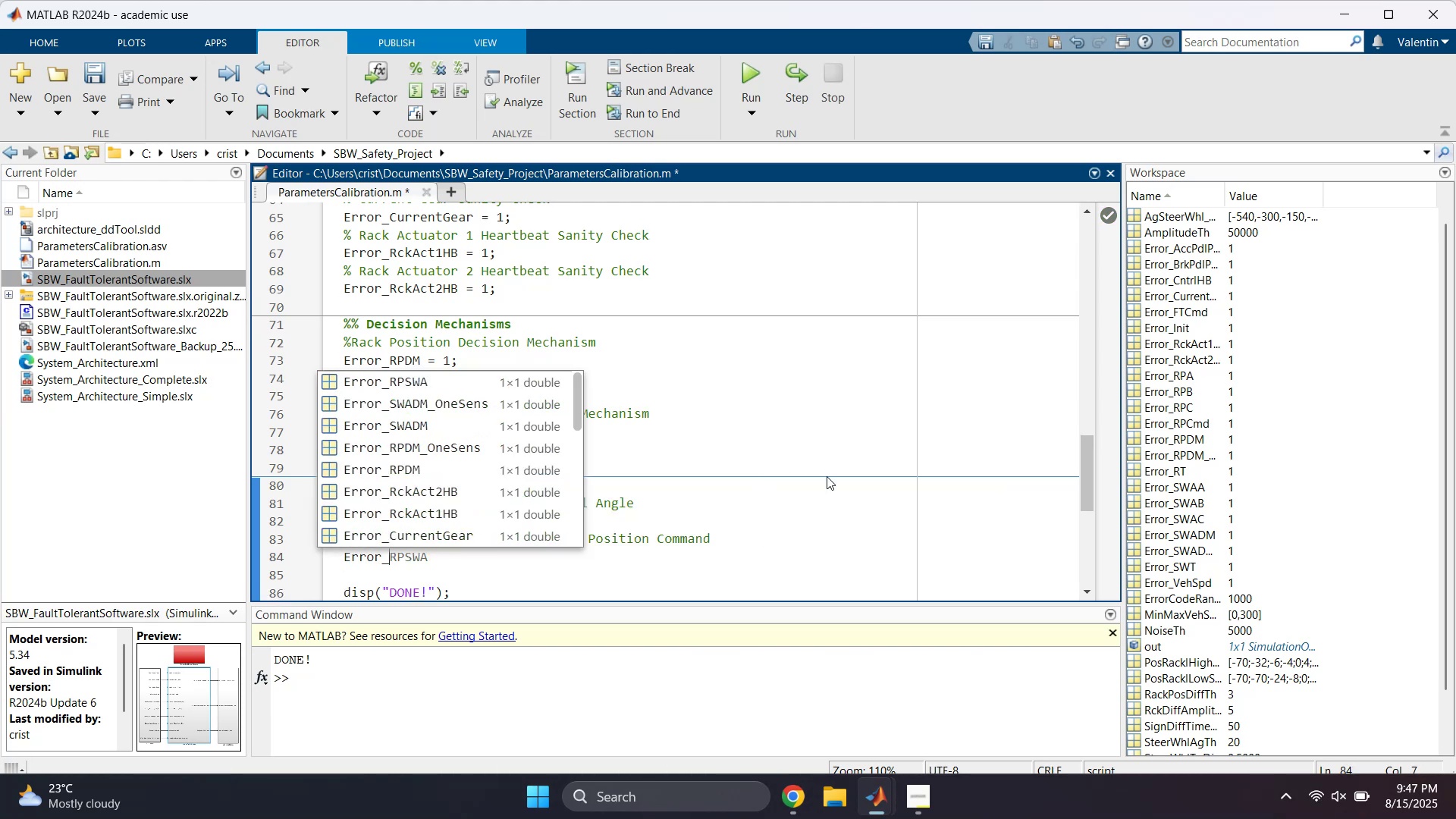 
left_click([810, 493])
 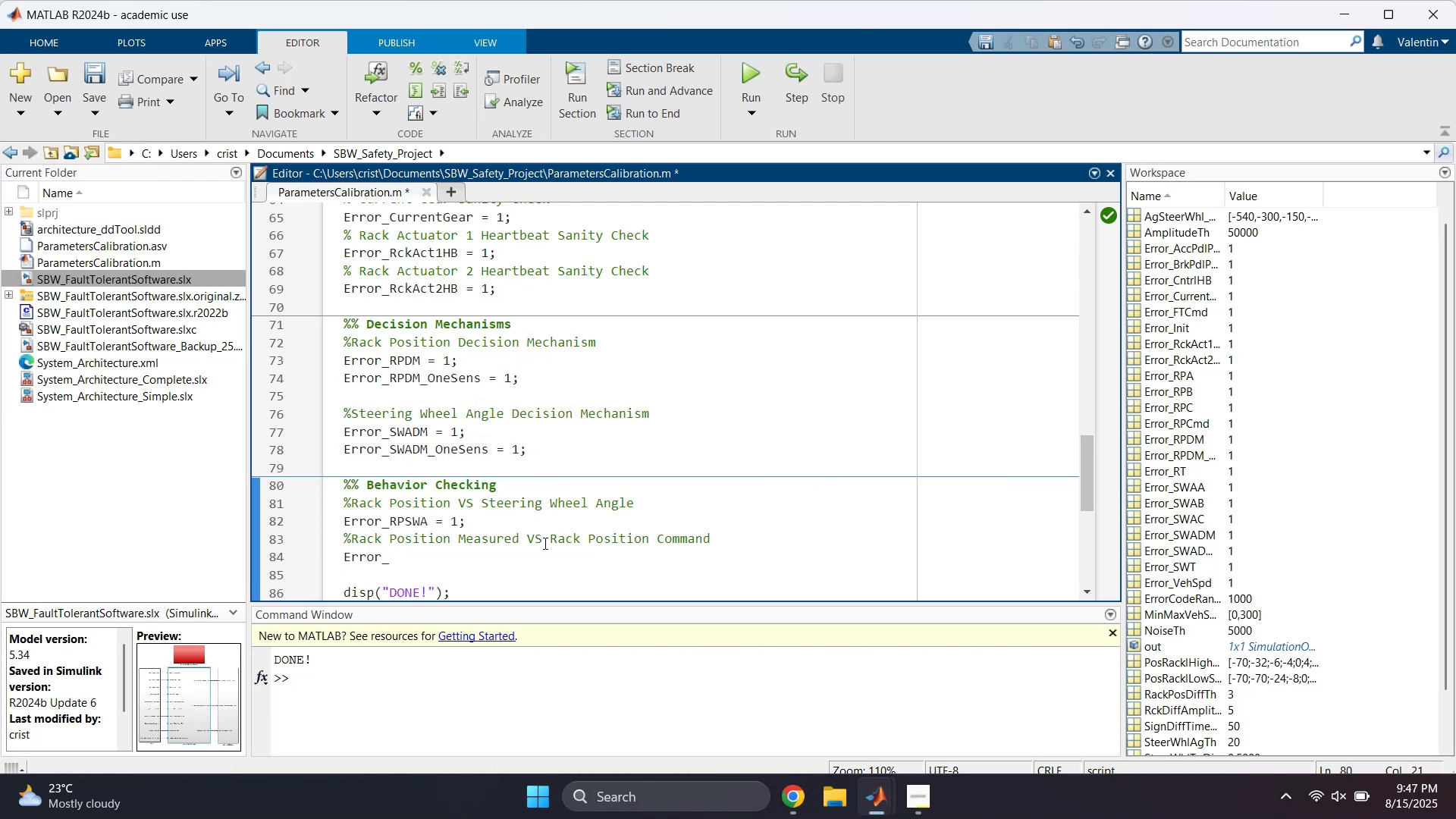 
left_click([500, 554])
 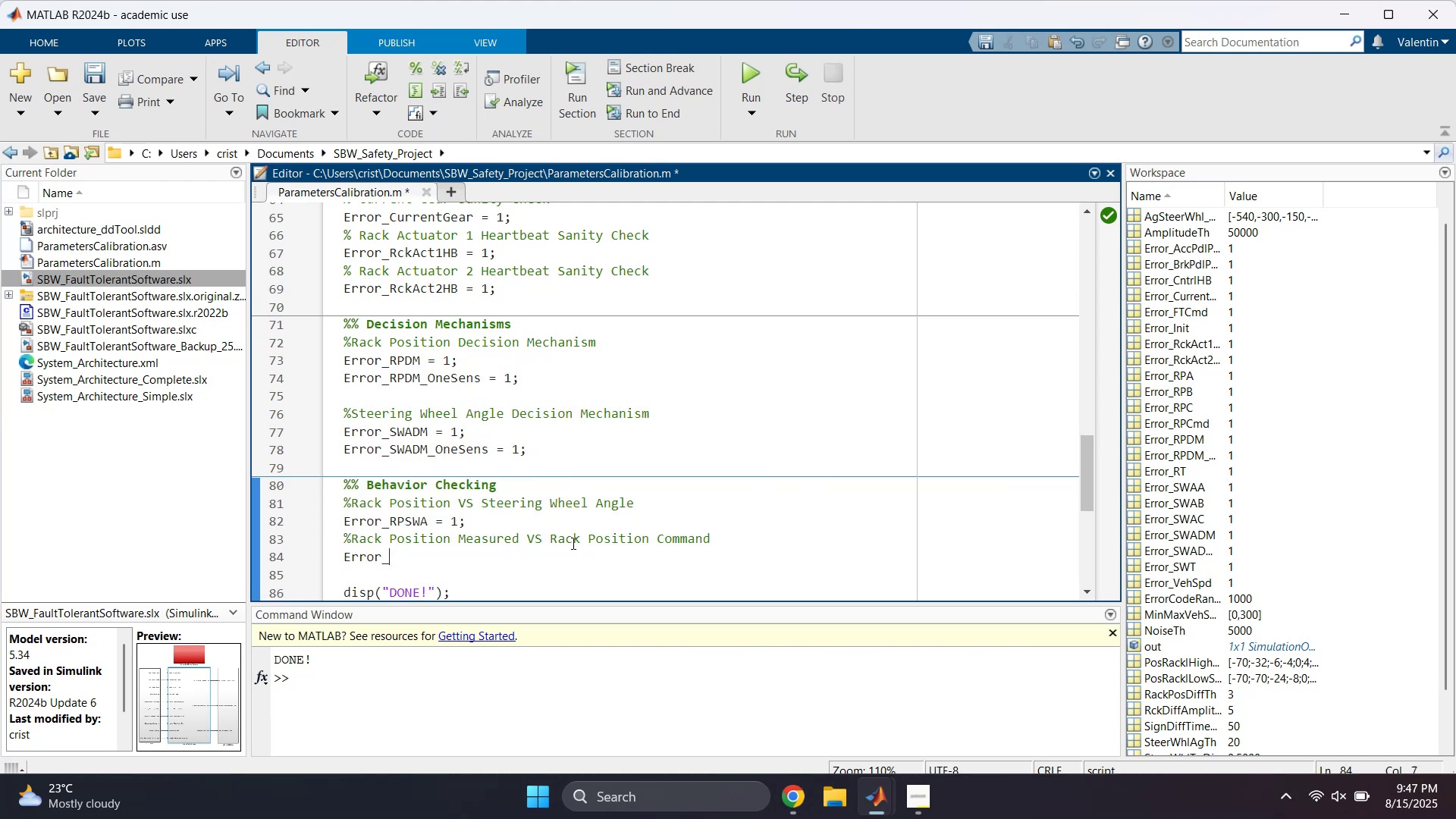 
hold_key(key=ShiftLeft, duration=1.5)
 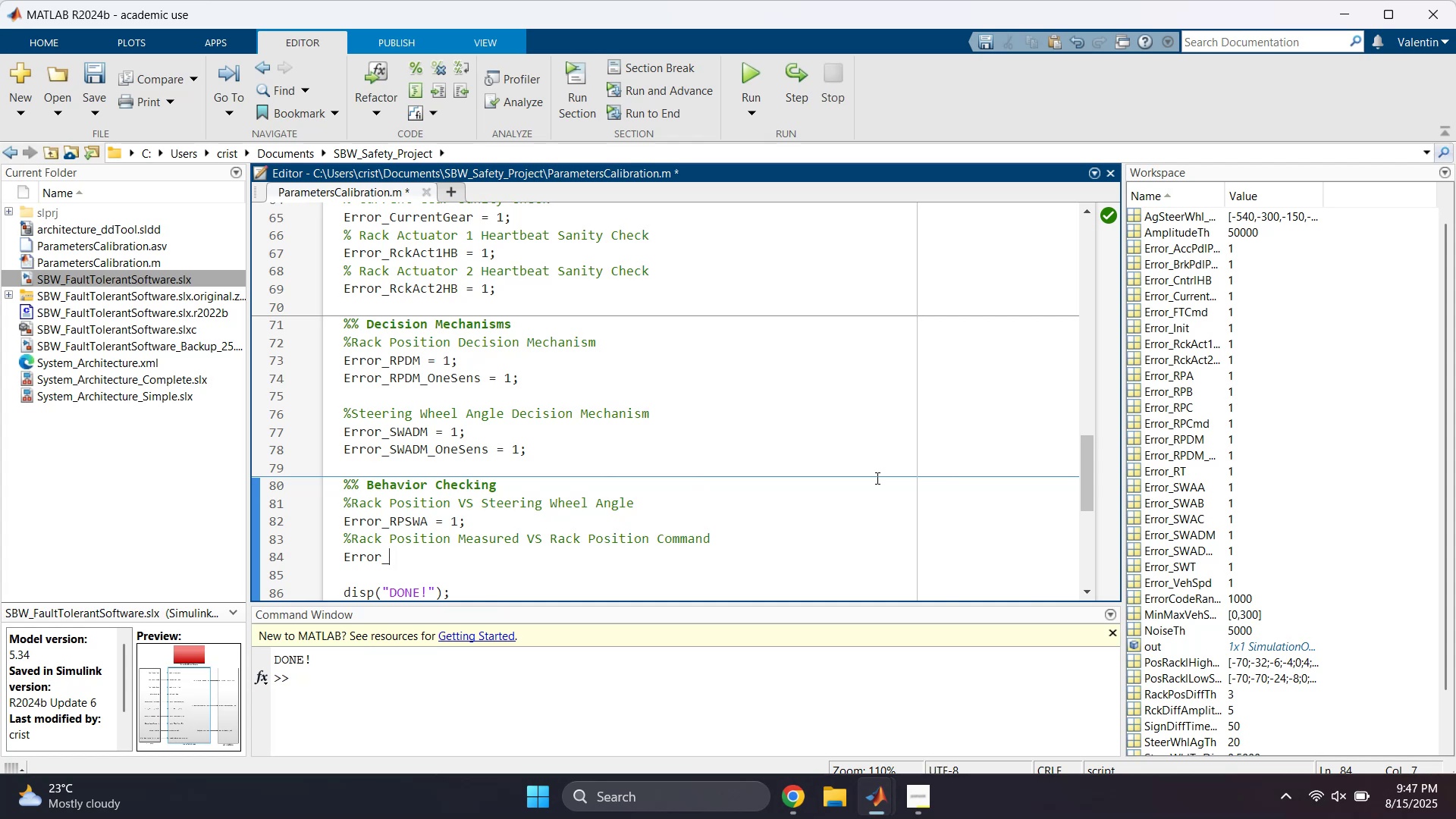 
type(RPM)
 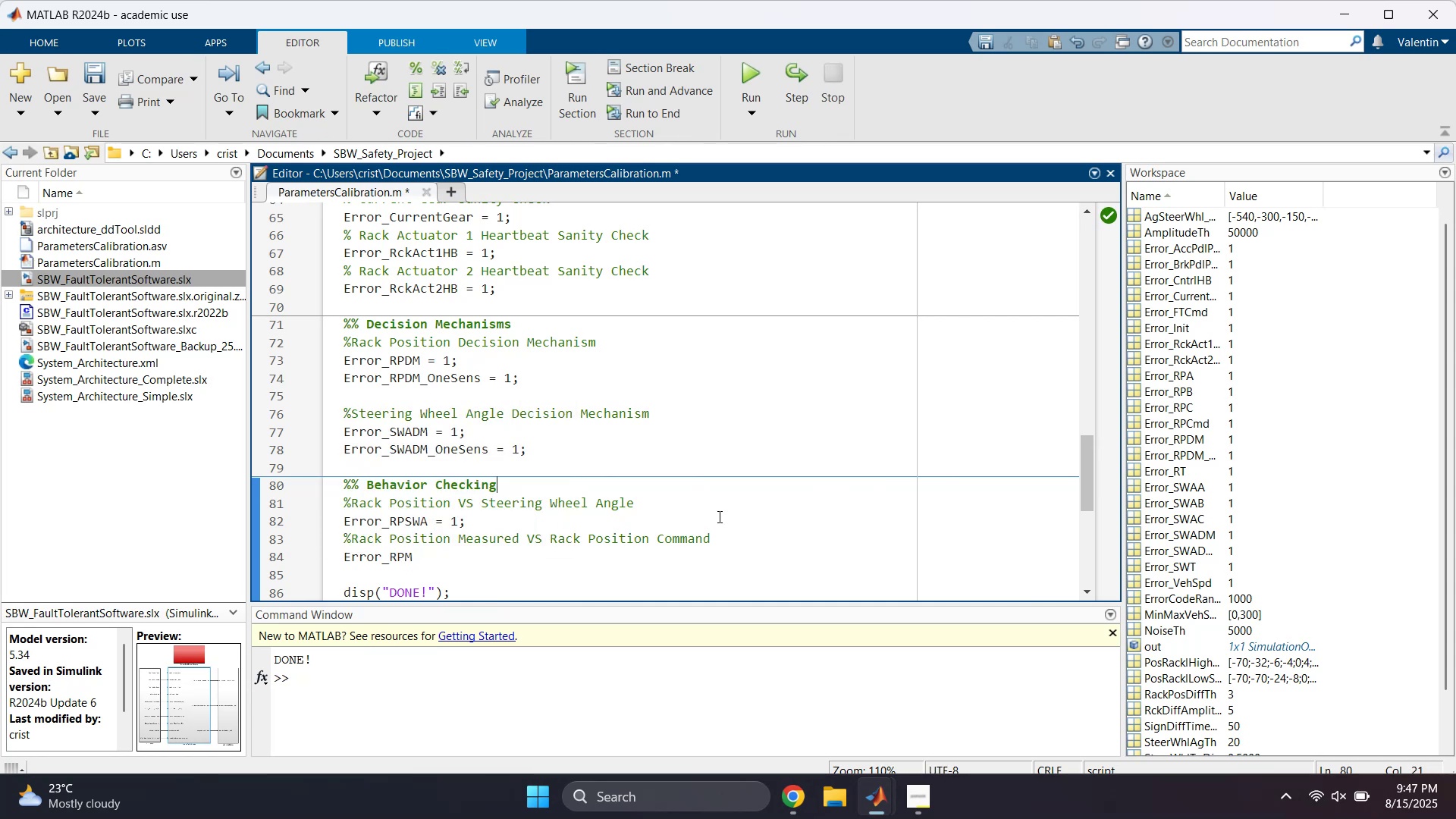 
left_click([567, 557])
 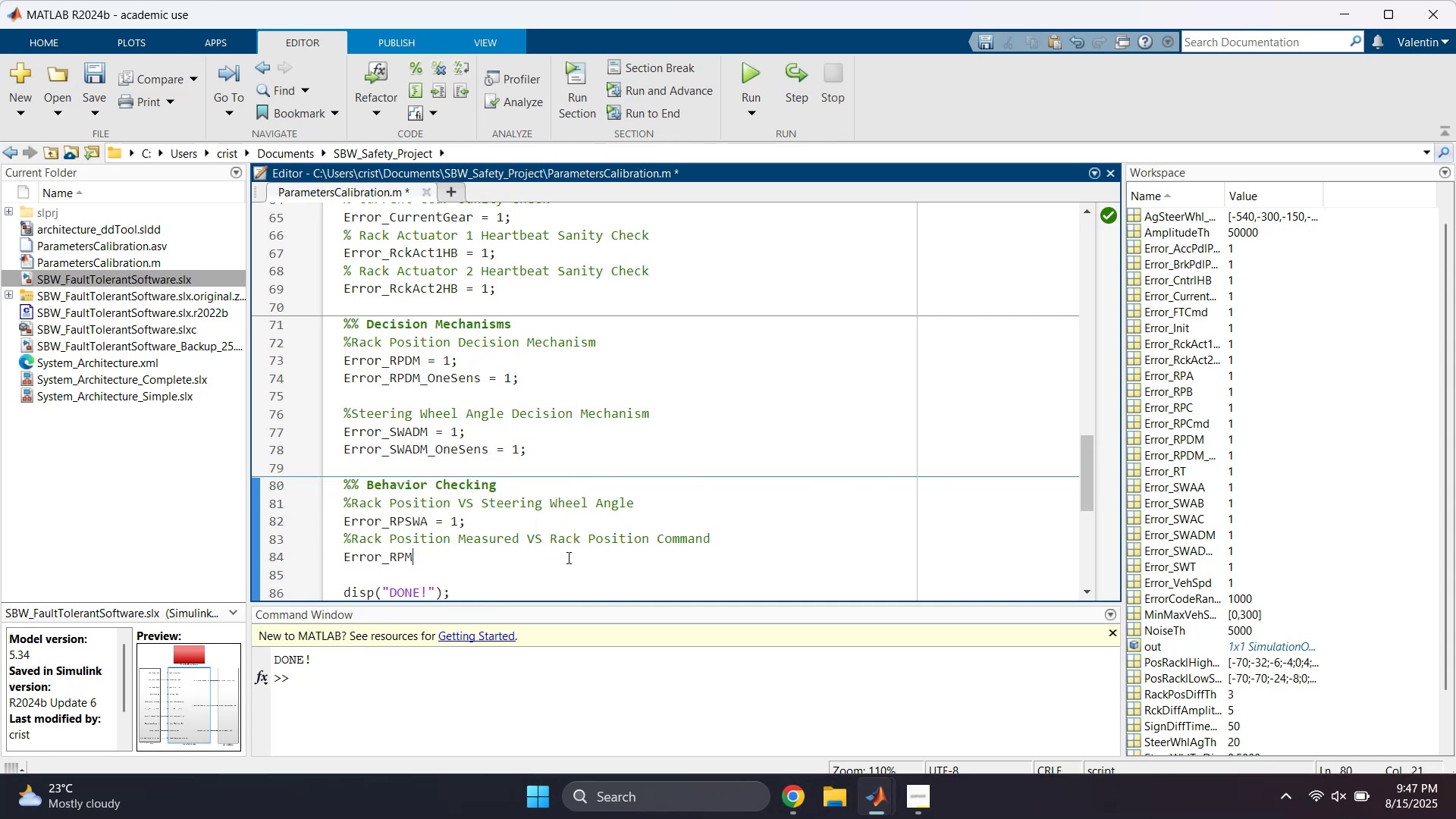 
type(RPC = 2)
key(Backspace)
type(1;)
 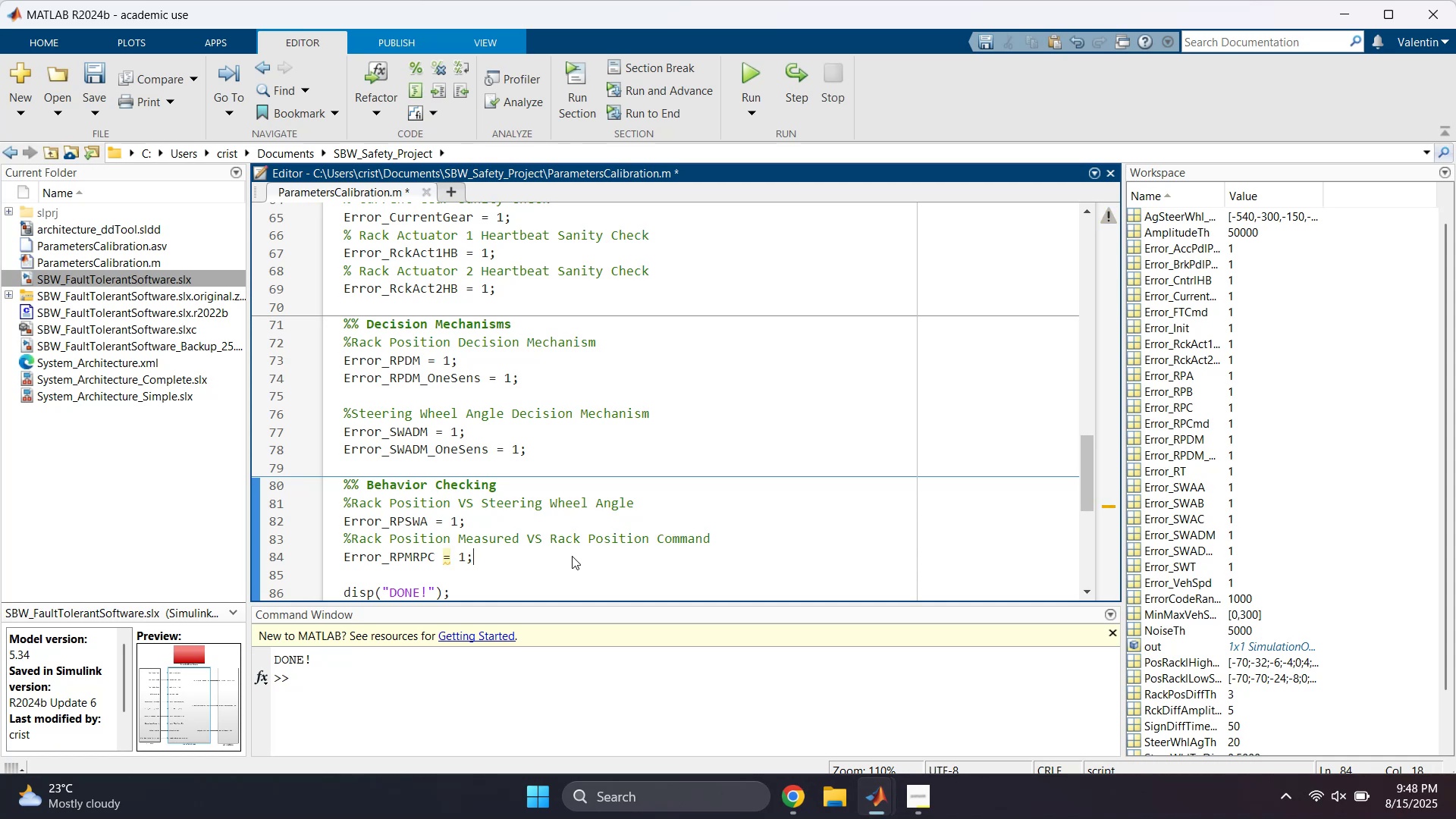 
key(Control+ControlLeft)
 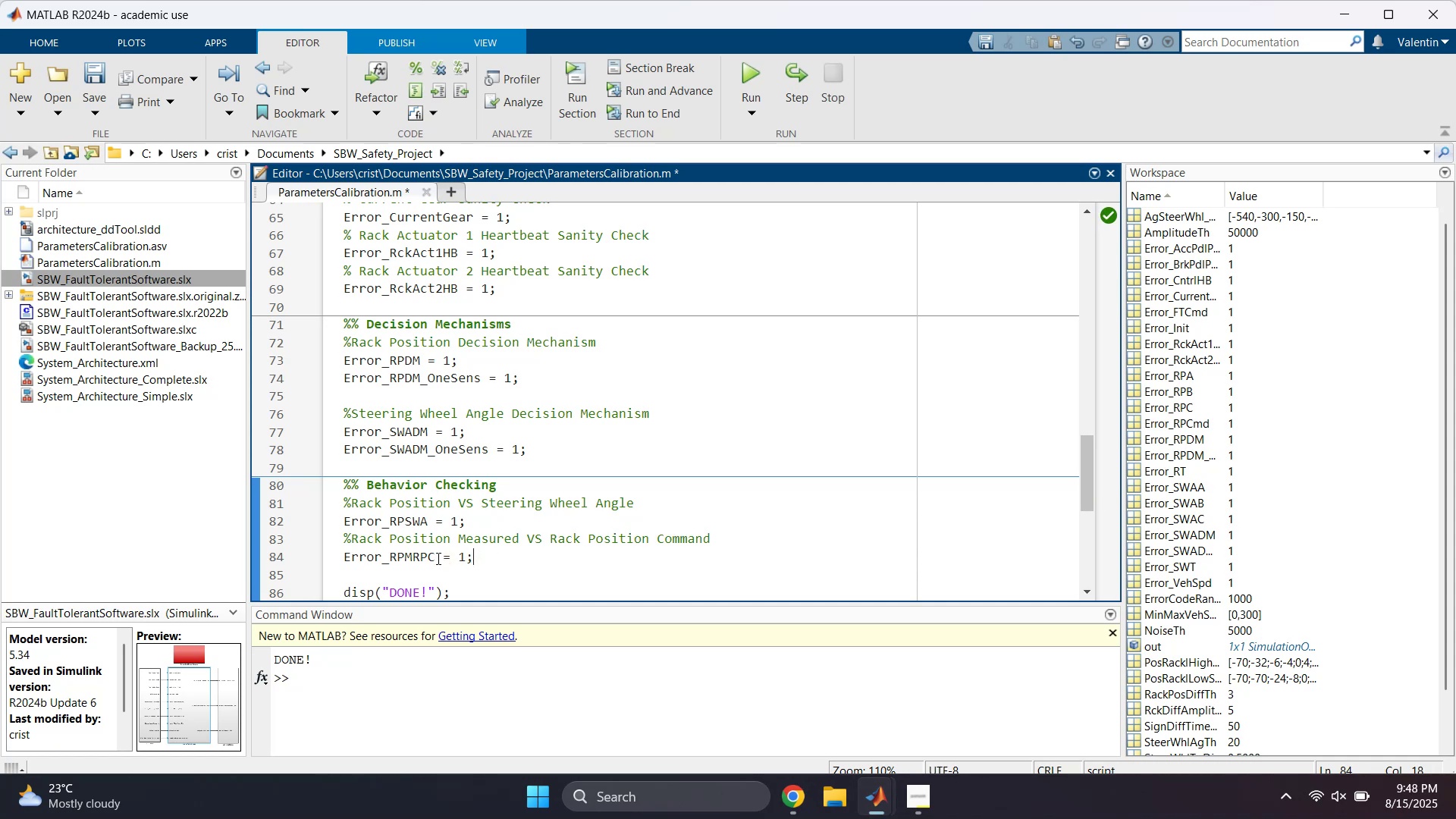 
double_click([437, 558])
 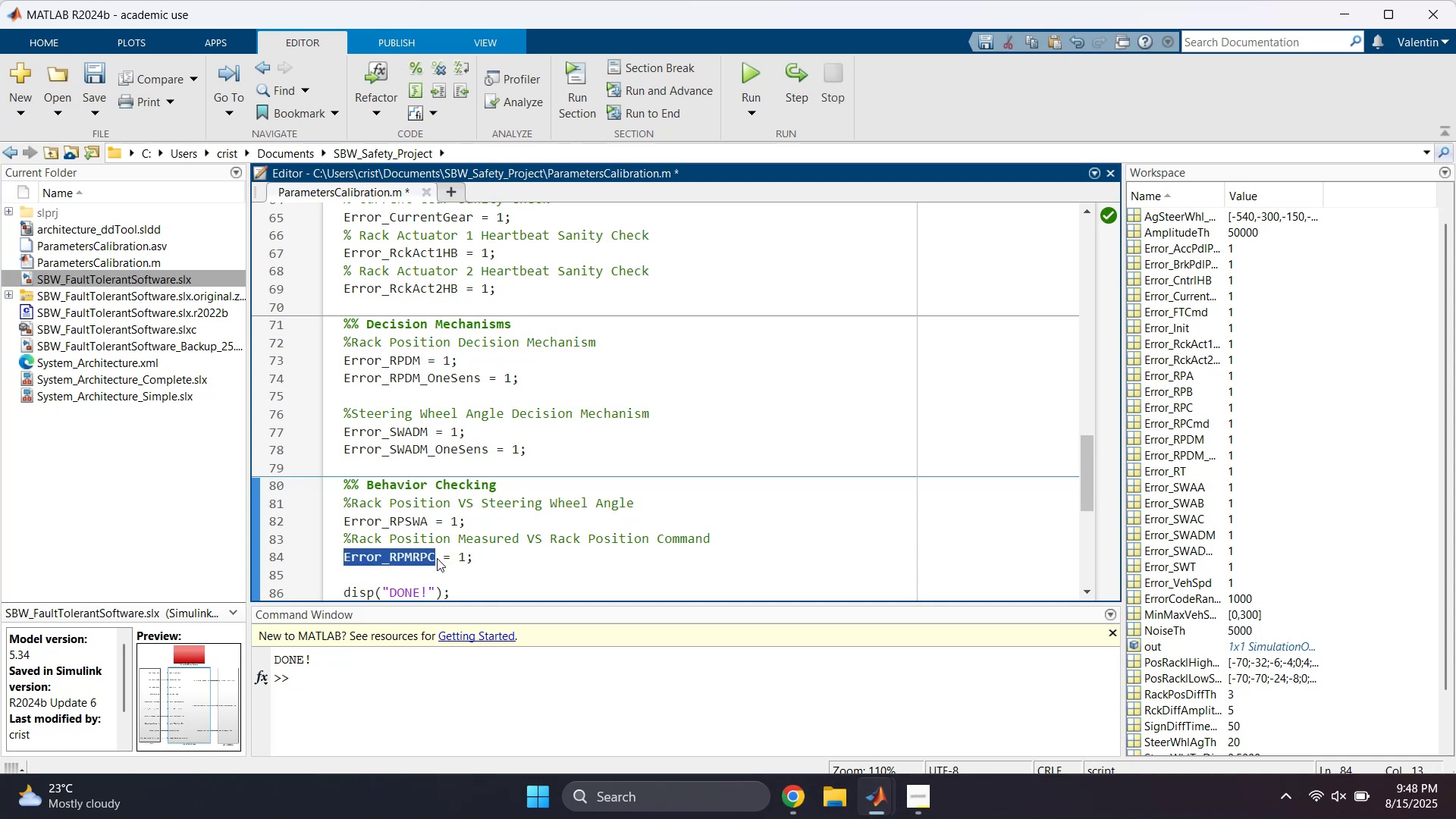 
key(Control+C)
 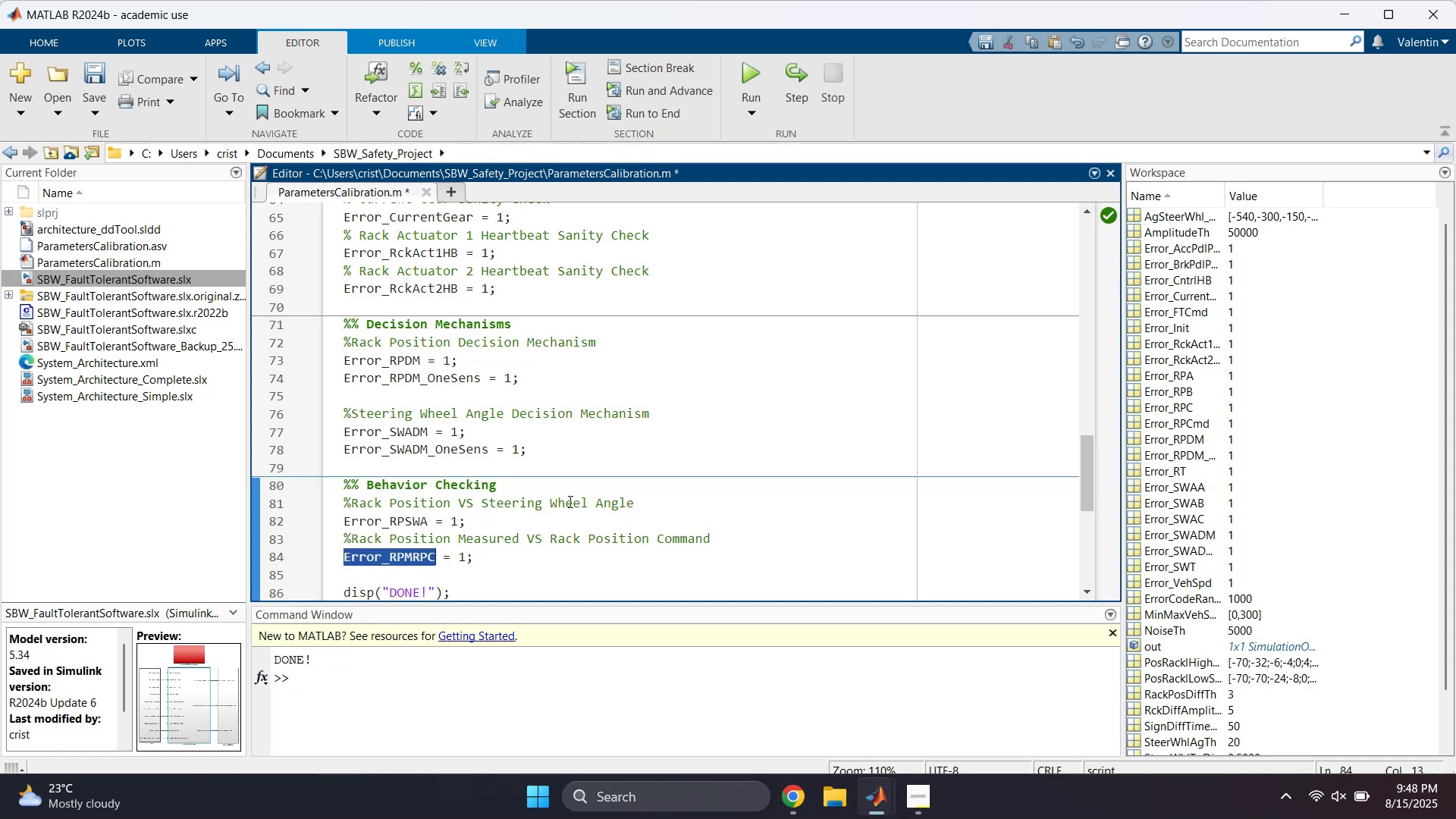 
key(Alt+AltLeft)
 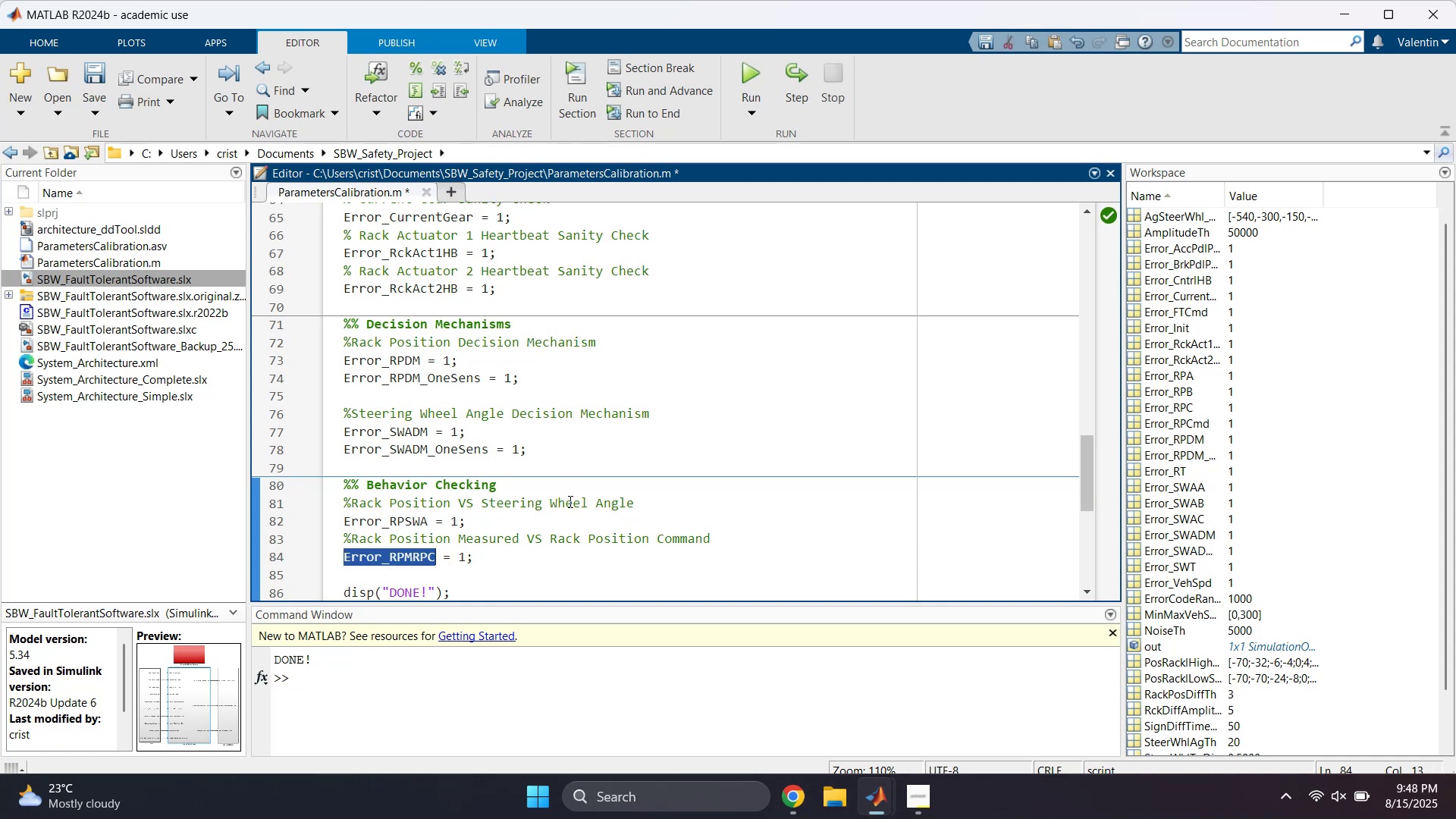 
key(Alt+Tab)
 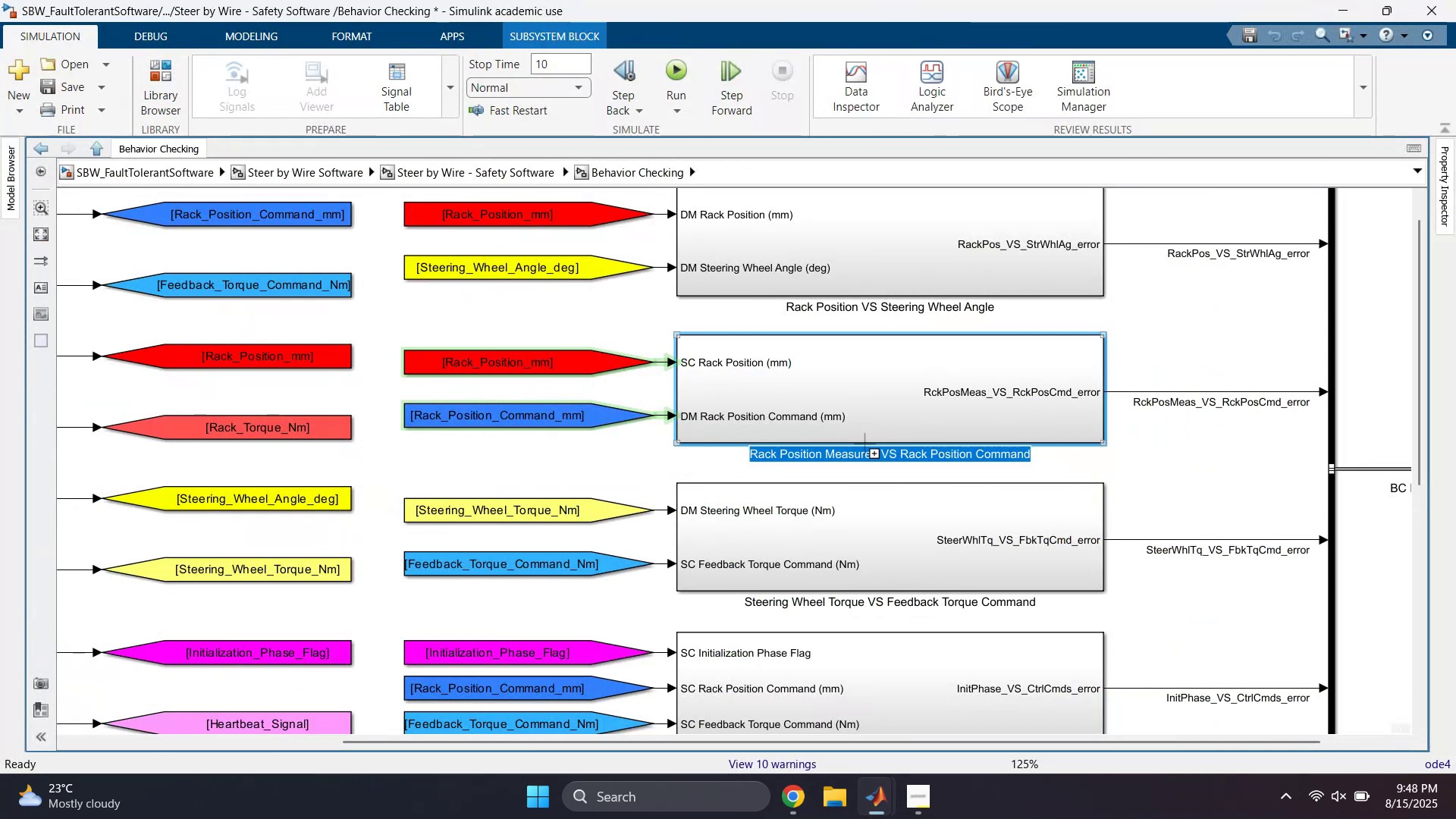 
double_click([874, 410])
 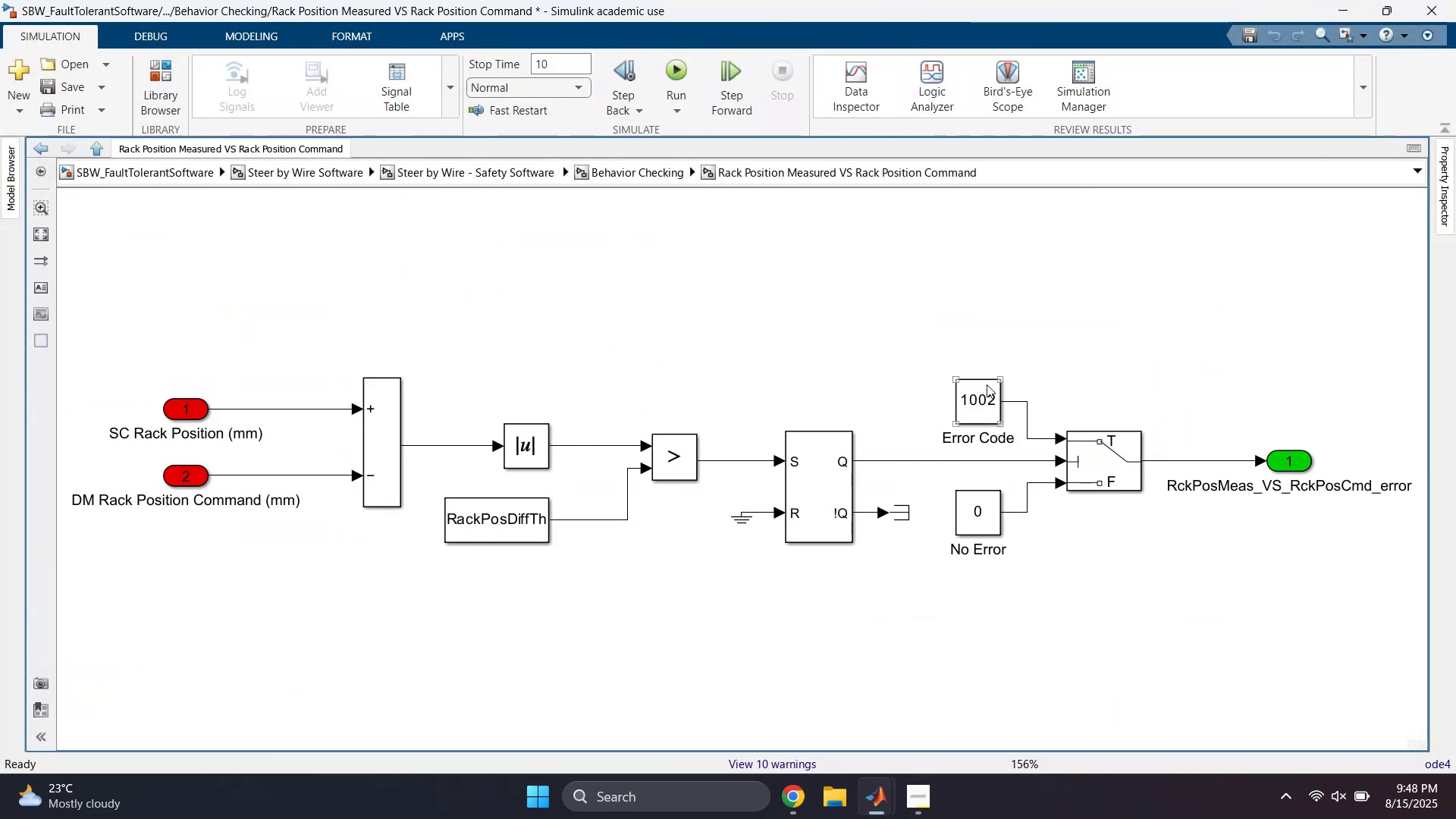 
double_click([991, 384])
 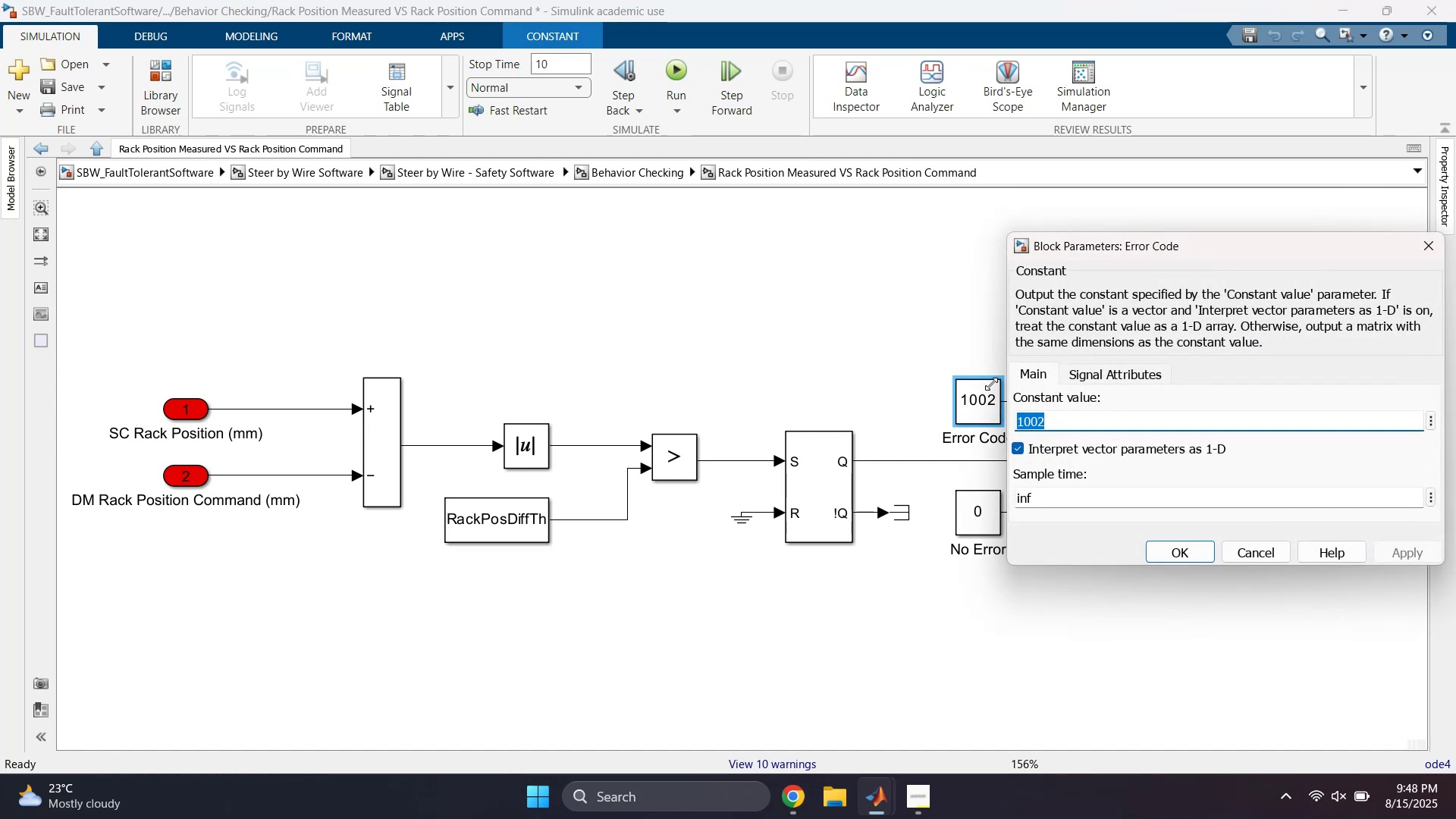 
key(Control+V)
 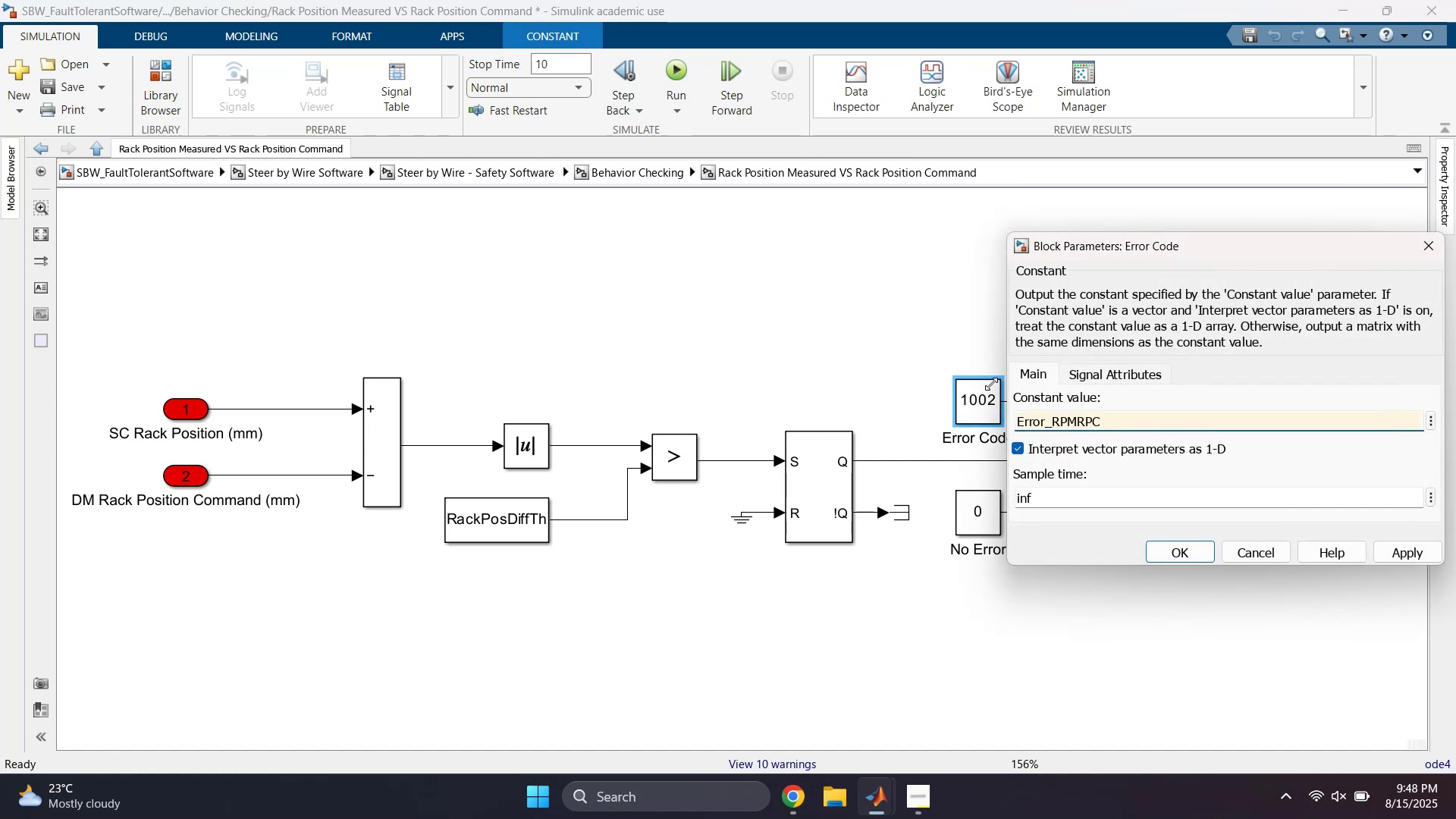 
key(Enter)
 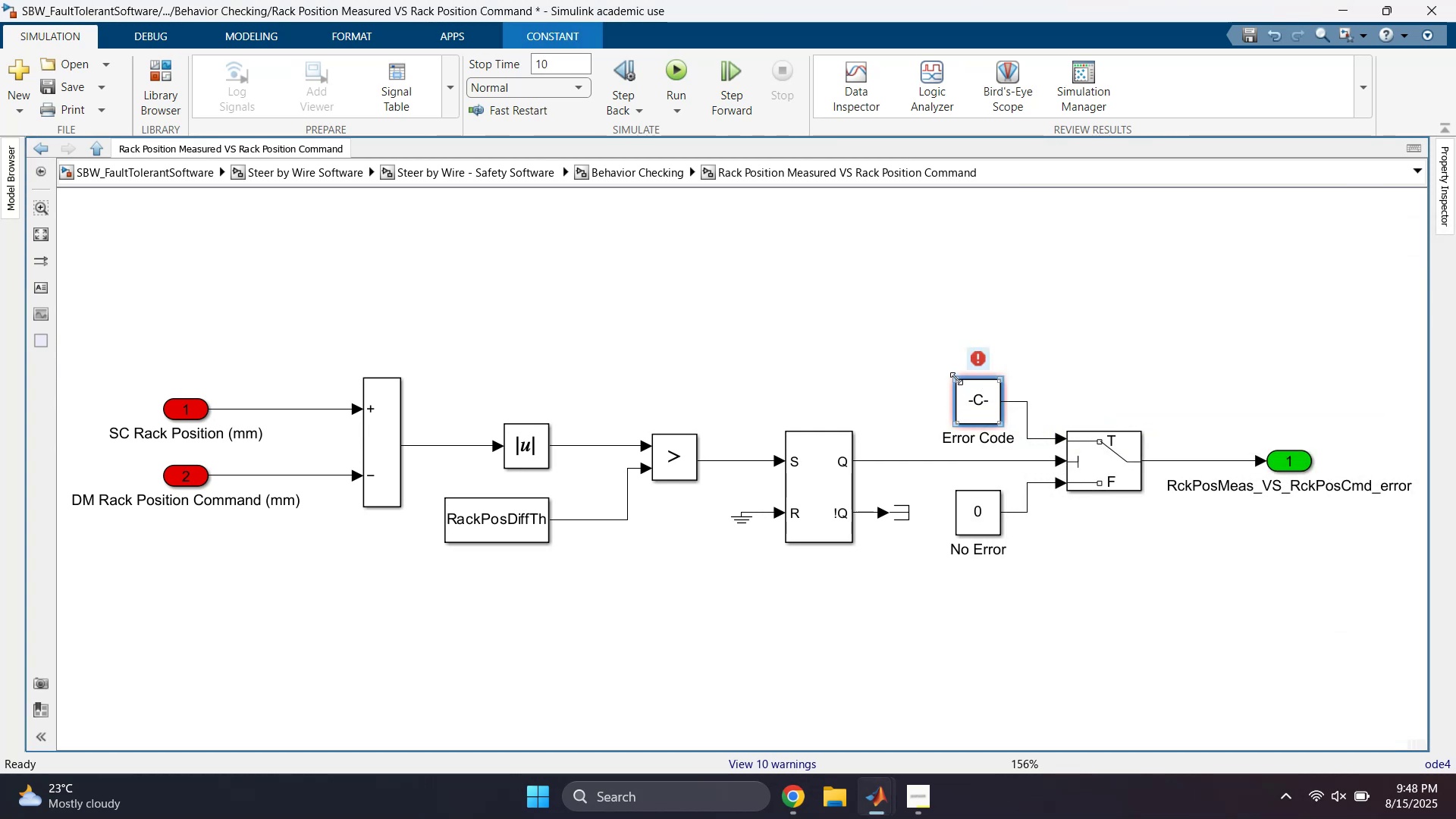 
left_click_drag(start_coordinate=[959, 378], to_coordinate=[899, 381])
 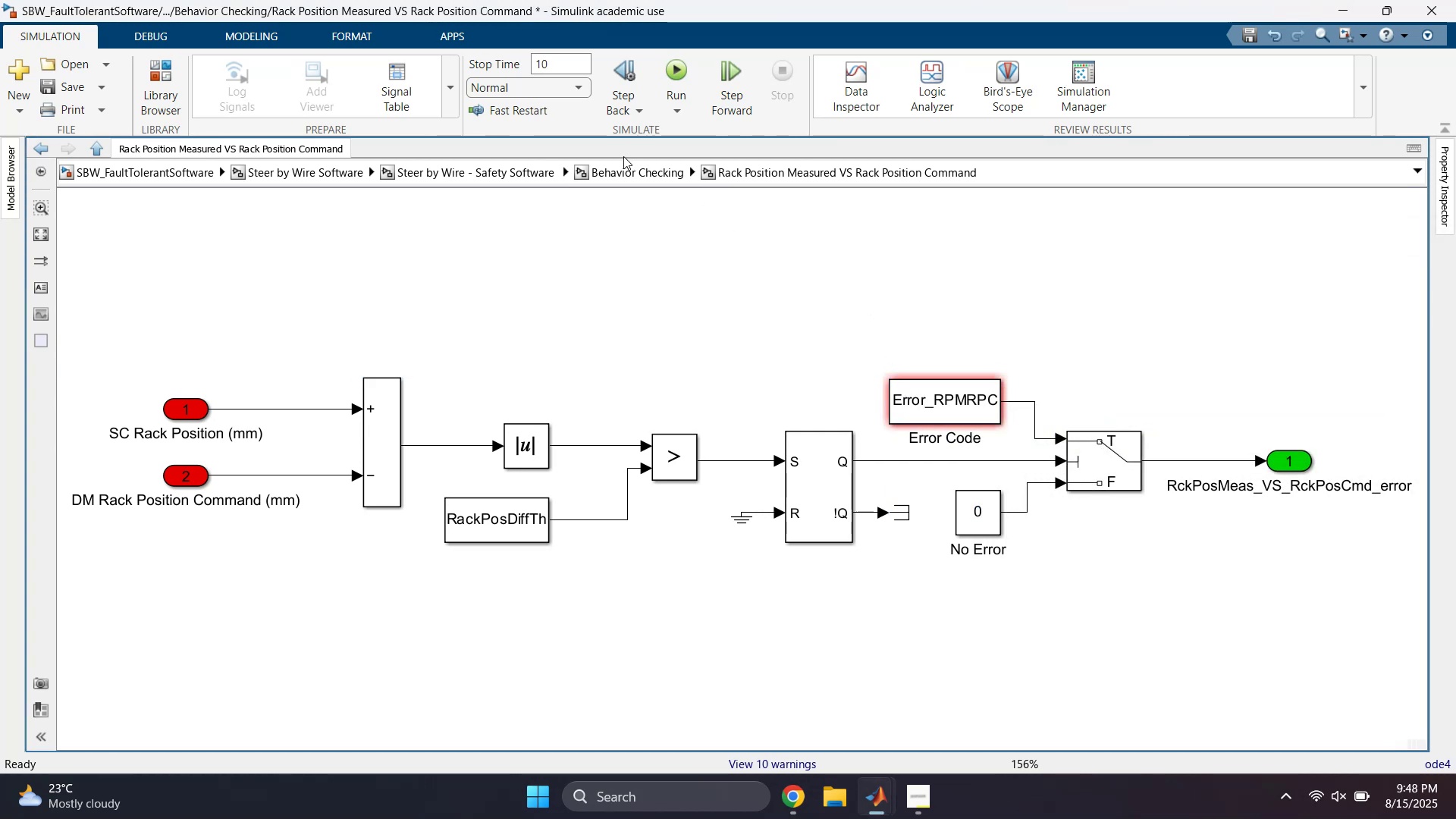 
left_click([622, 164])
 